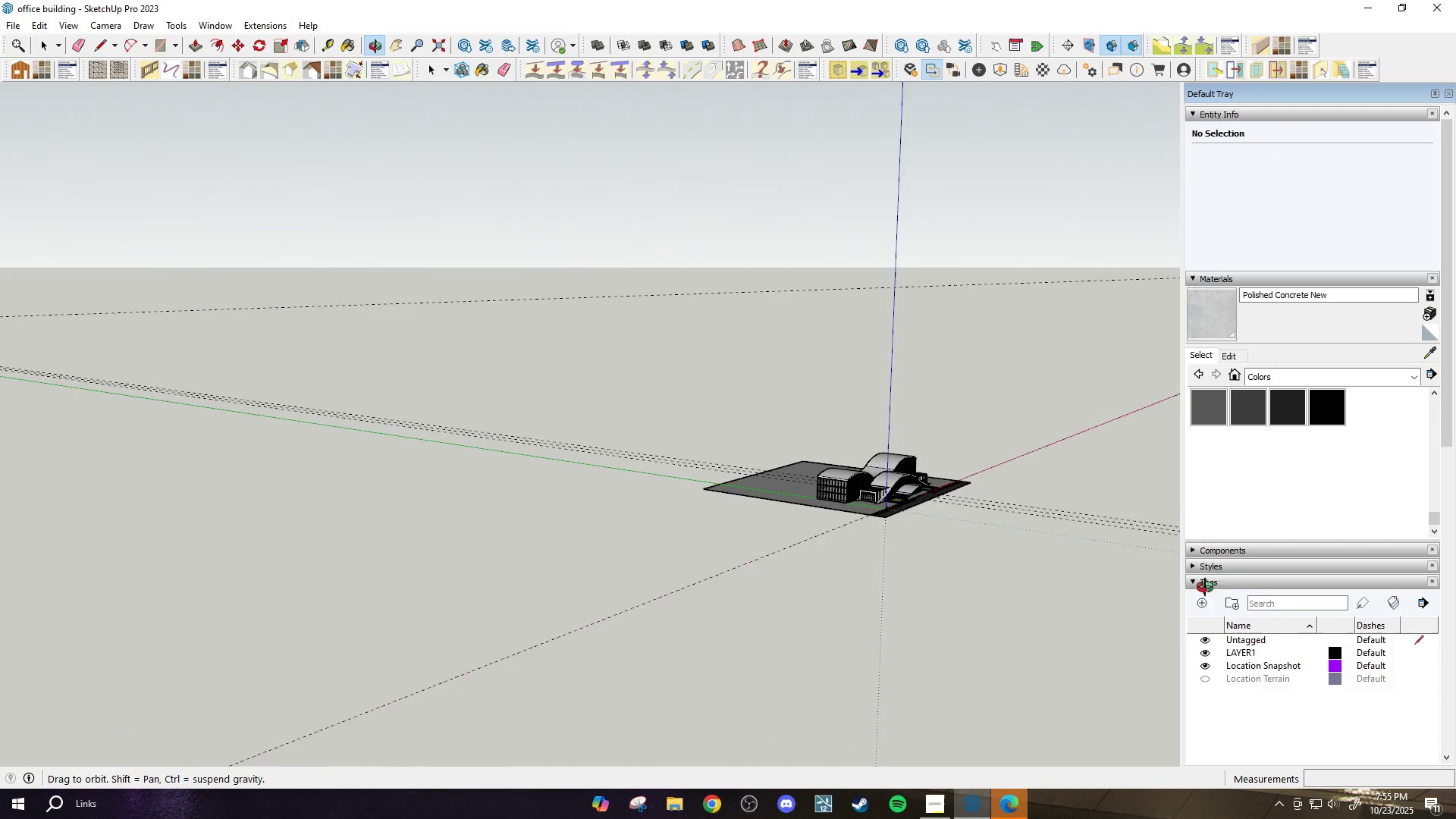 
key(Escape)
 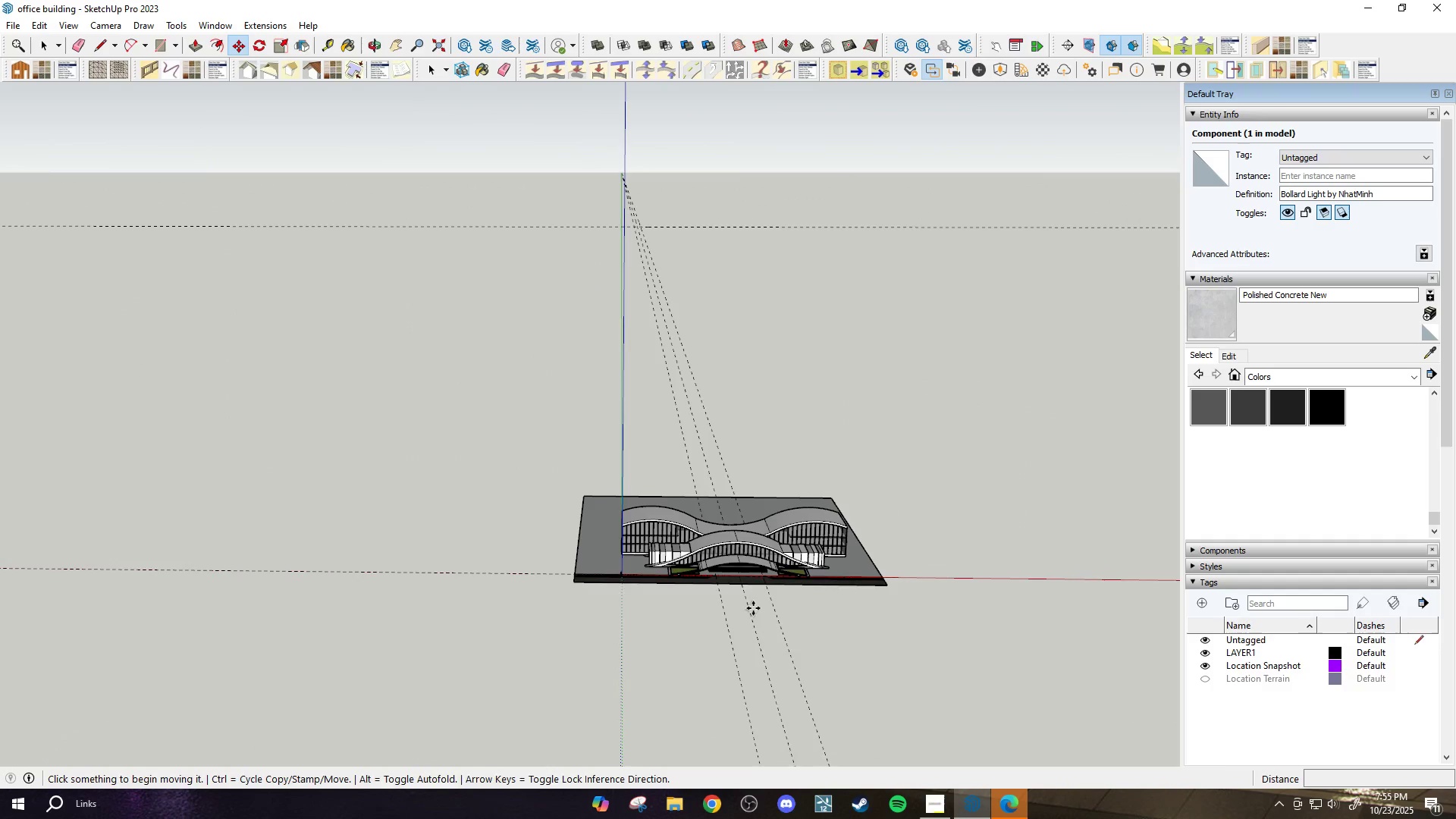 
key(Space)
 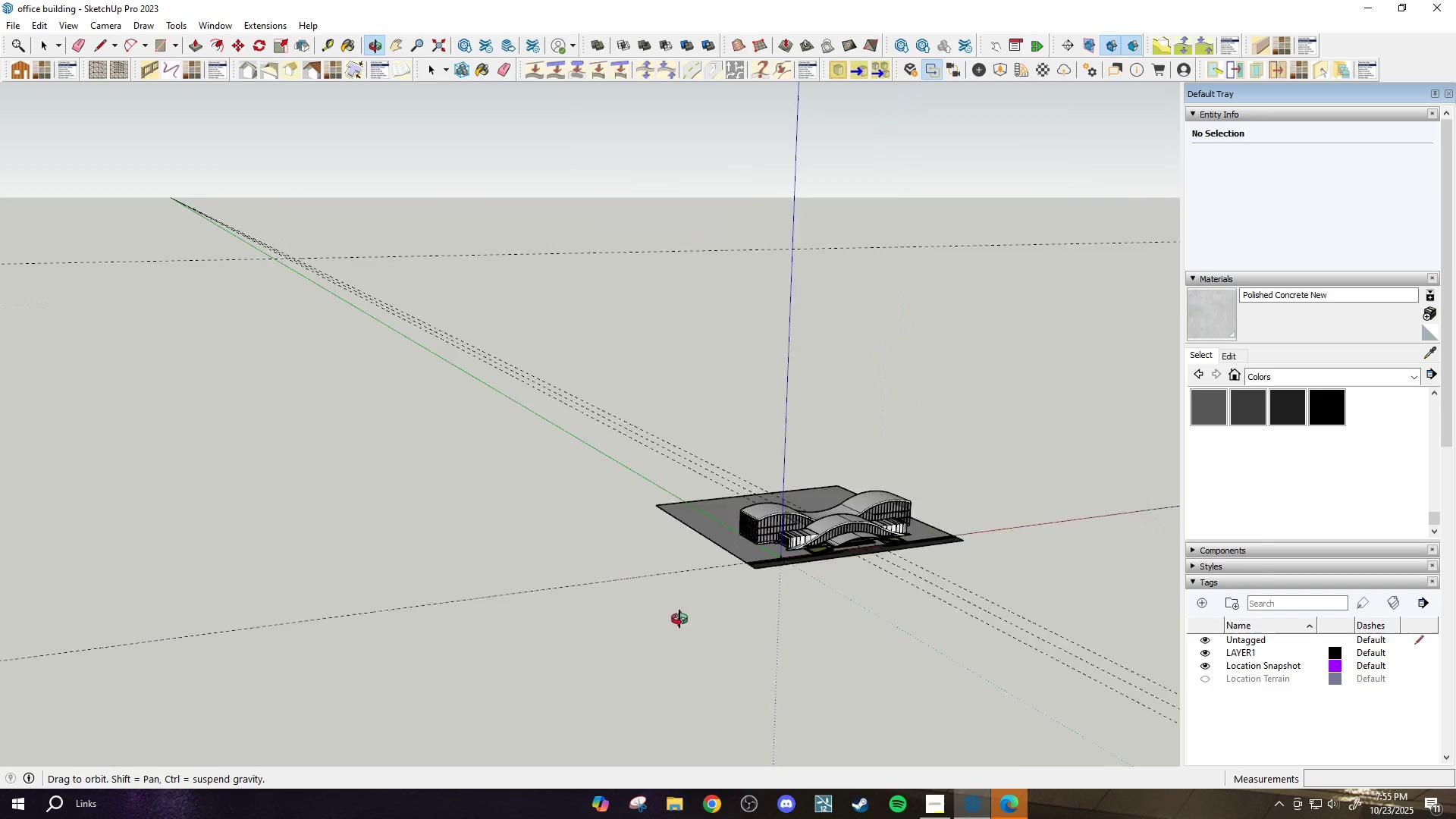 
scroll: coordinate [756, 635], scroll_direction: down, amount: 4.0
 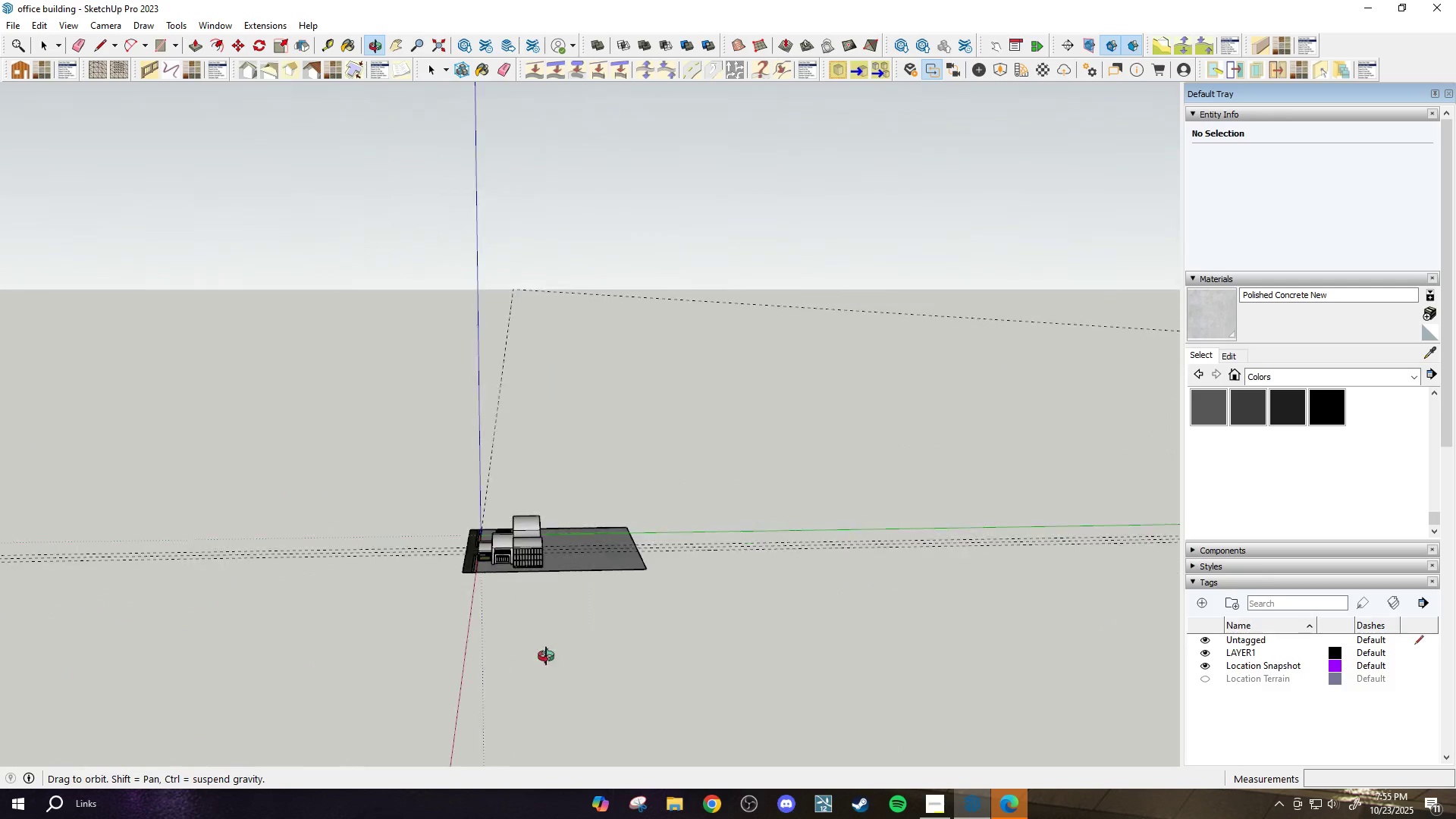 
scroll: coordinate [512, 512], scroll_direction: up, amount: 31.0
 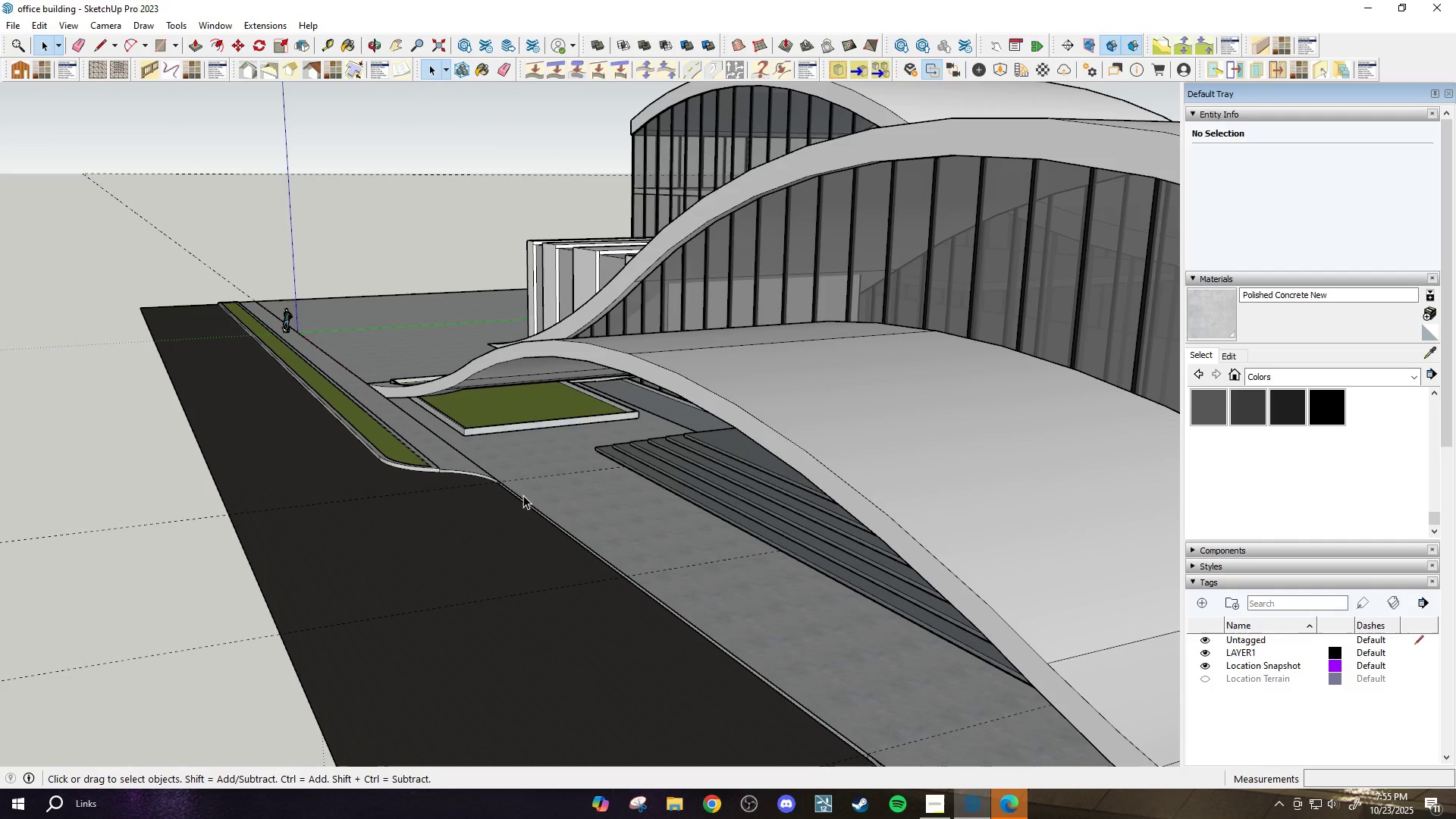 
wait(5.55)
 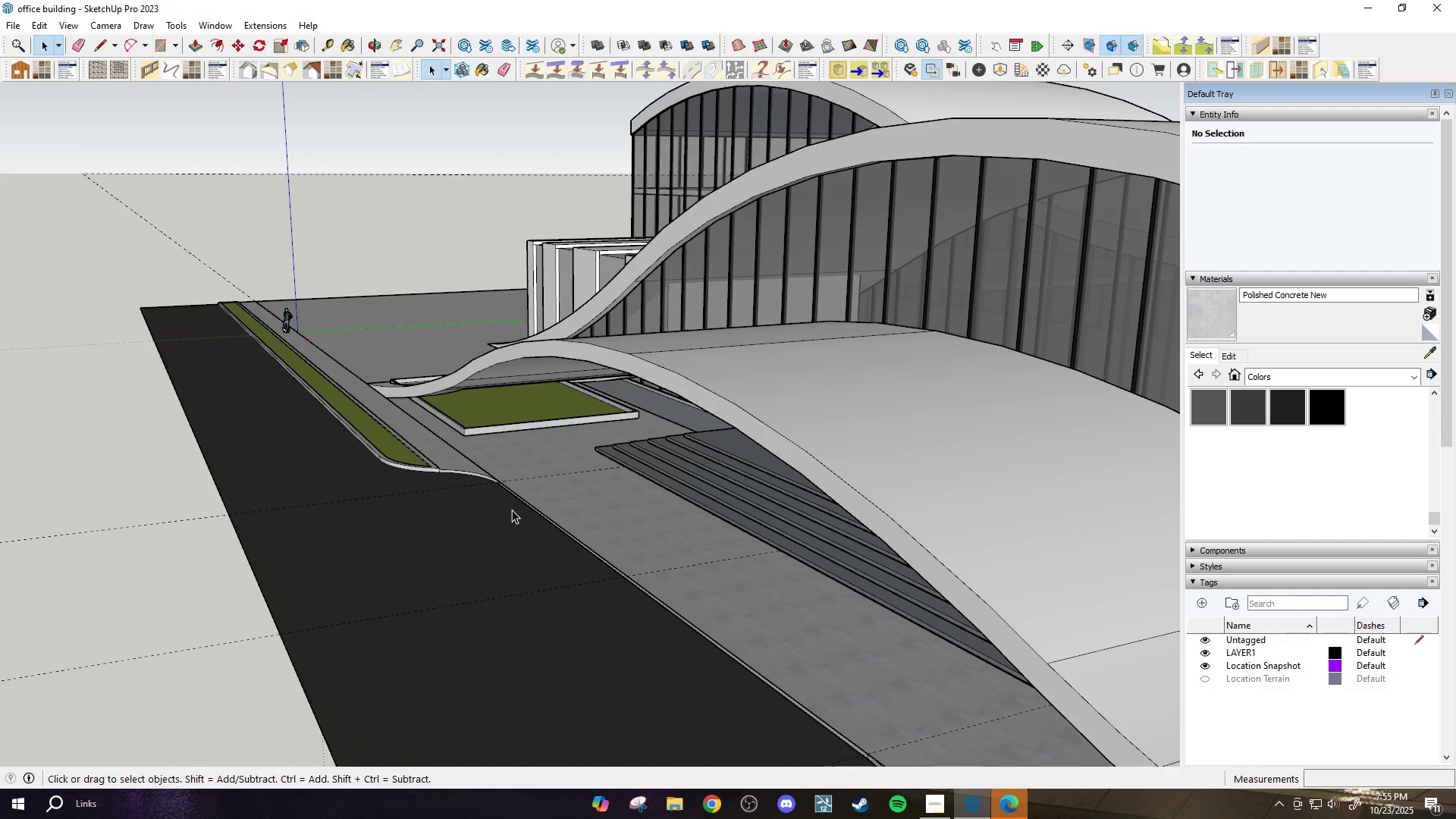 
scroll: coordinate [696, 516], scroll_direction: up, amount: 10.0
 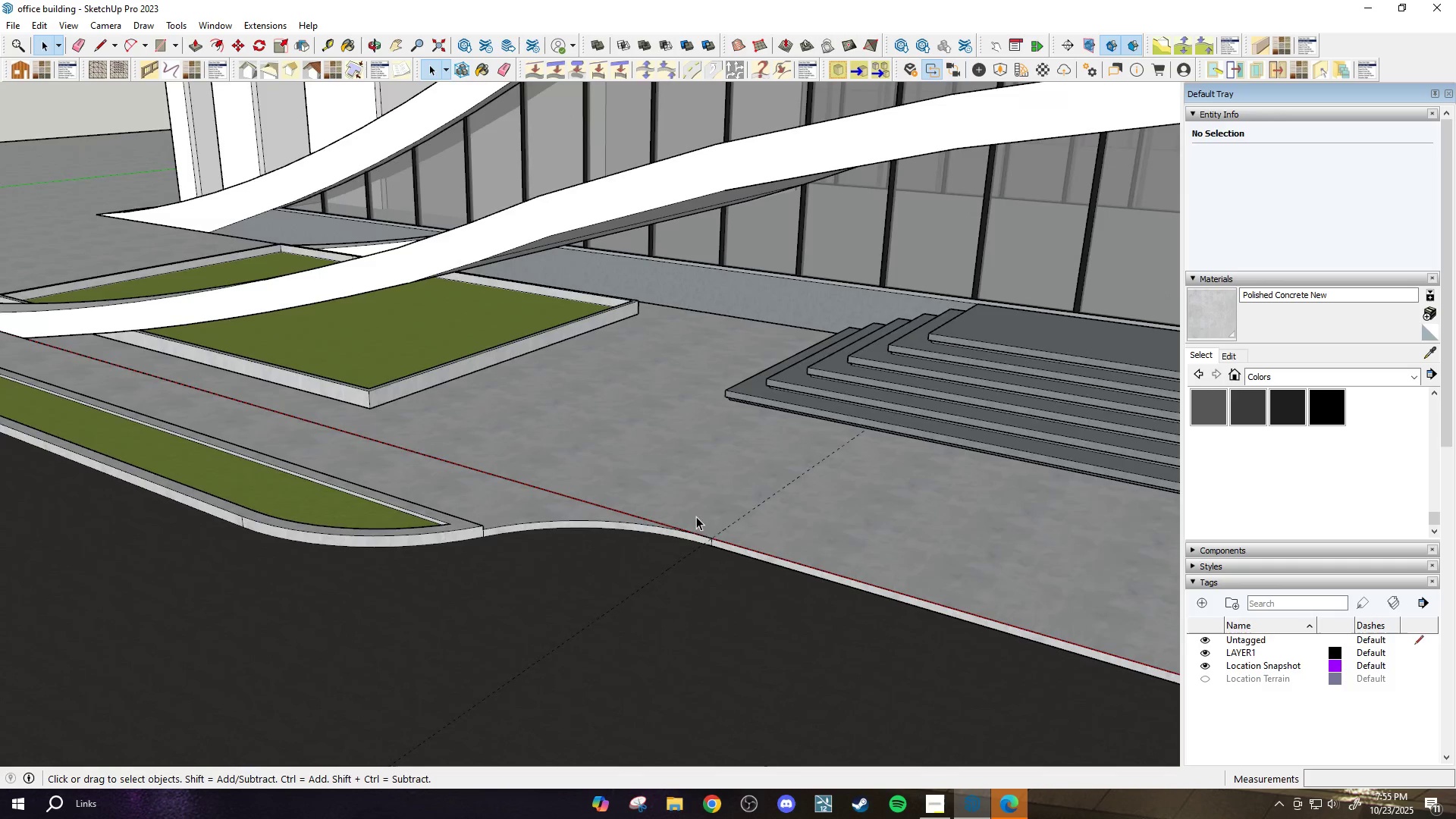 
key(Space)
 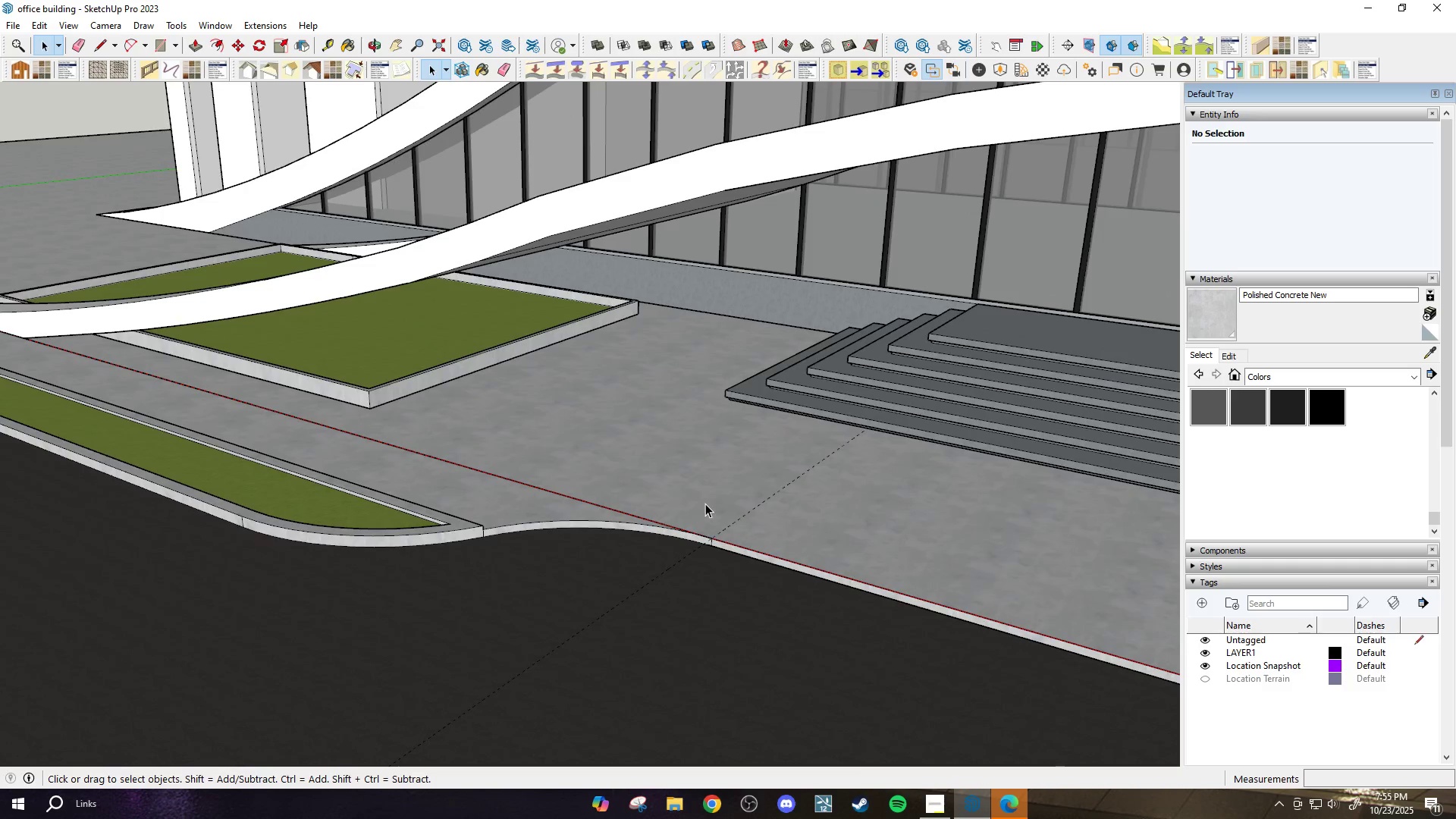 
left_click([705, 503])
 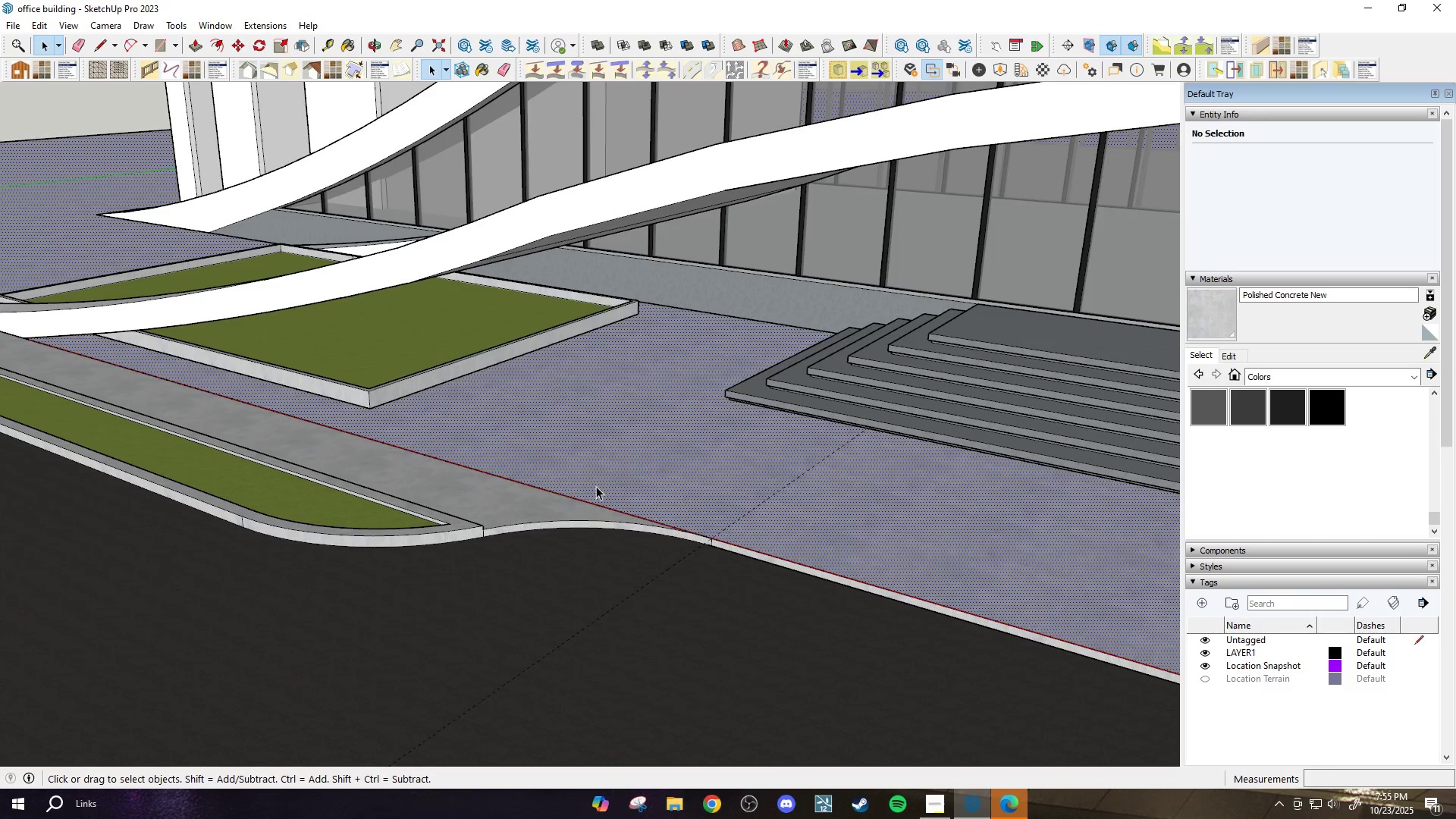 
scroll: coordinate [679, 521], scroll_direction: down, amount: 10.0
 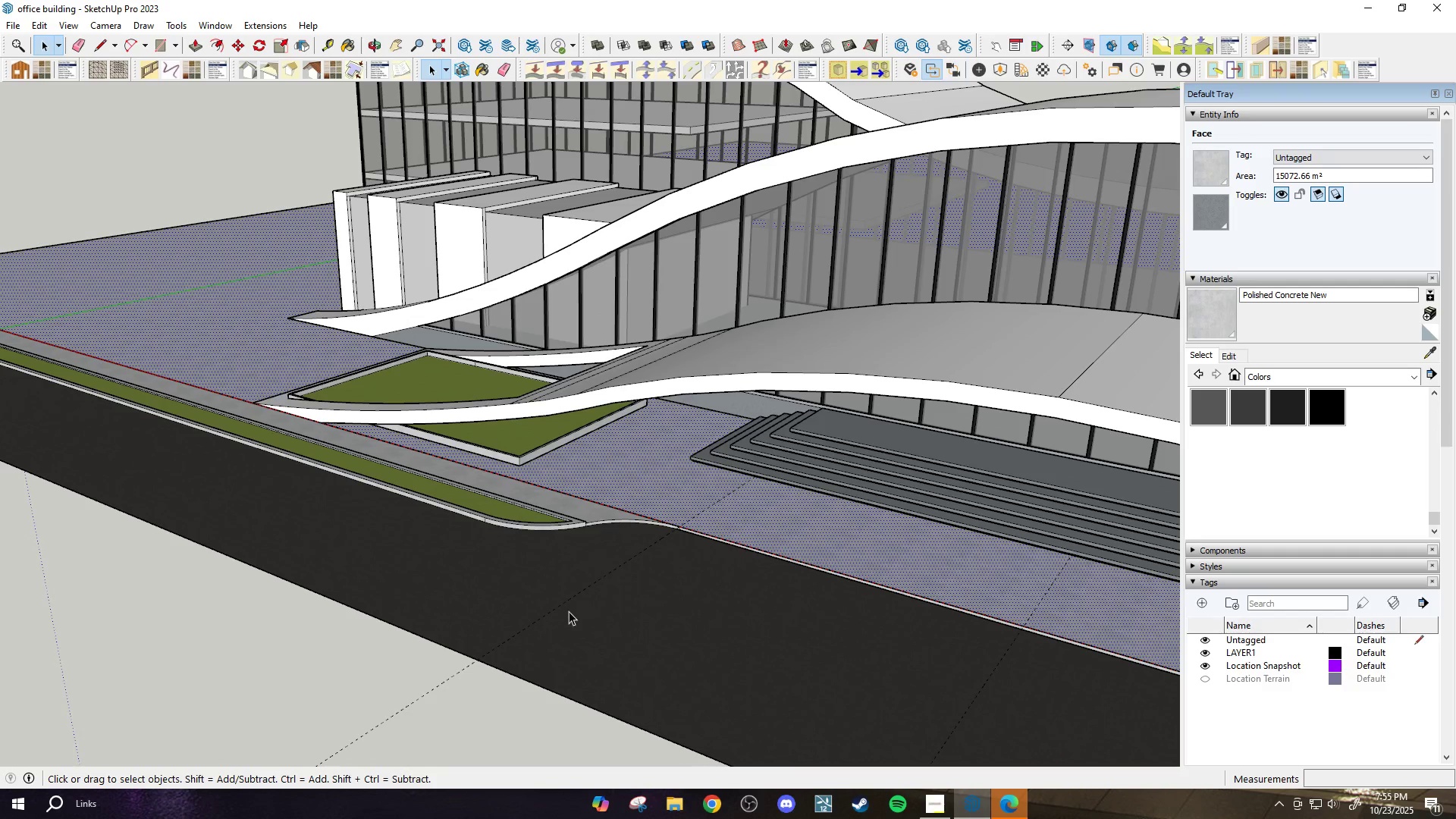 
scroll: coordinate [381, 712], scroll_direction: up, amount: 14.0
 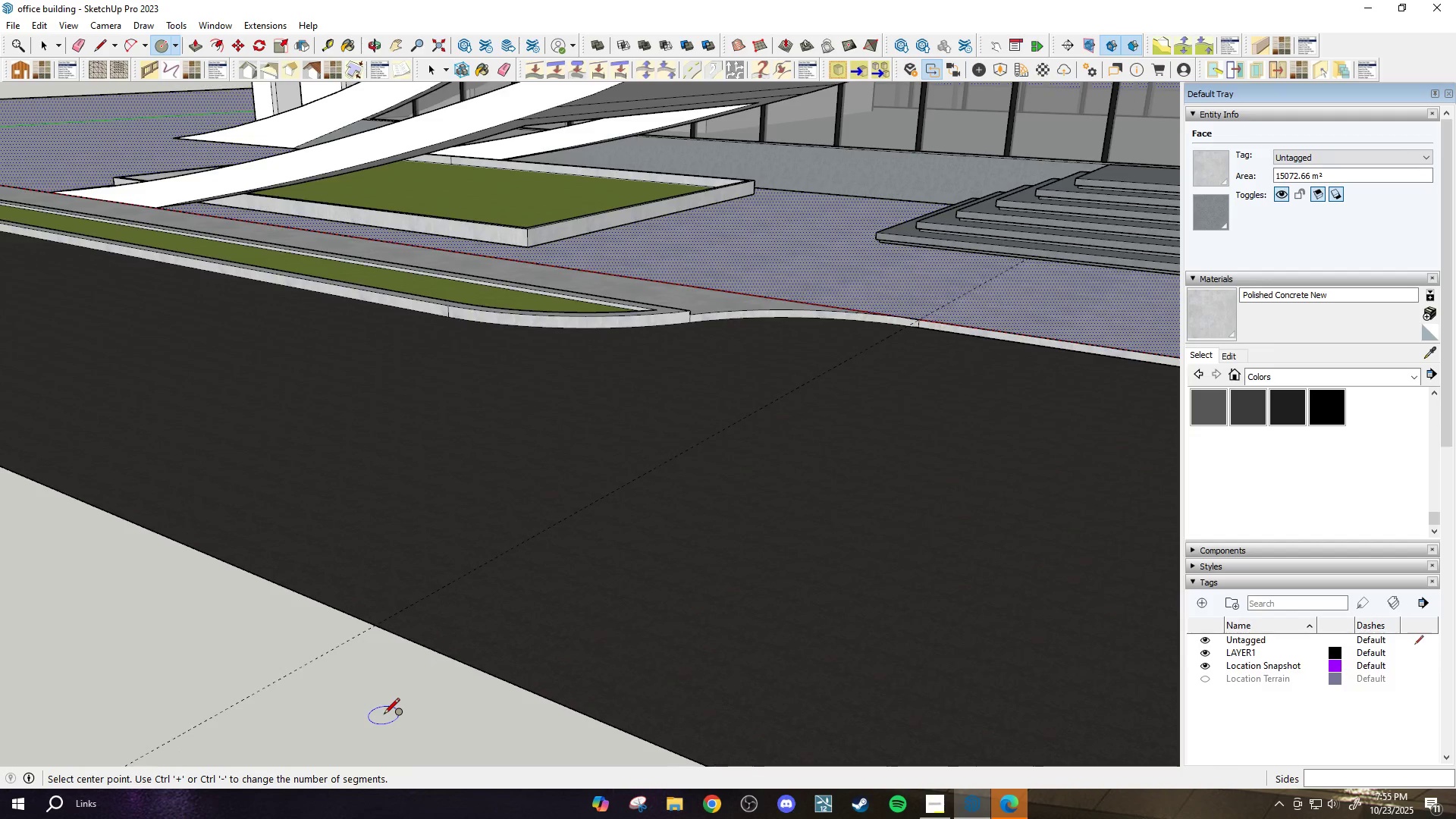 
type(rc)
 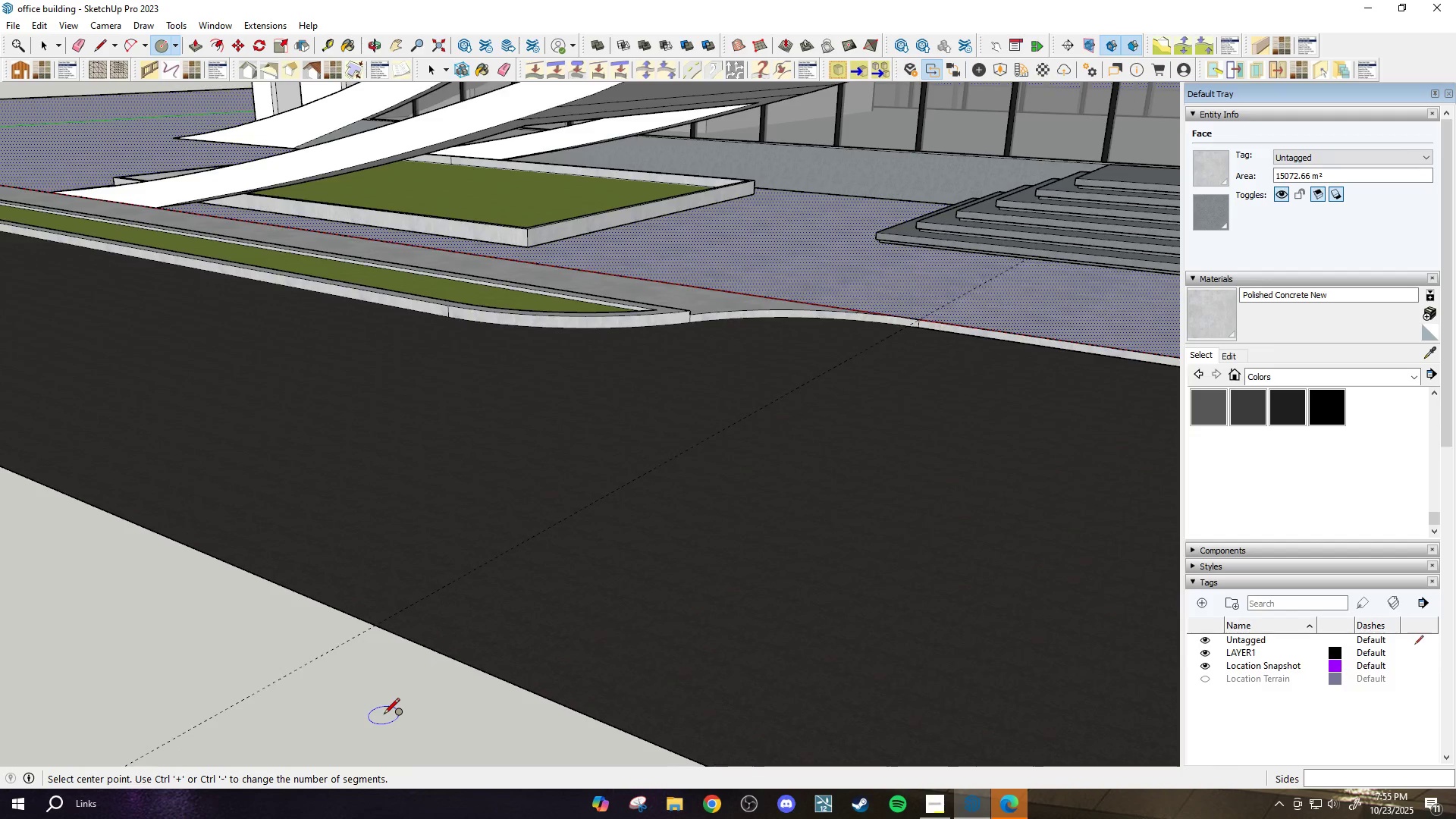 
scroll: coordinate [385, 714], scroll_direction: up, amount: 2.0
 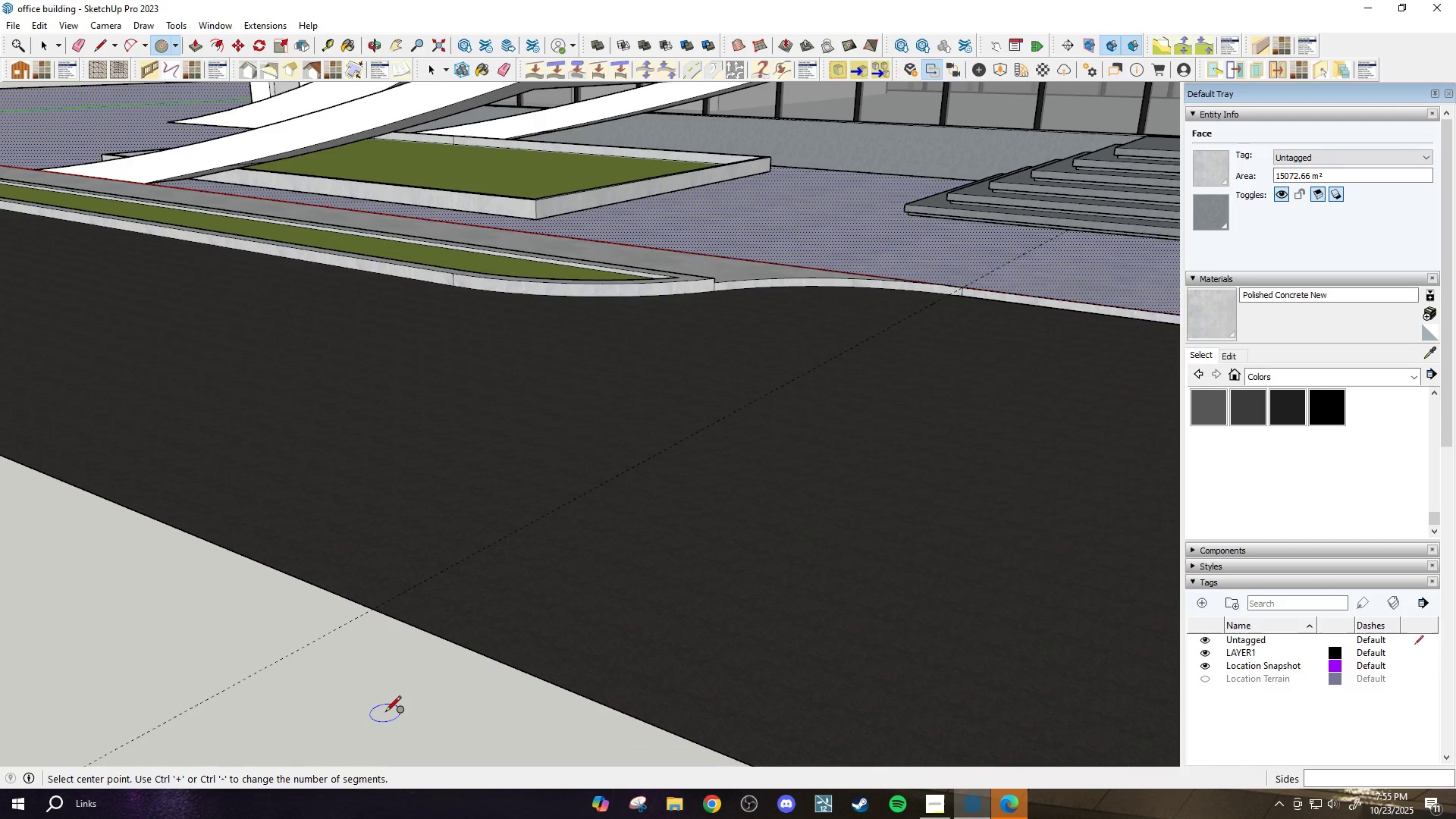 
left_click([385, 713])
 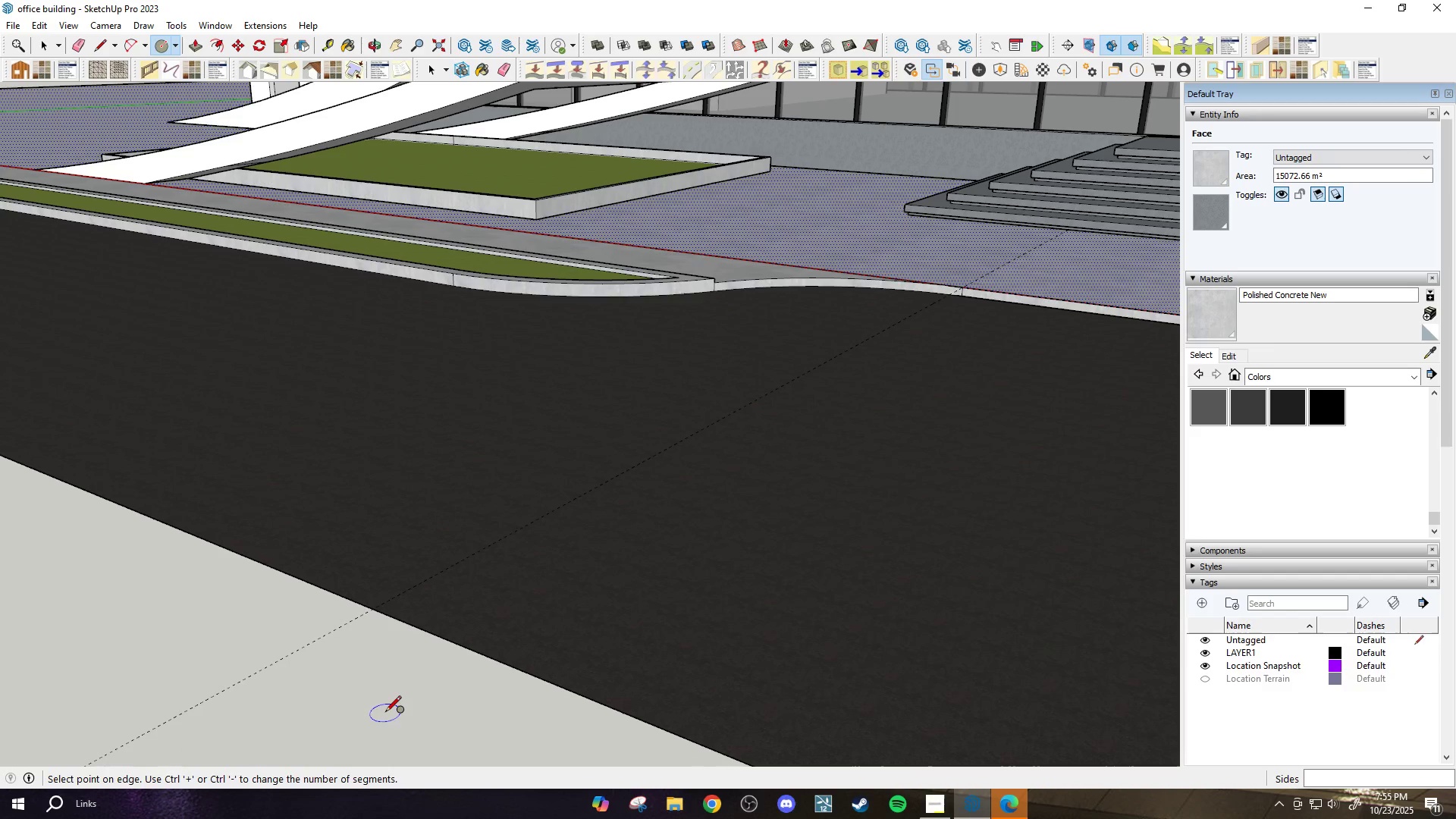 
key(Escape)
type(20)
 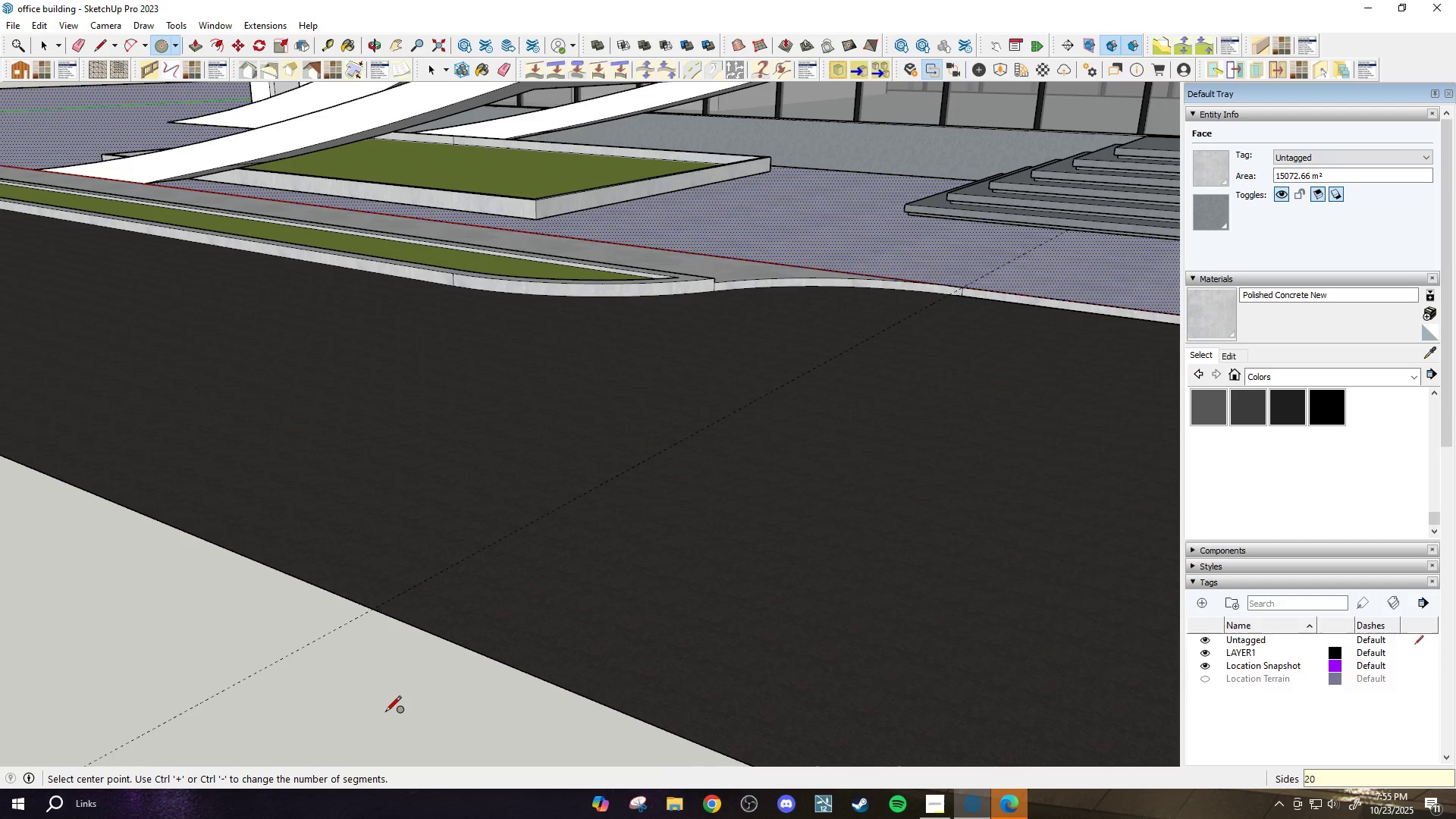 
key(Enter)
 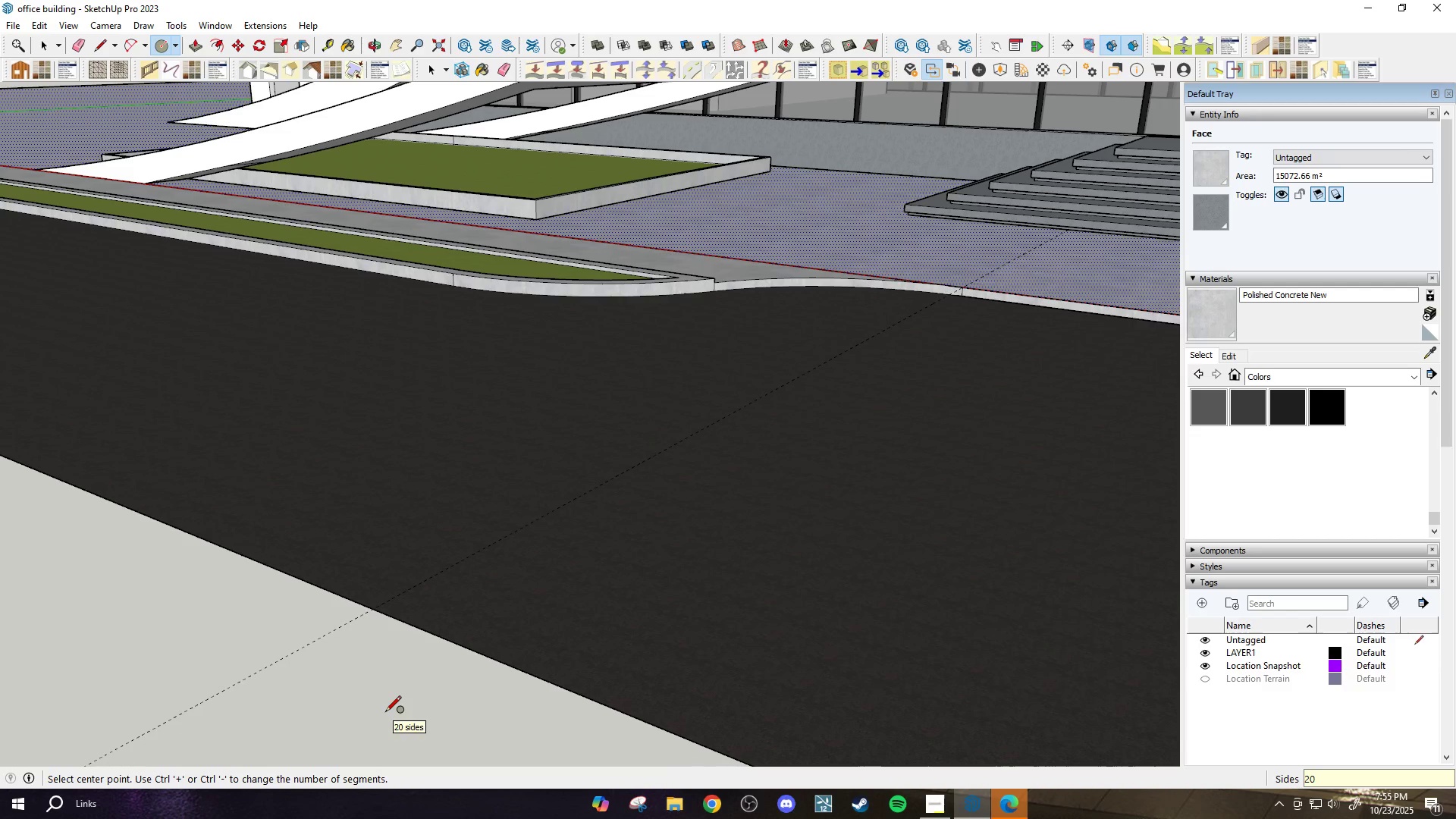 
scroll: coordinate [388, 683], scroll_direction: up, amount: 3.0
 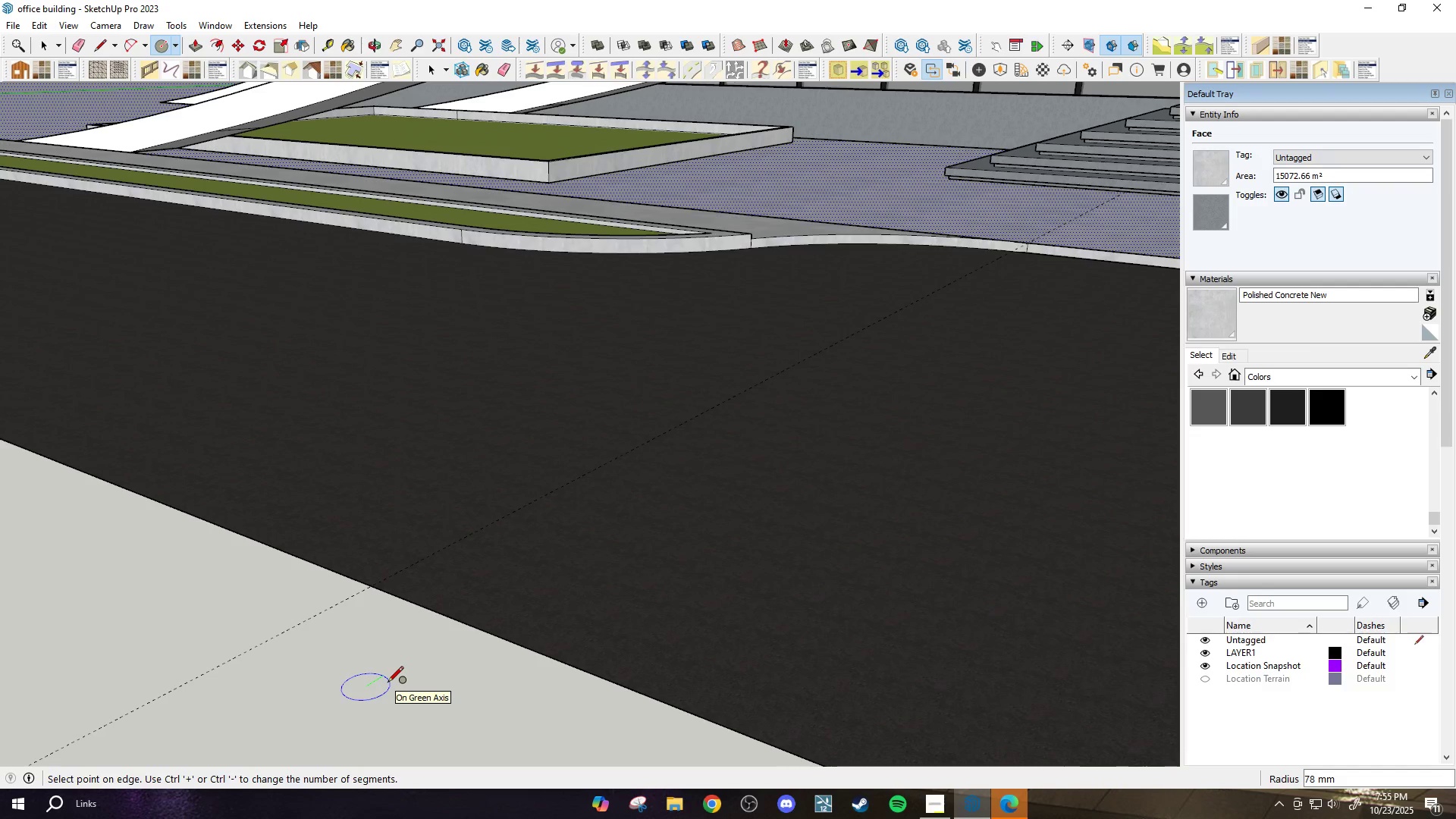 
type(100)
 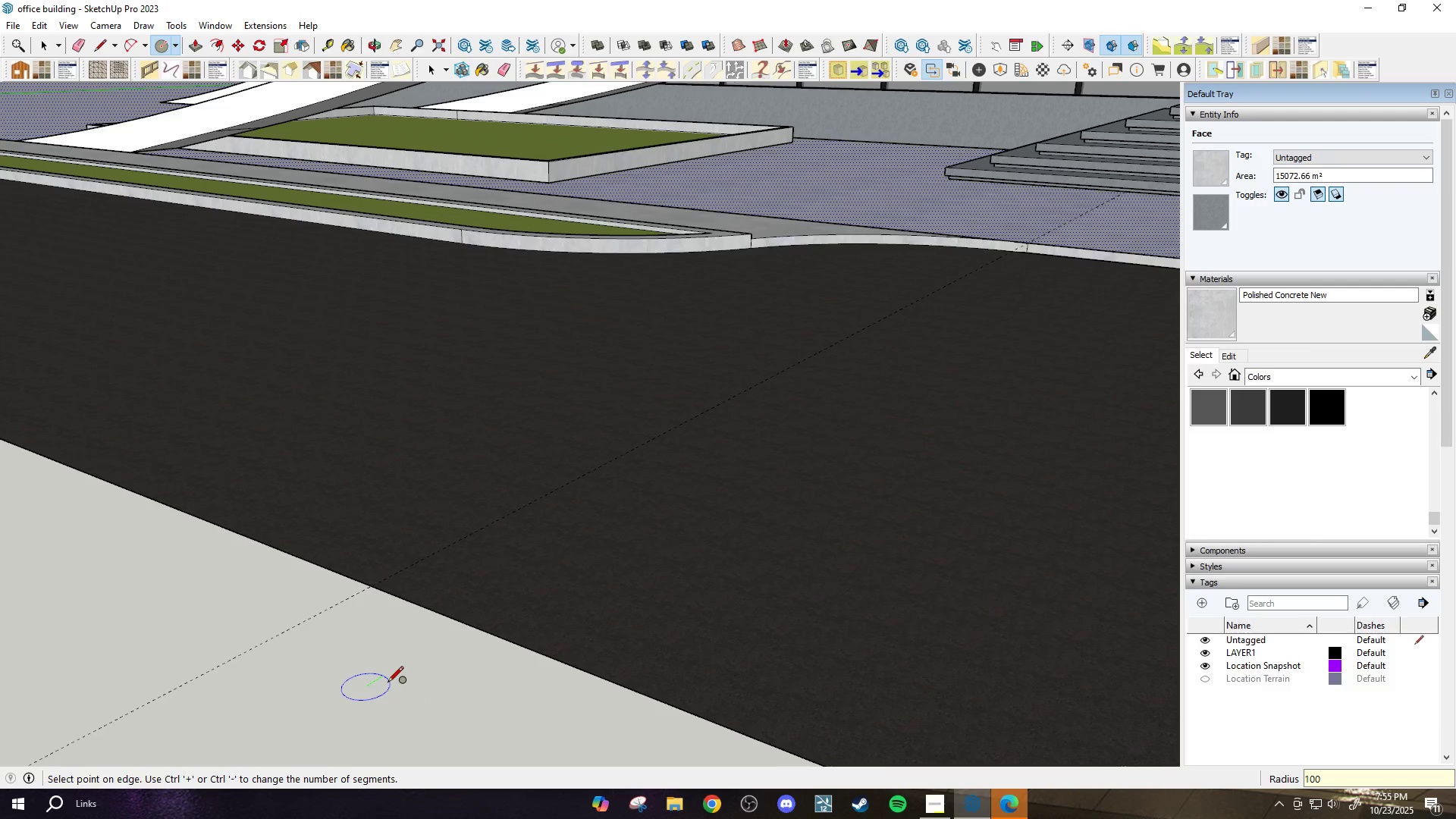 
key(Enter)
 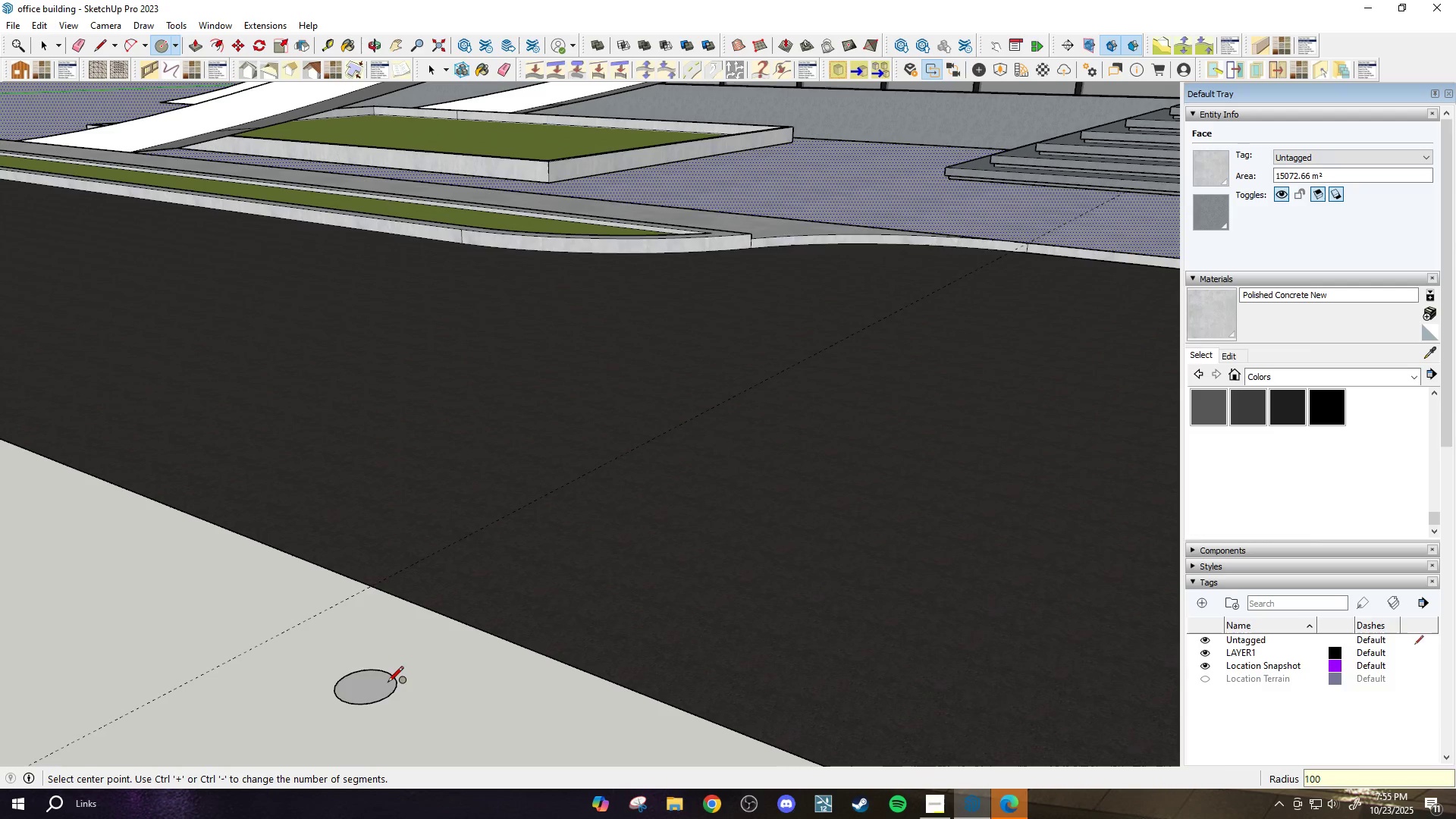 
key(Space)
 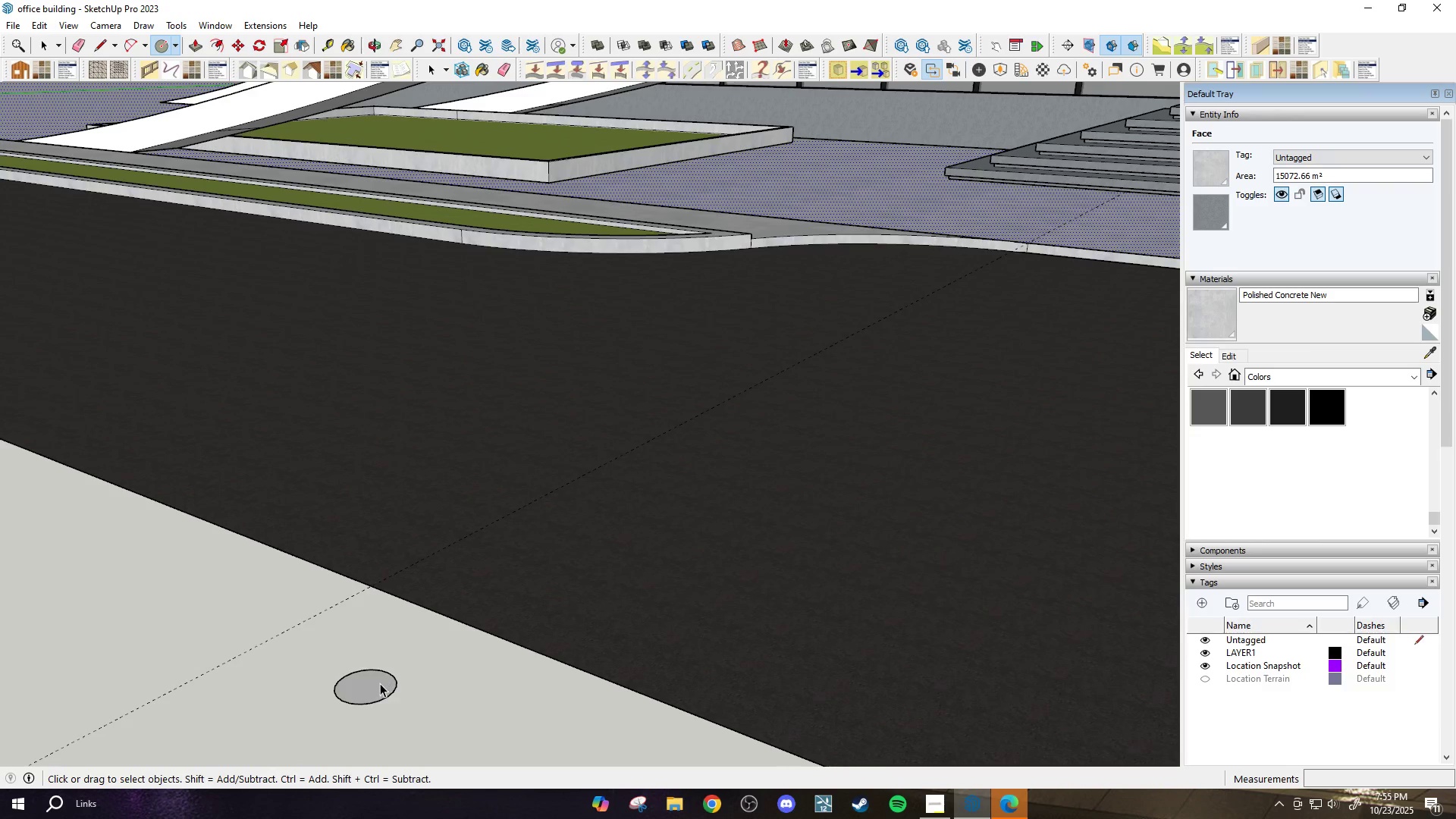 
scroll: coordinate [378, 683], scroll_direction: up, amount: 4.0
 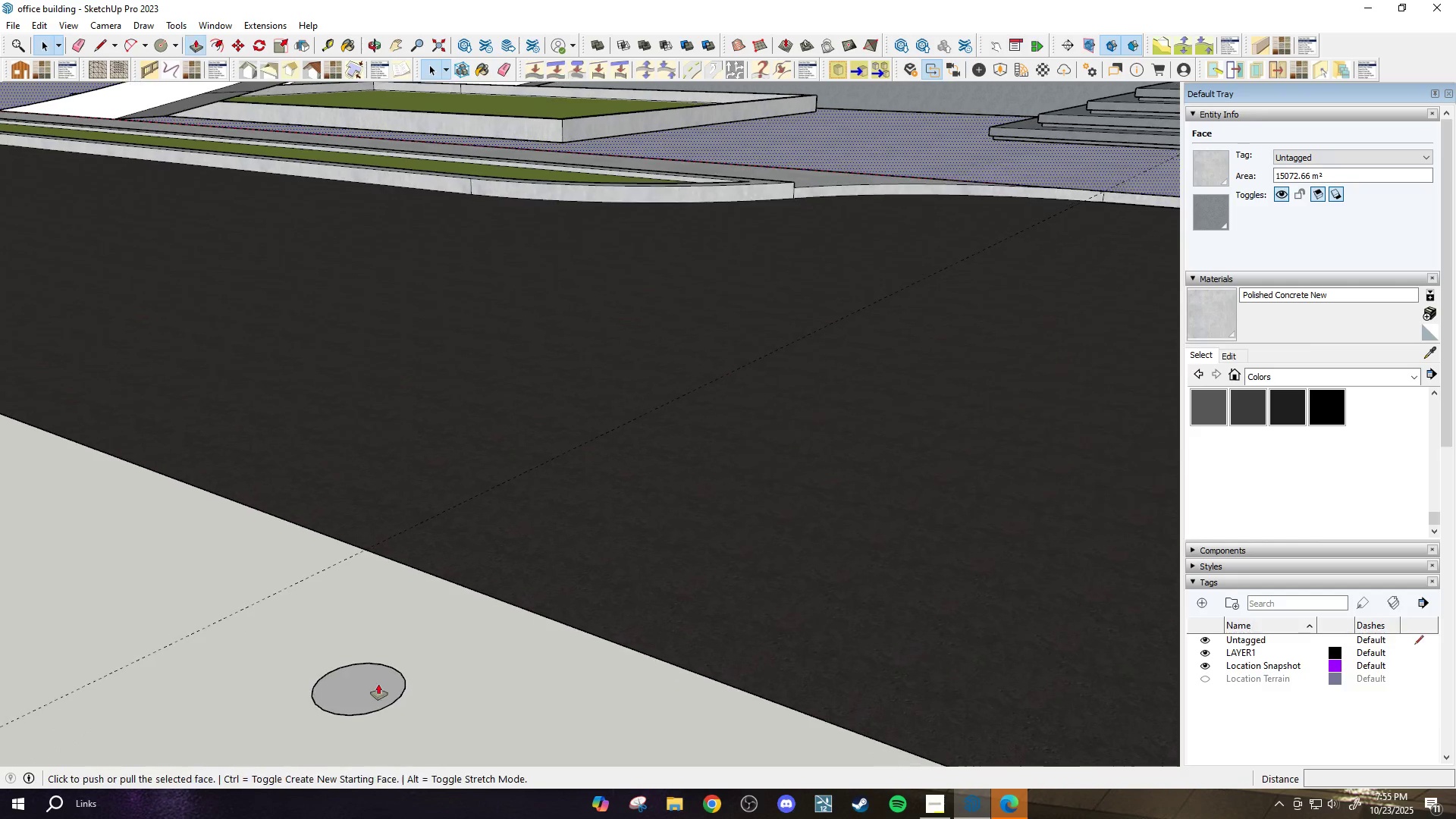 
key(P)
 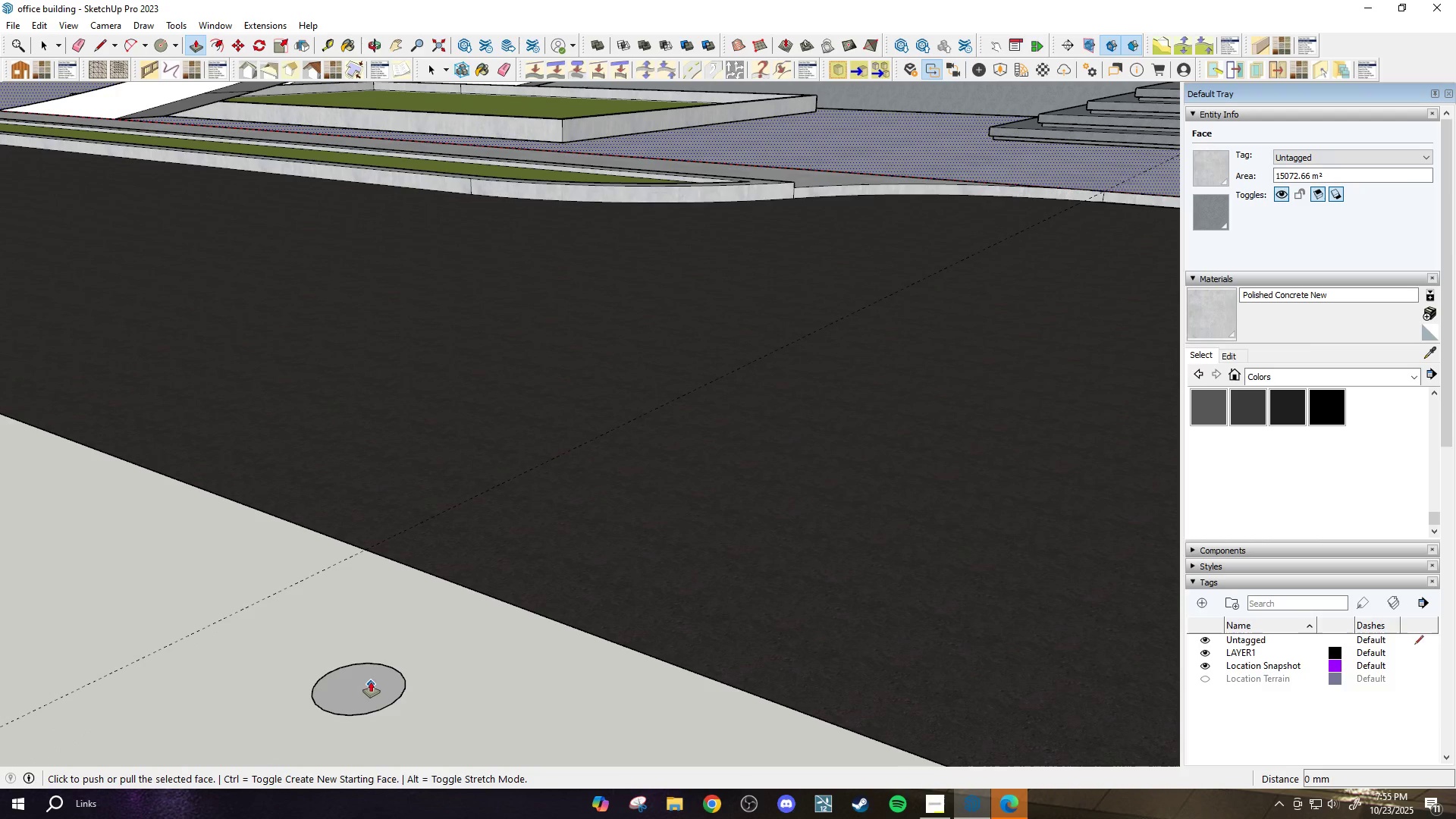 
scroll: coordinate [371, 682], scroll_direction: up, amount: 2.0
 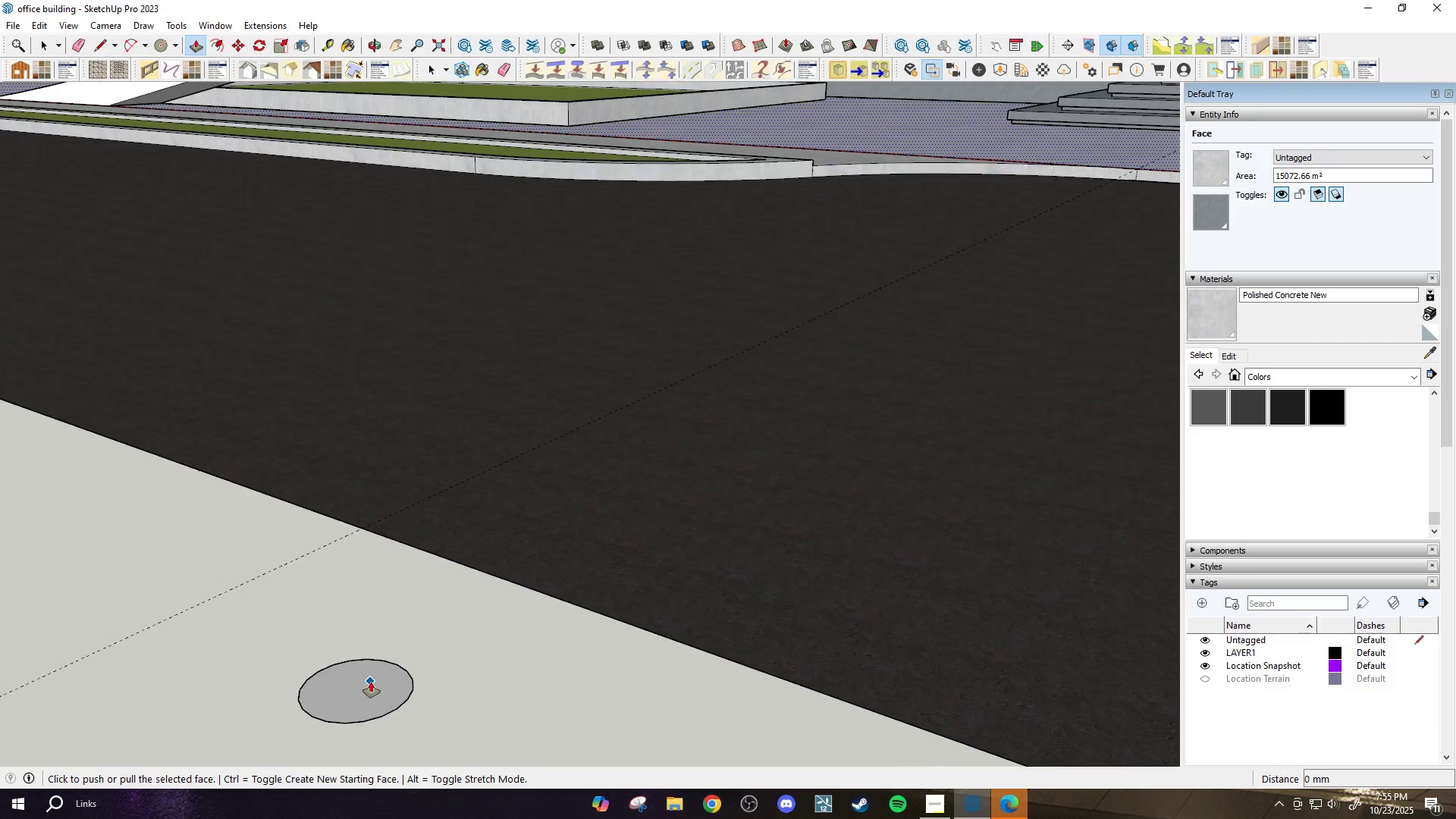 
key(Escape)
 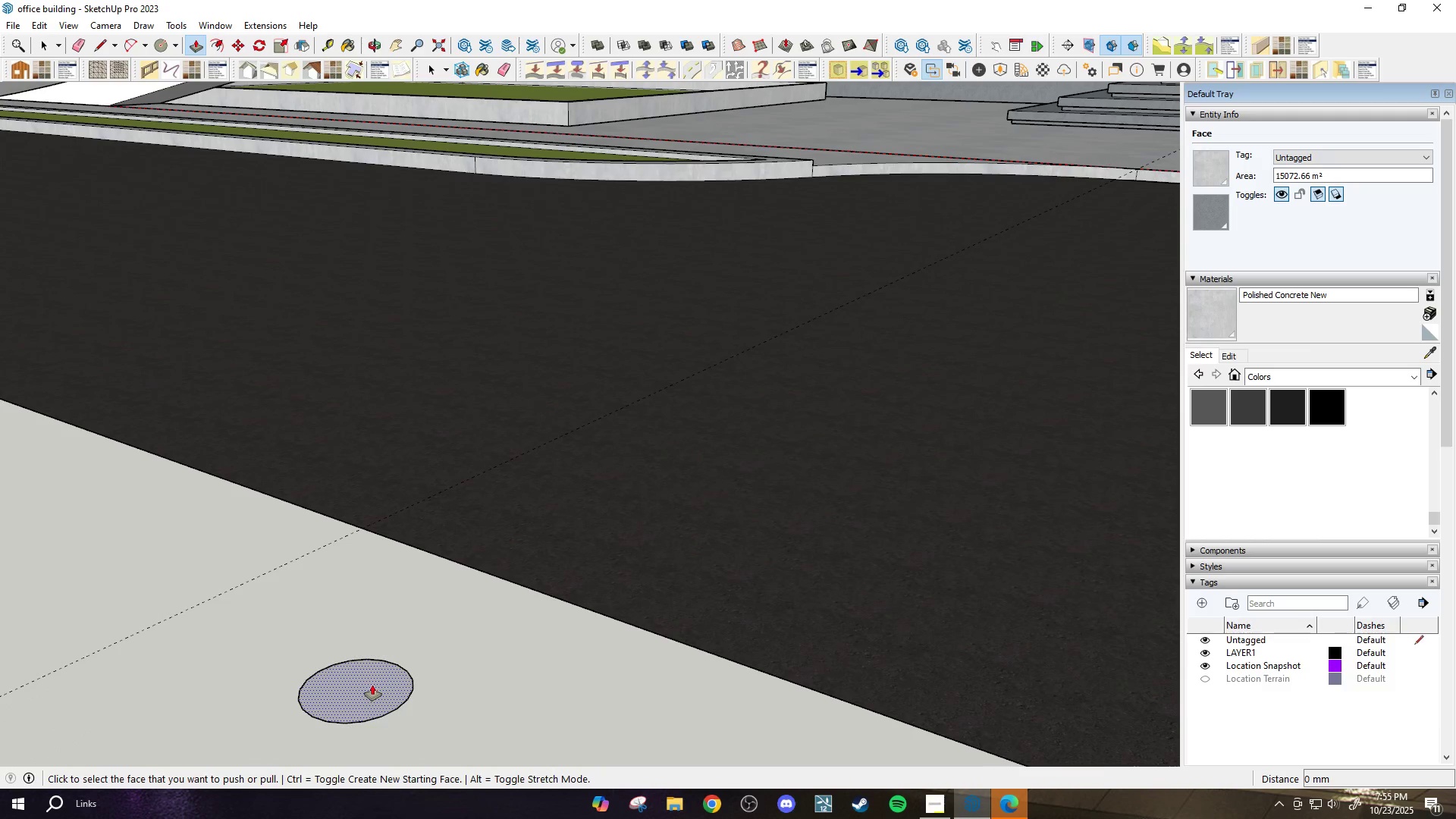 
left_click([372, 685])
 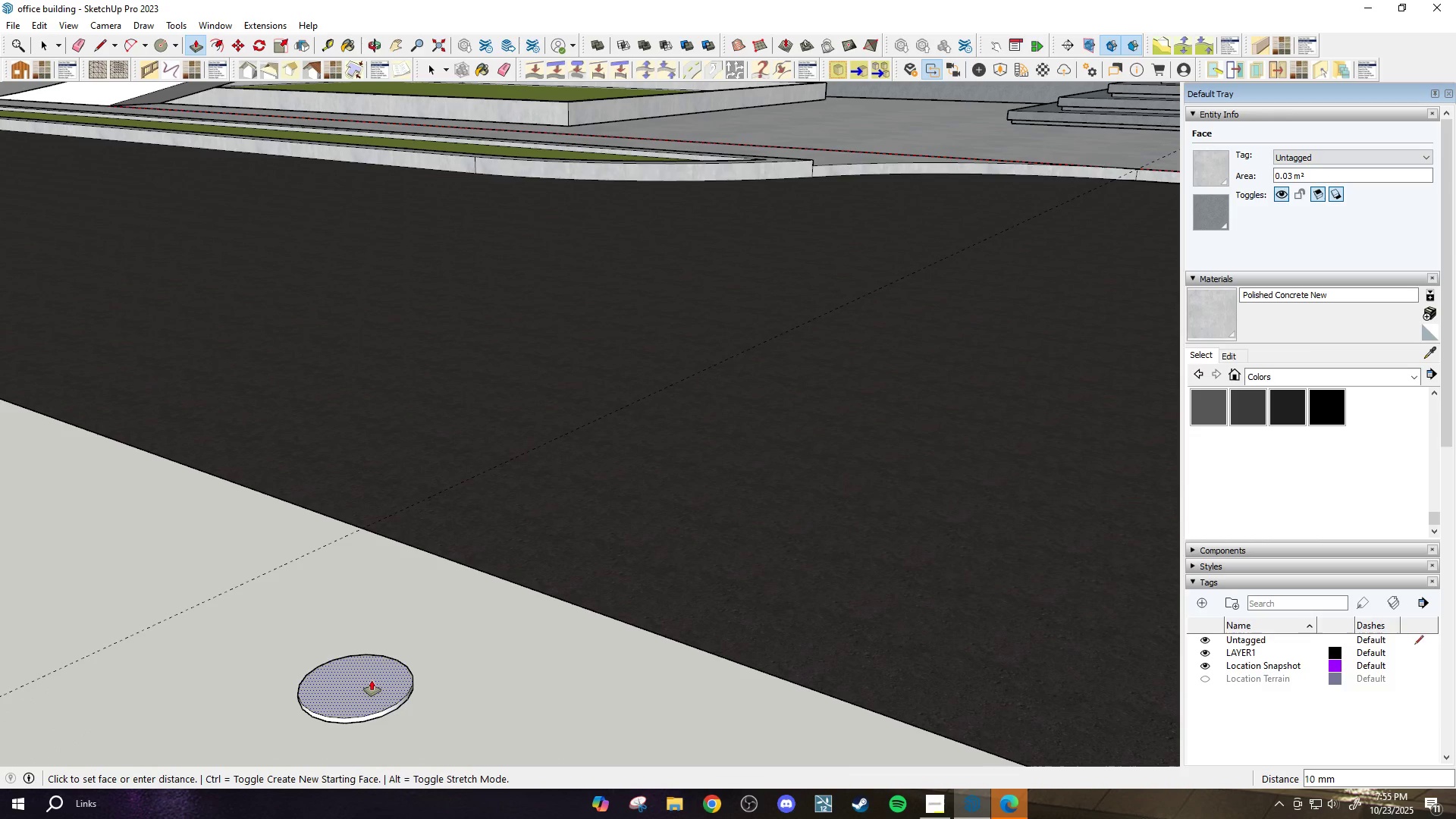 
left_click([372, 680])
 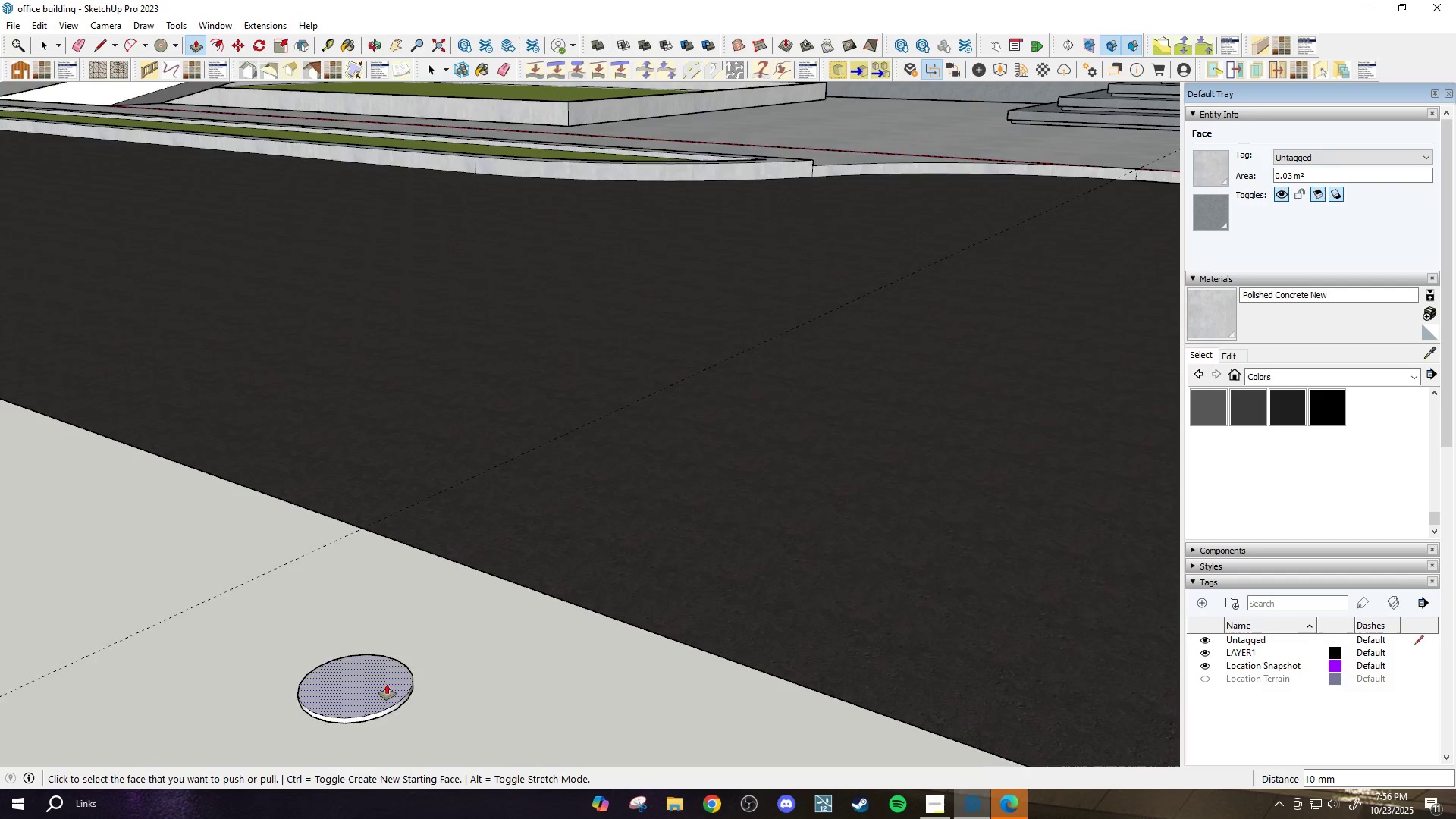 
scroll: coordinate [387, 684], scroll_direction: up, amount: 2.0
 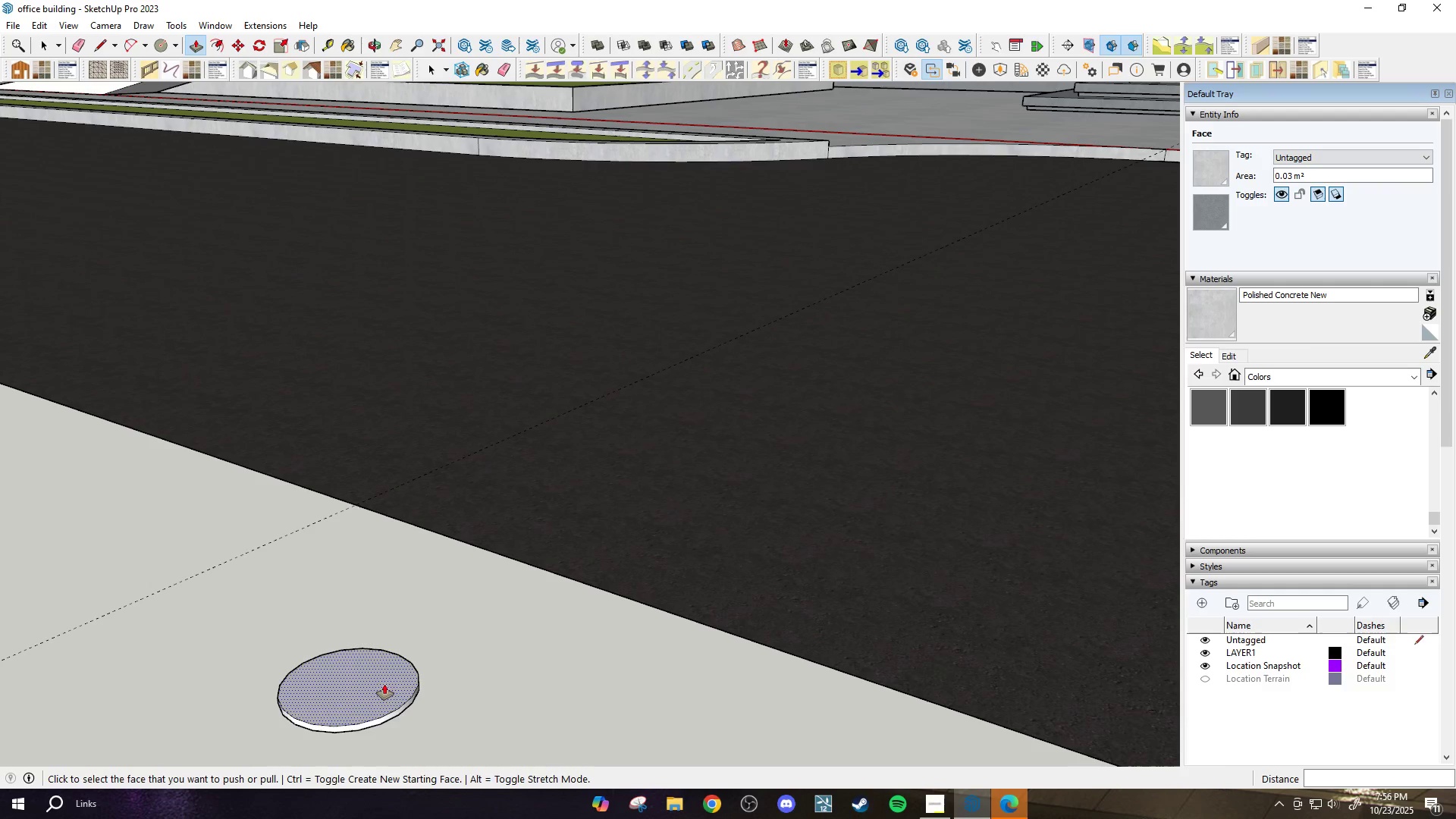 
key(Space)
 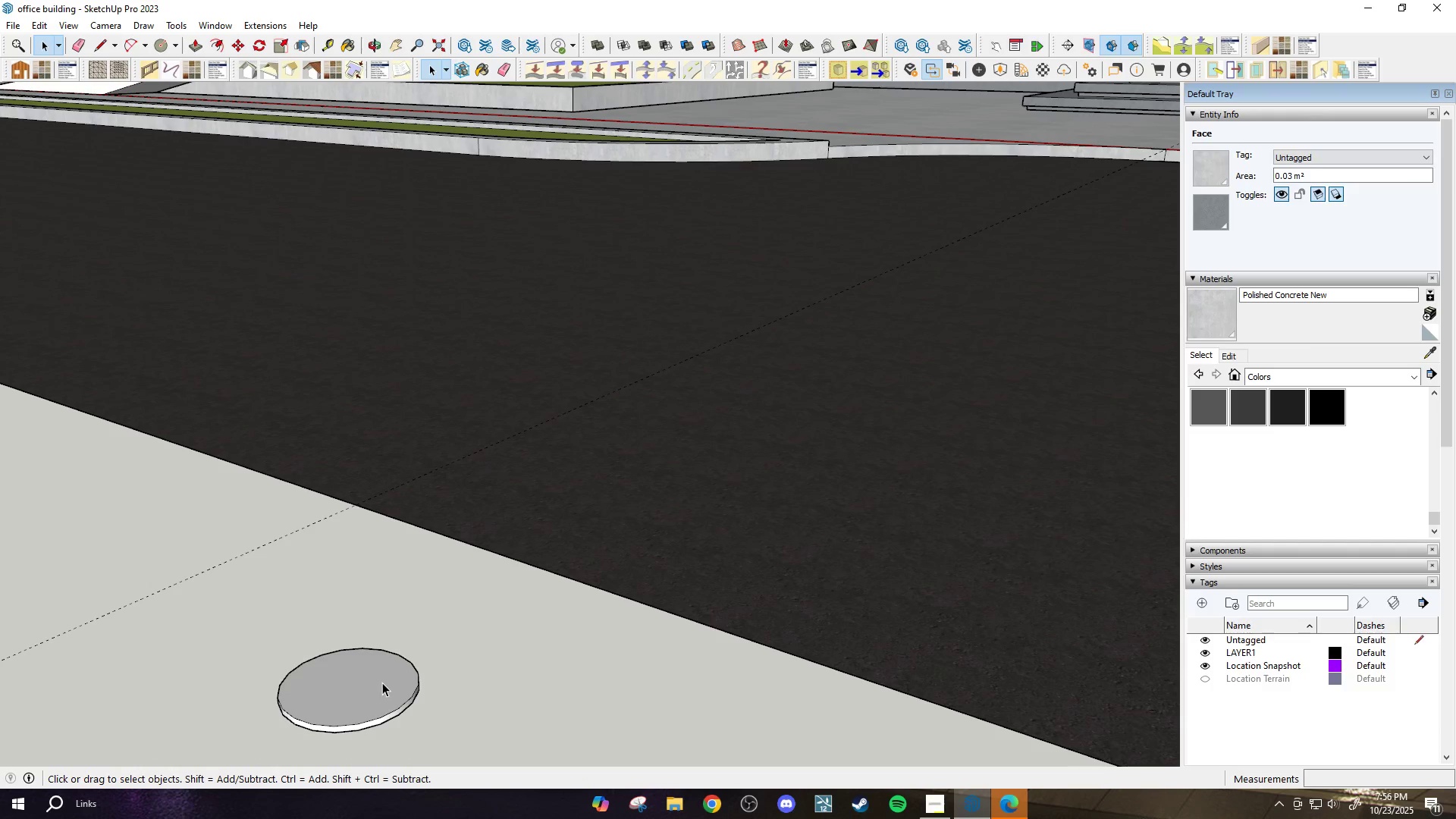 
scroll: coordinate [383, 682], scroll_direction: down, amount: 2.0
 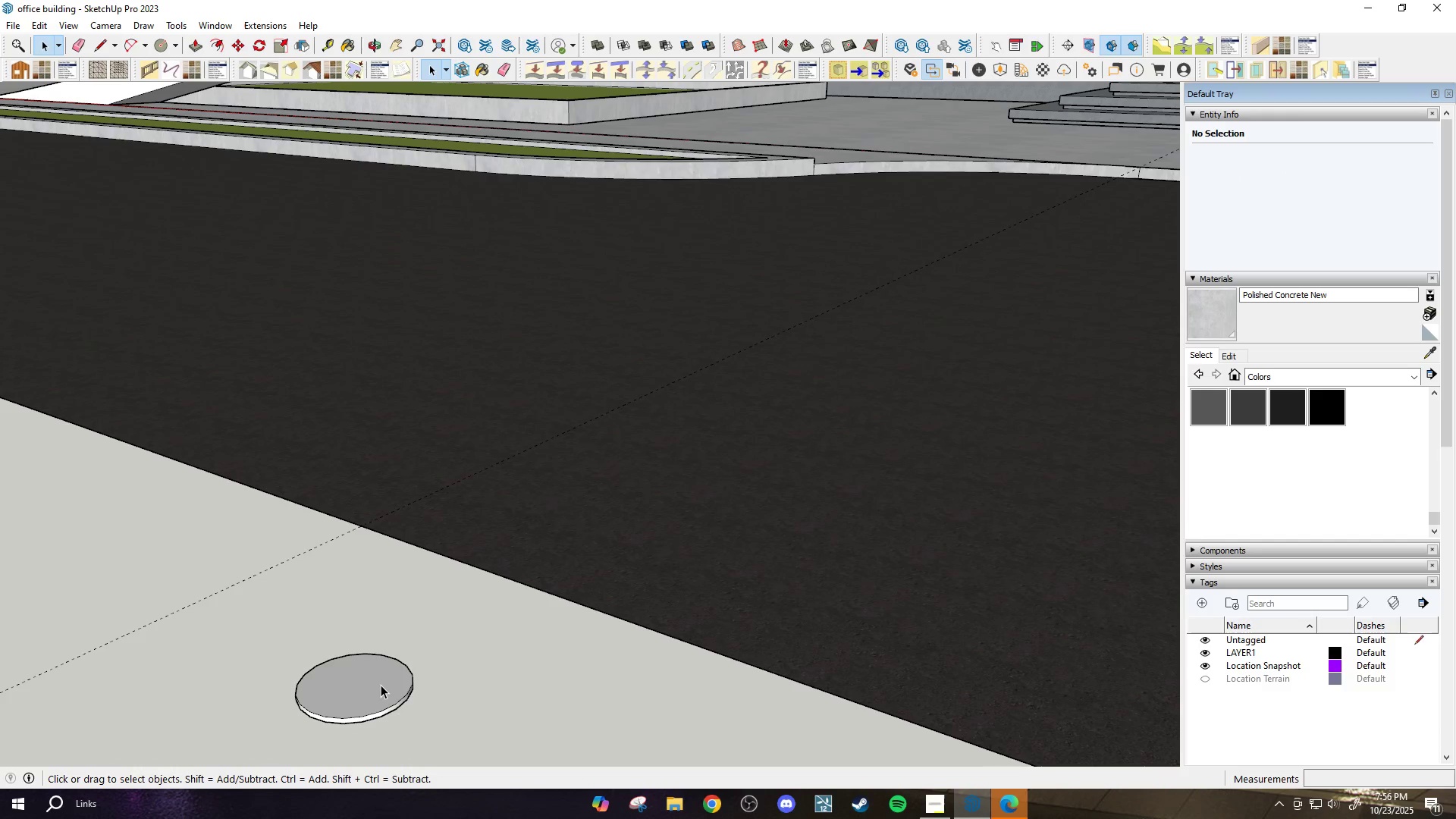 
scroll: coordinate [380, 685], scroll_direction: up, amount: 2.0
 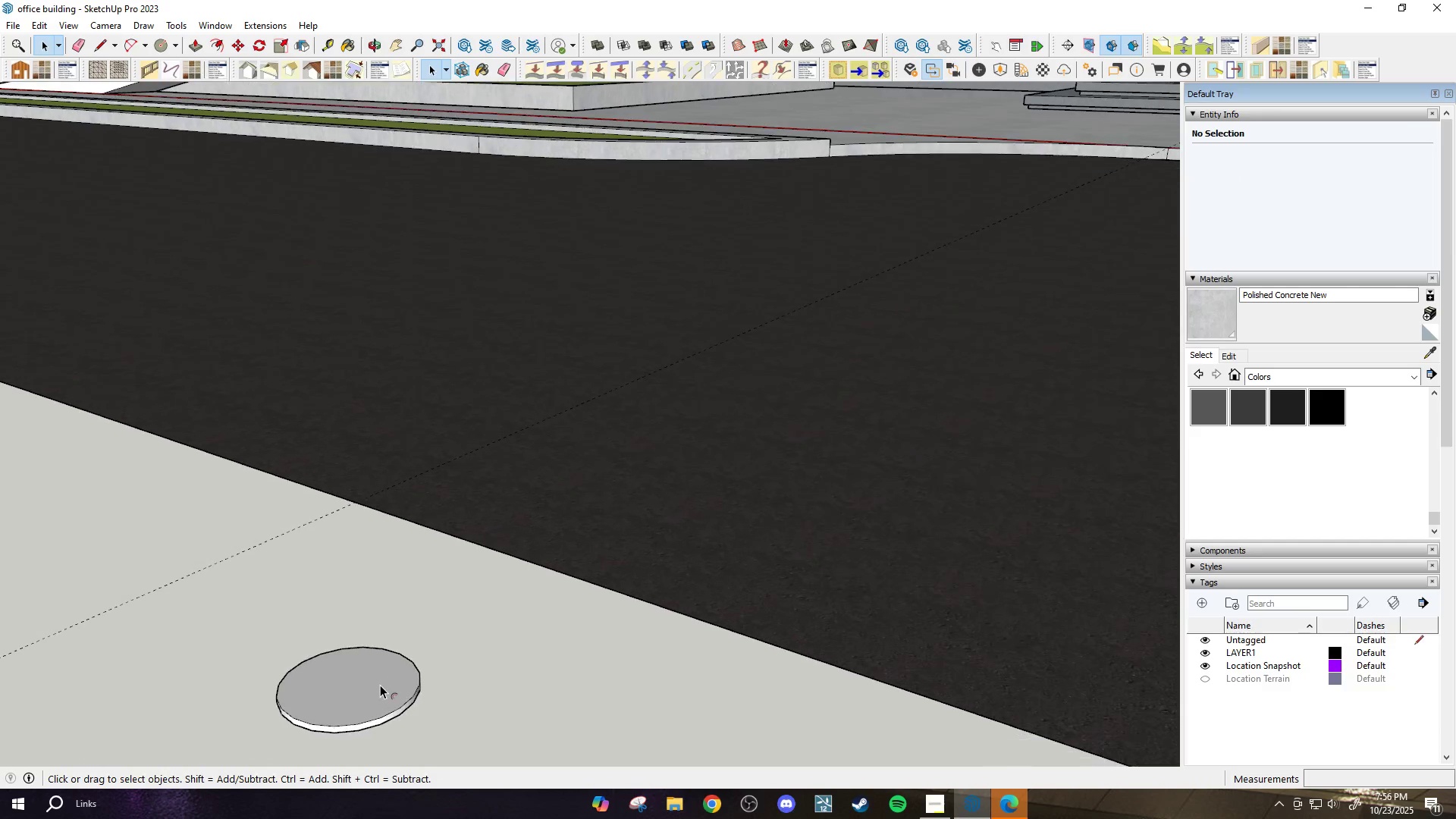 
key(F)
 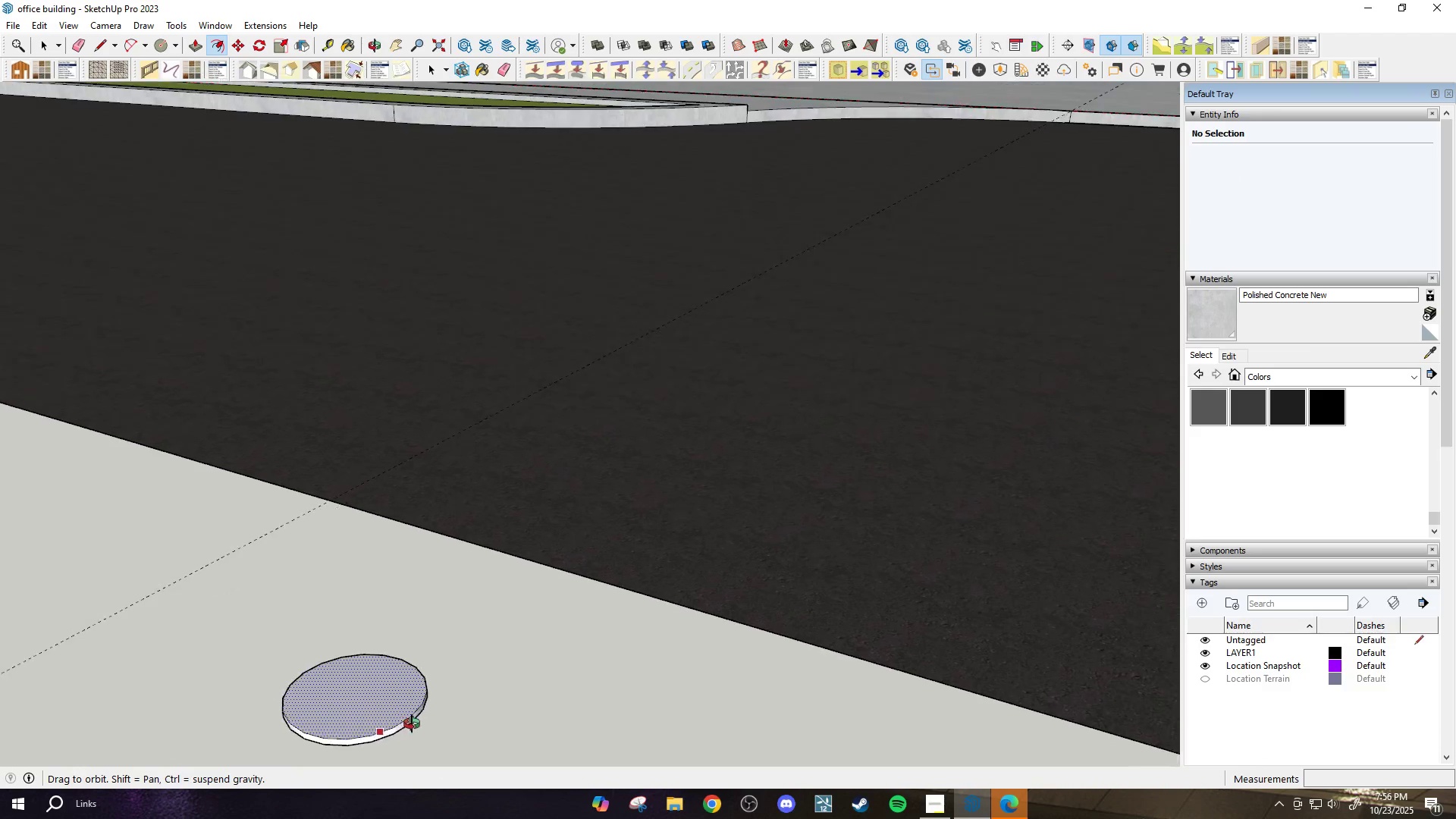 
scroll: coordinate [396, 708], scroll_direction: none, amount: 0.0
 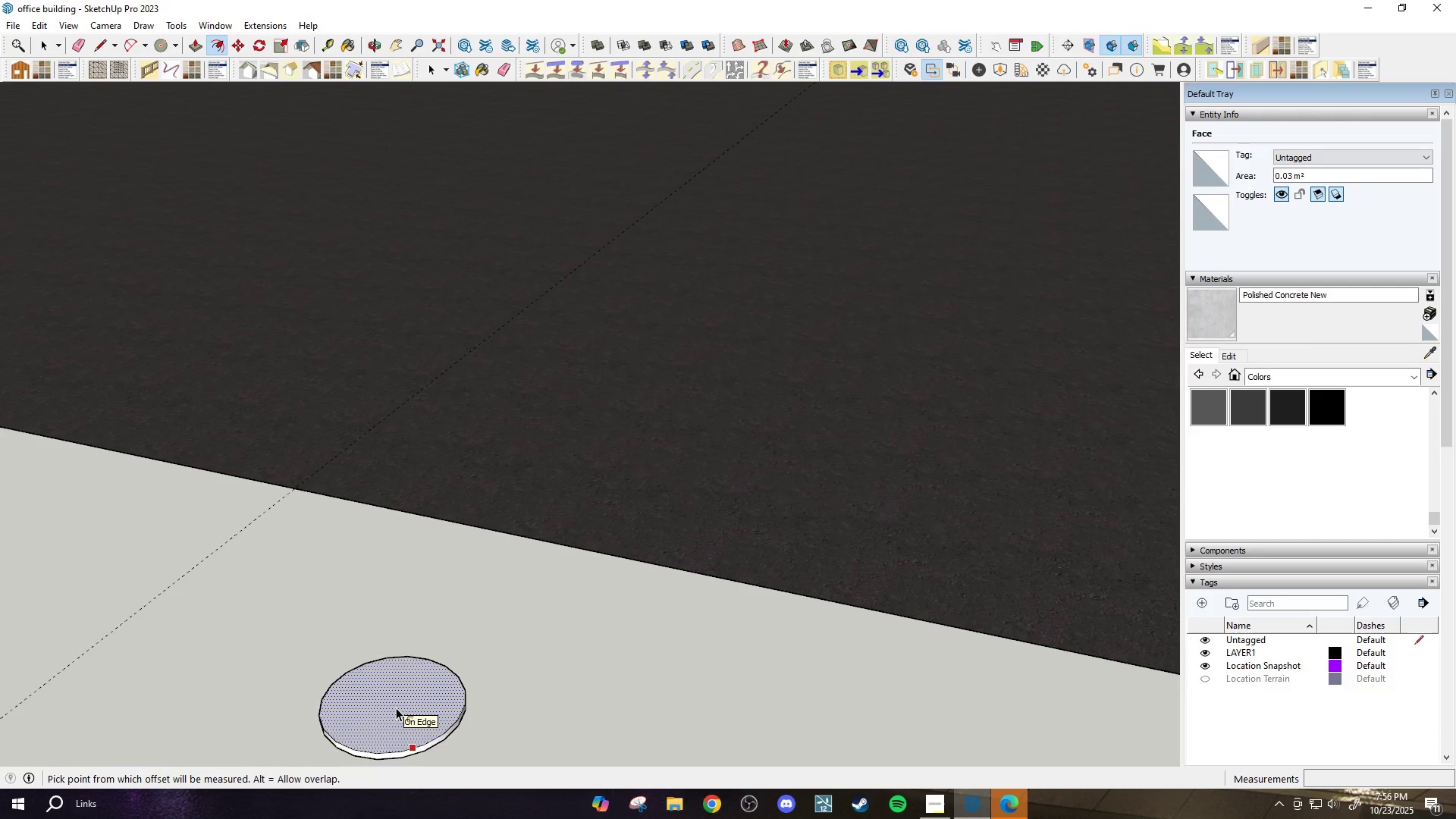 
scroll: coordinate [396, 708], scroll_direction: up, amount: 1.0
 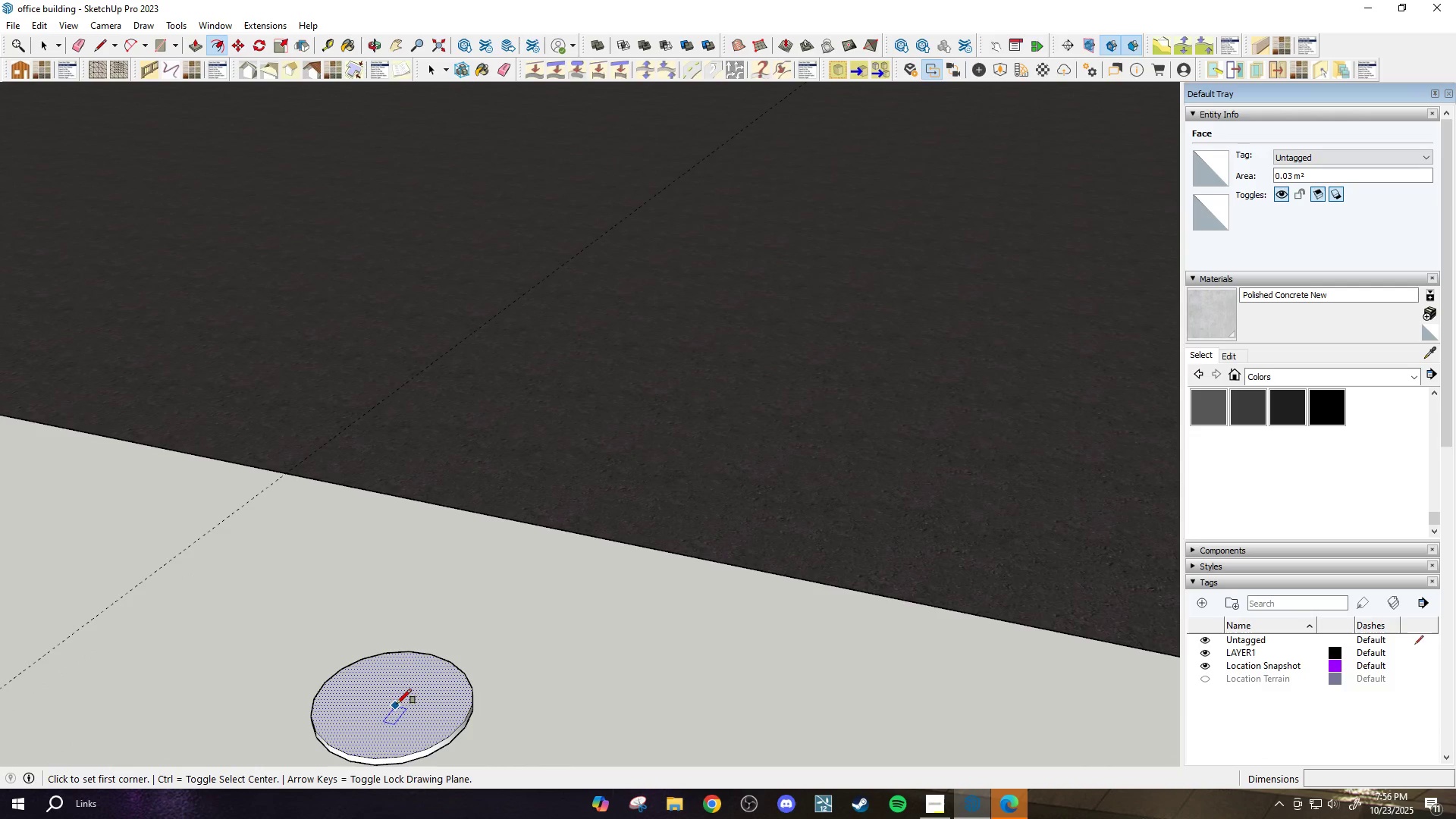 
type(rt)
 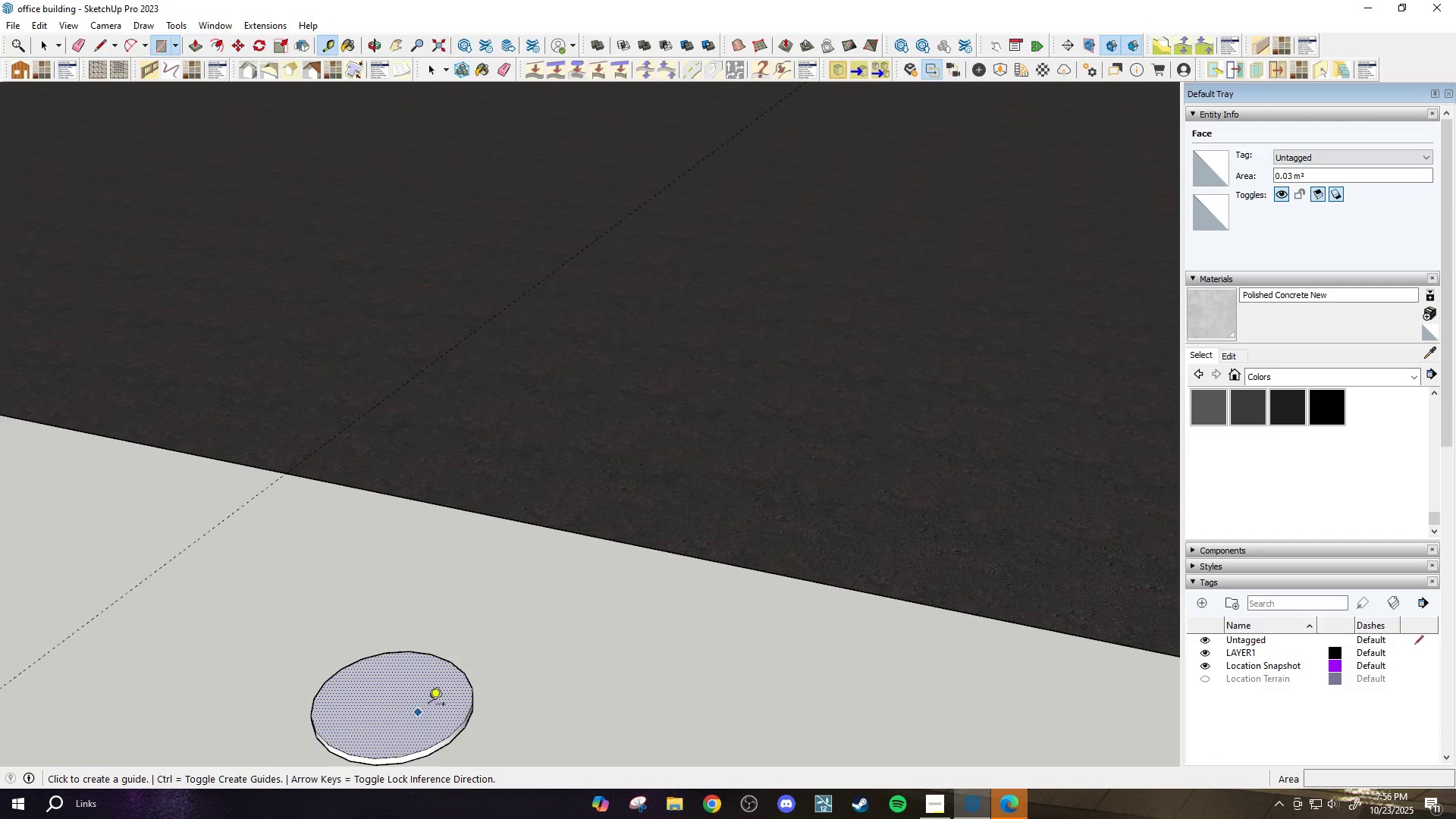 
scroll: coordinate [428, 704], scroll_direction: up, amount: 2.0
 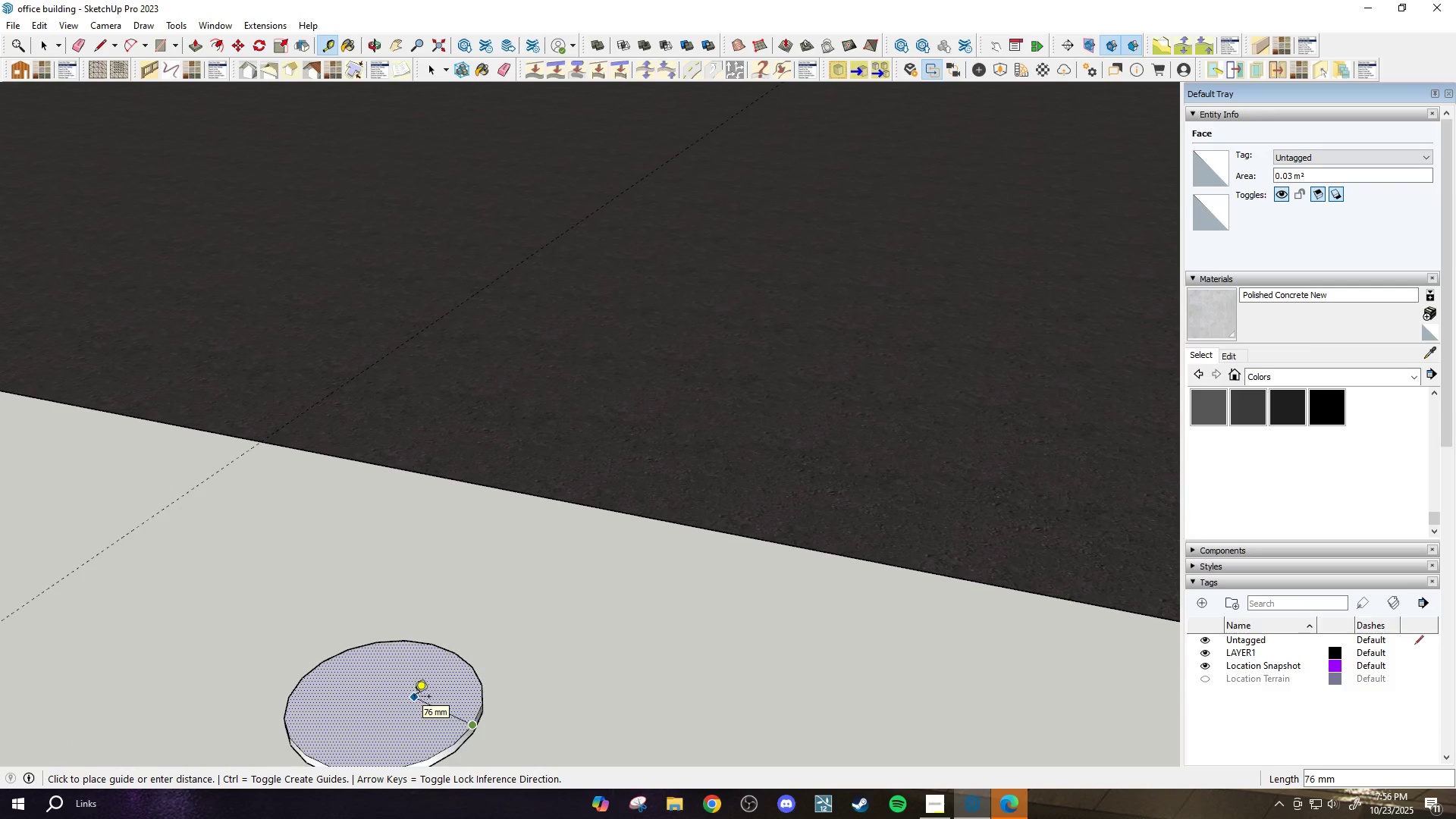 
scroll: coordinate [418, 711], scroll_direction: down, amount: 3.0
 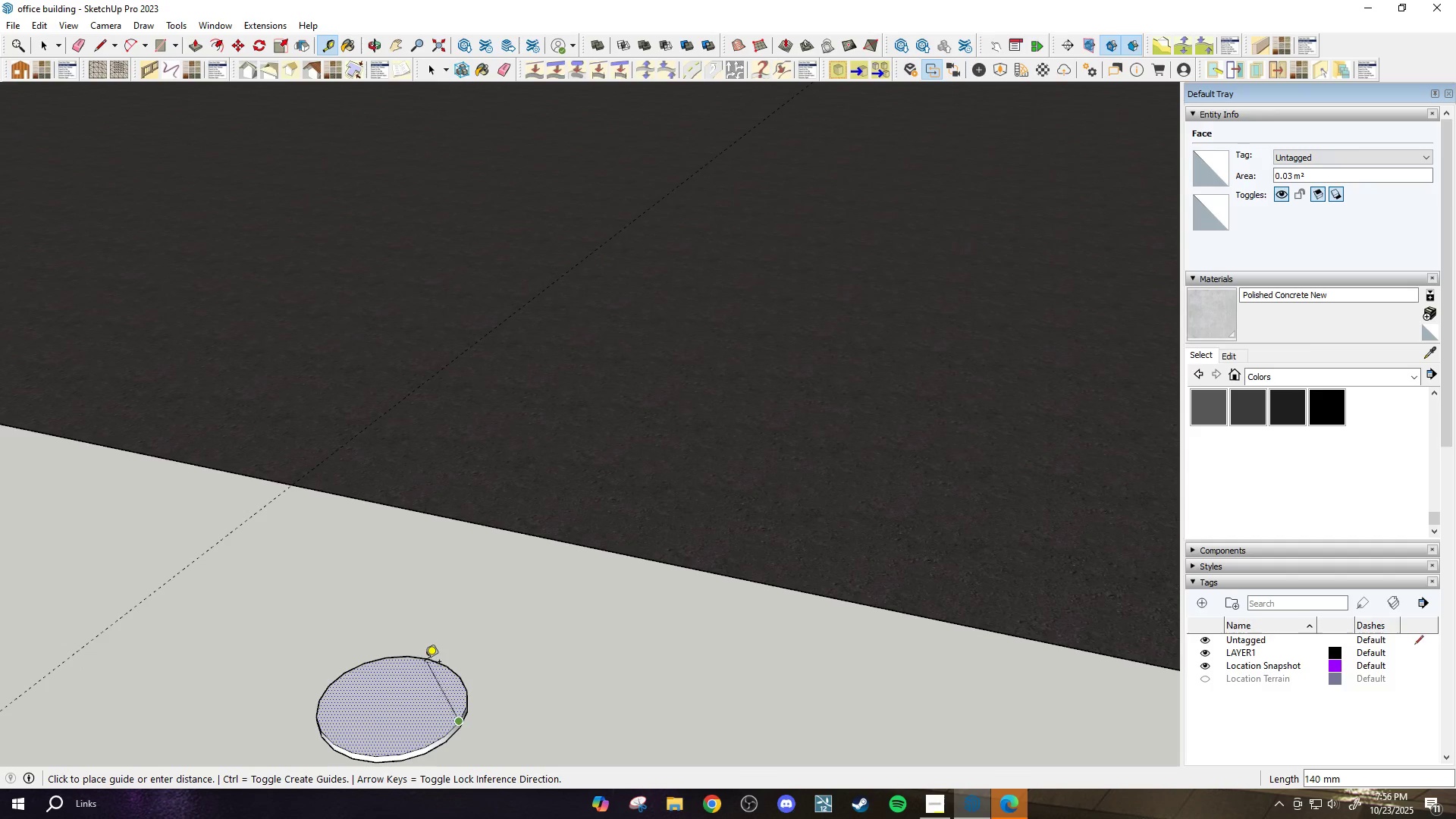 
key(Escape)
 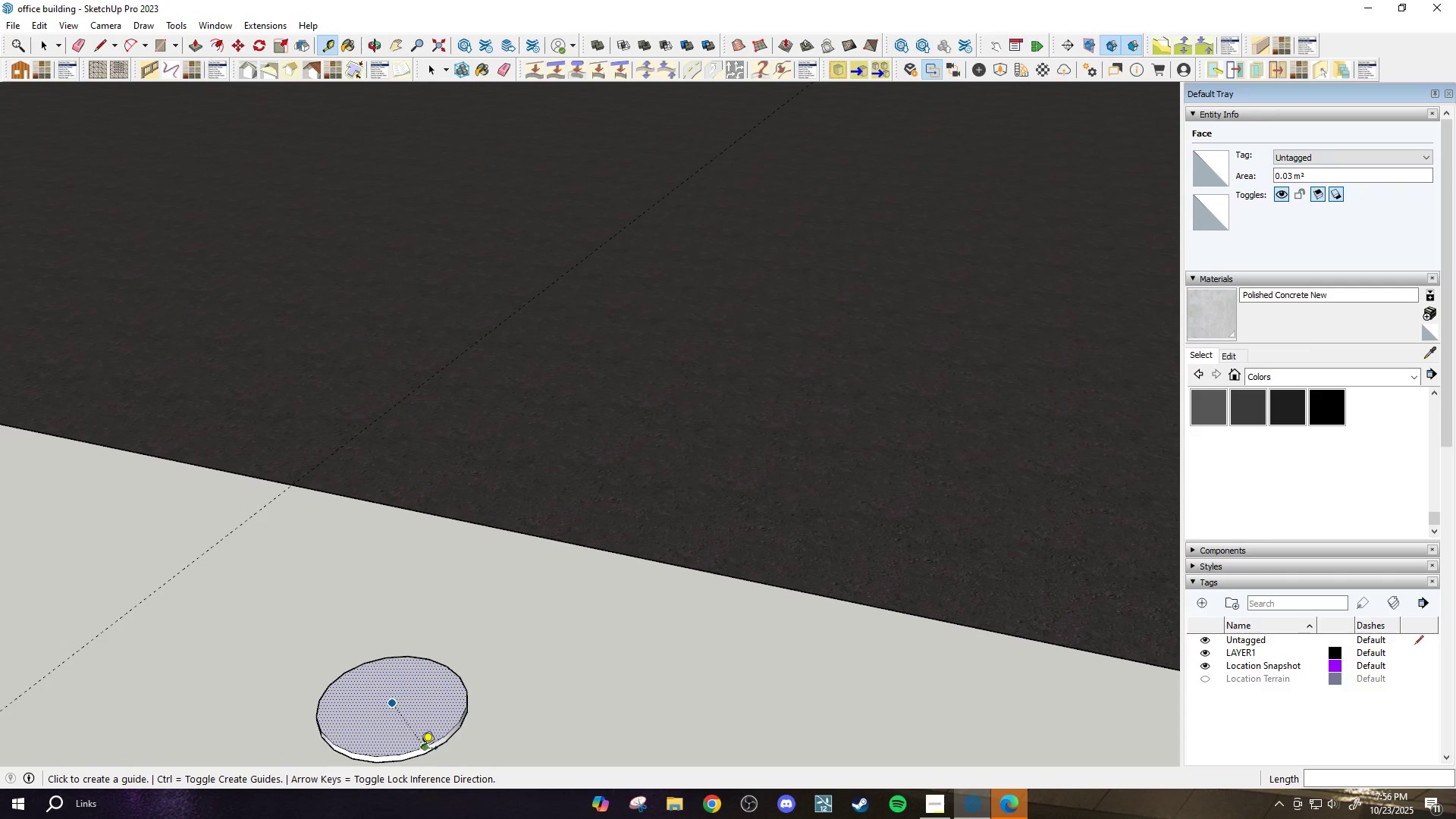 
left_click([393, 707])
 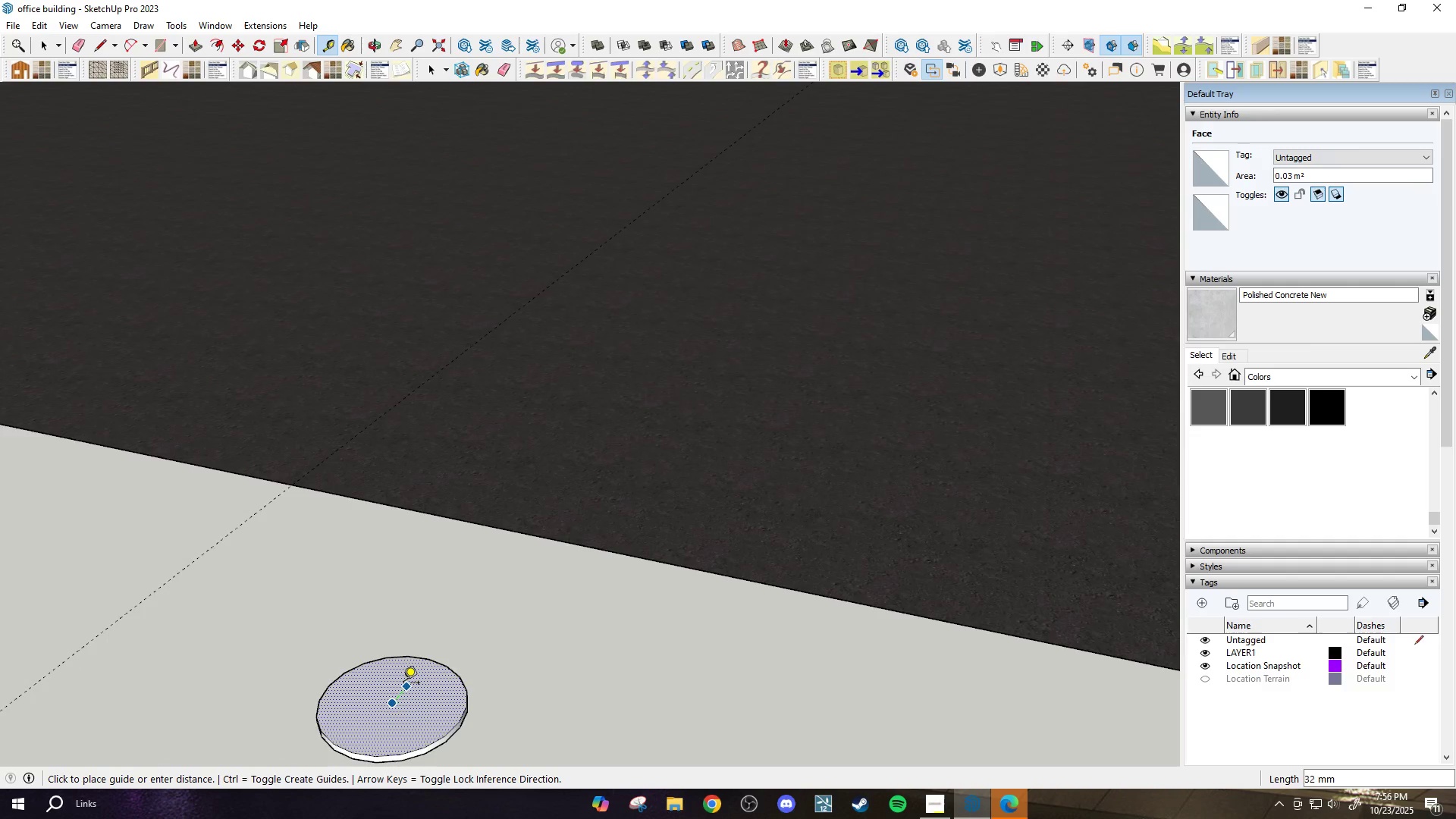 
scroll: coordinate [403, 684], scroll_direction: up, amount: 3.0
 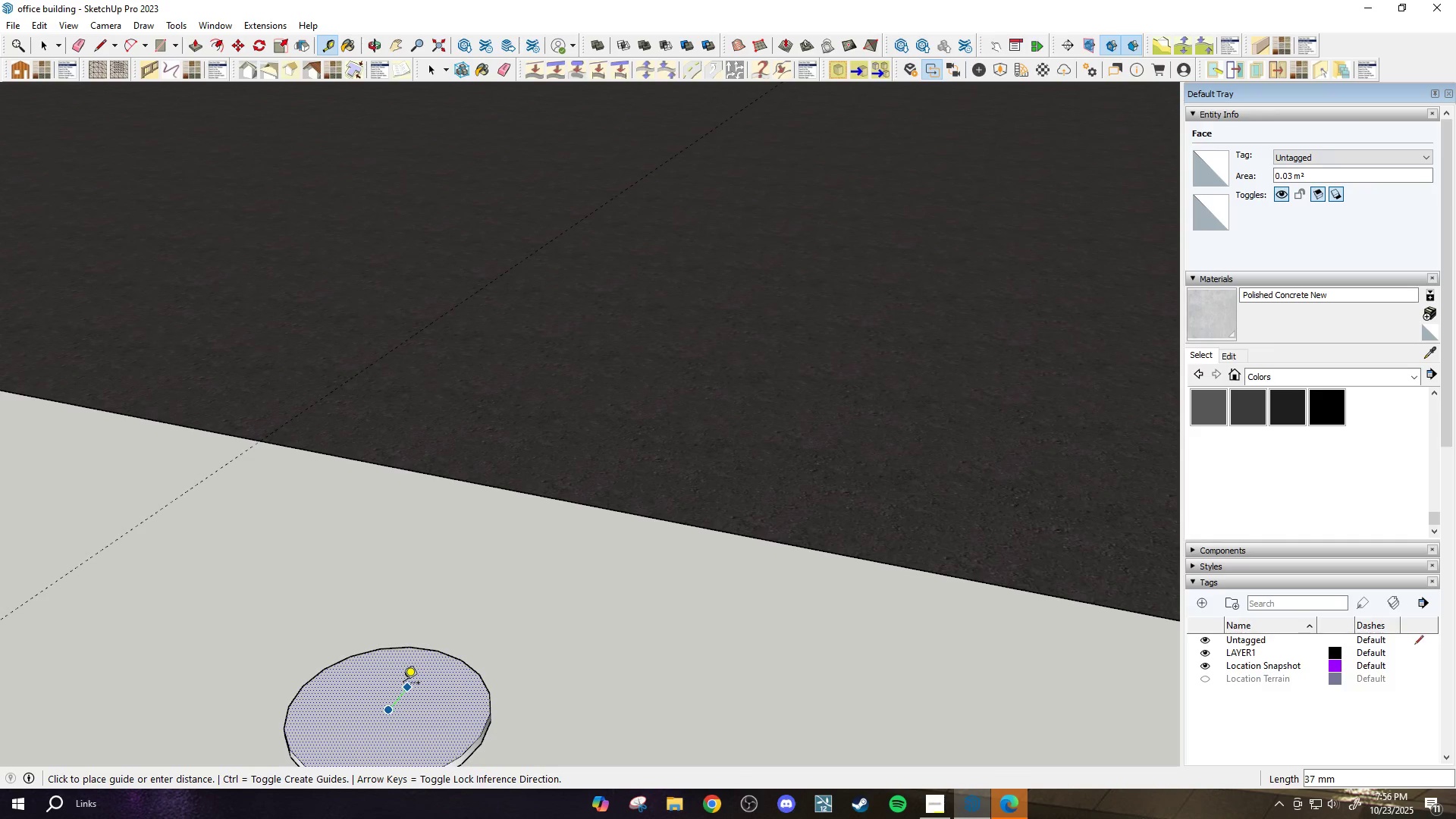 
wait(7.09)
 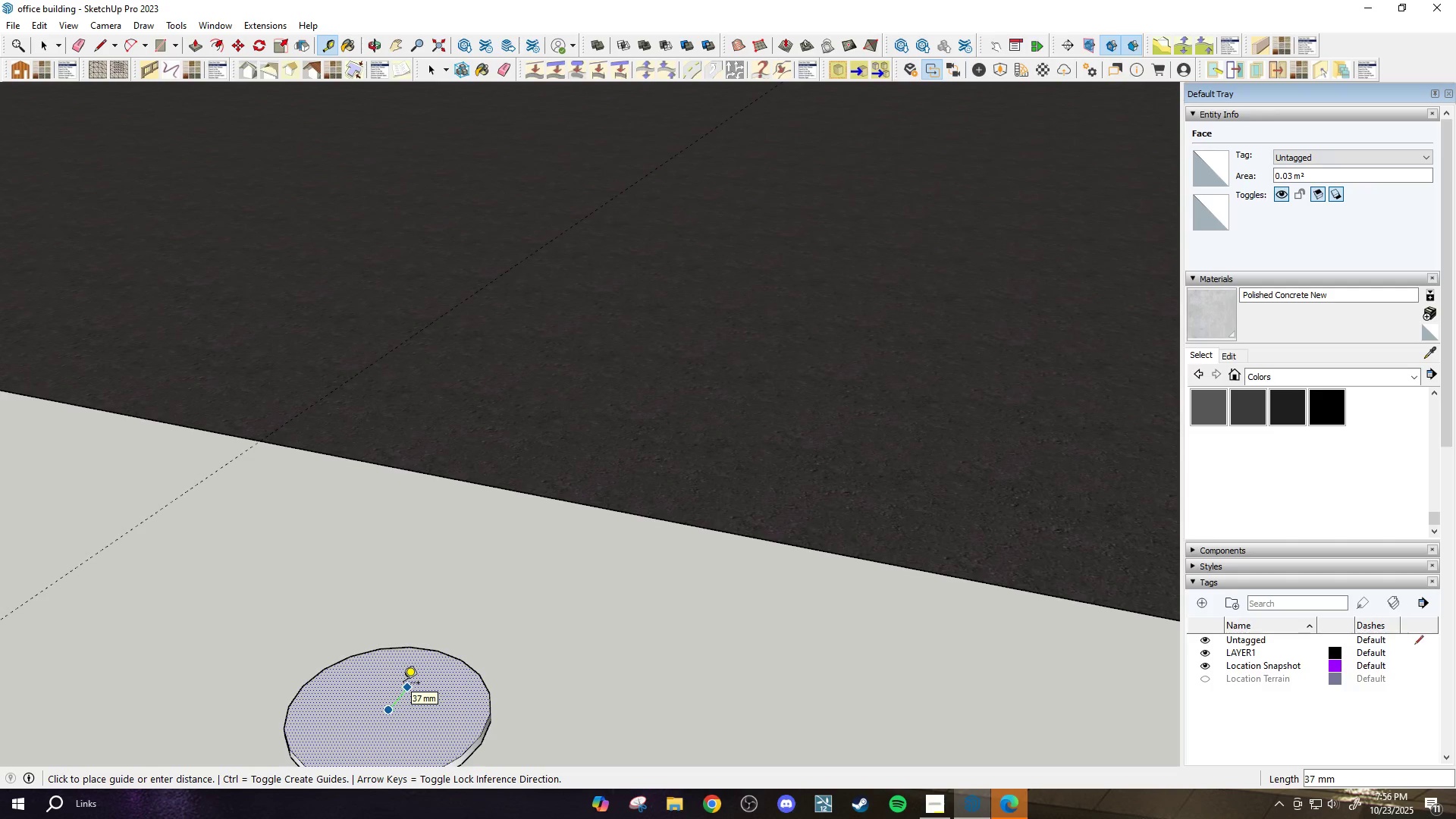 
type(50)
 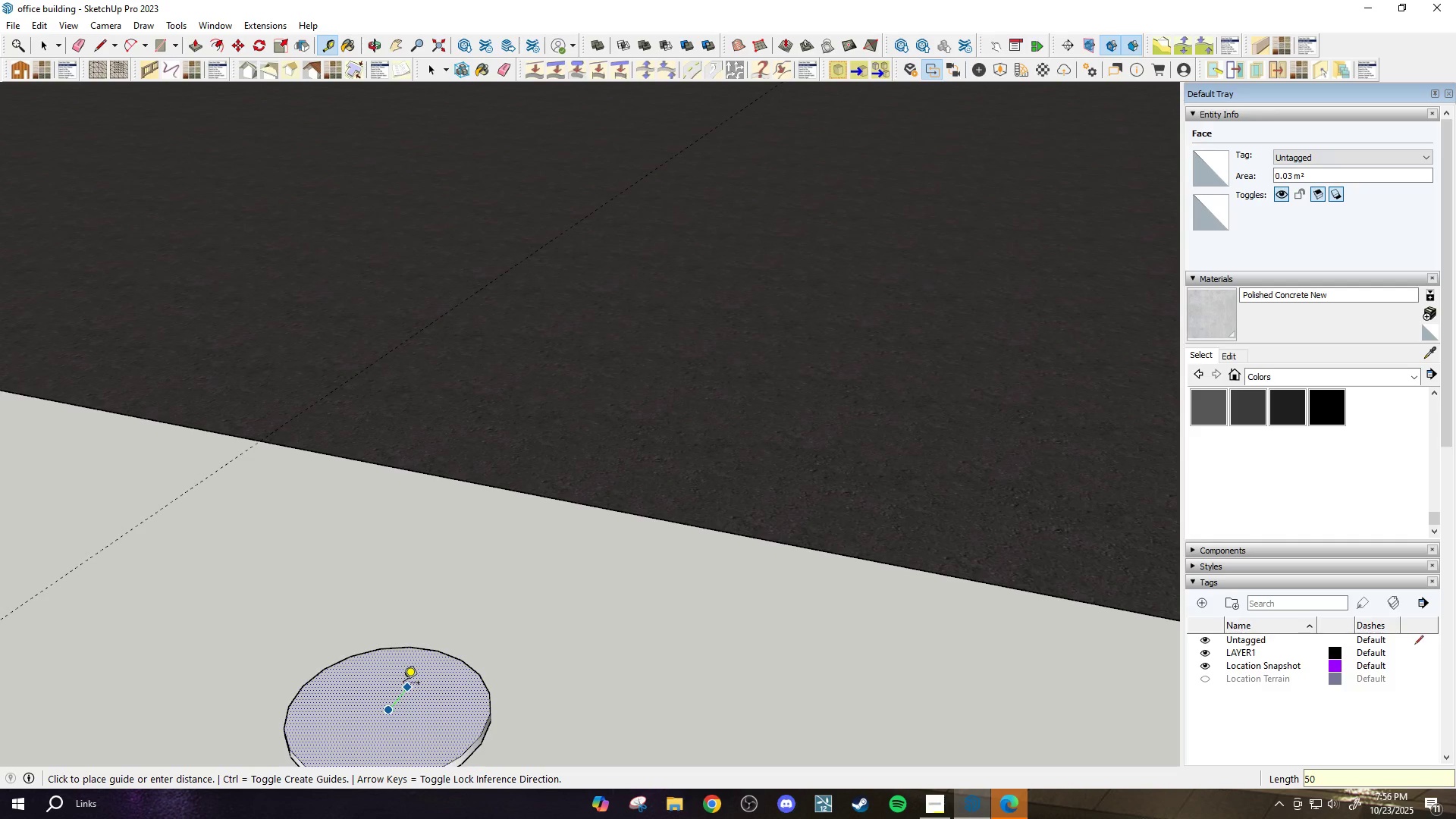 
key(Enter)
 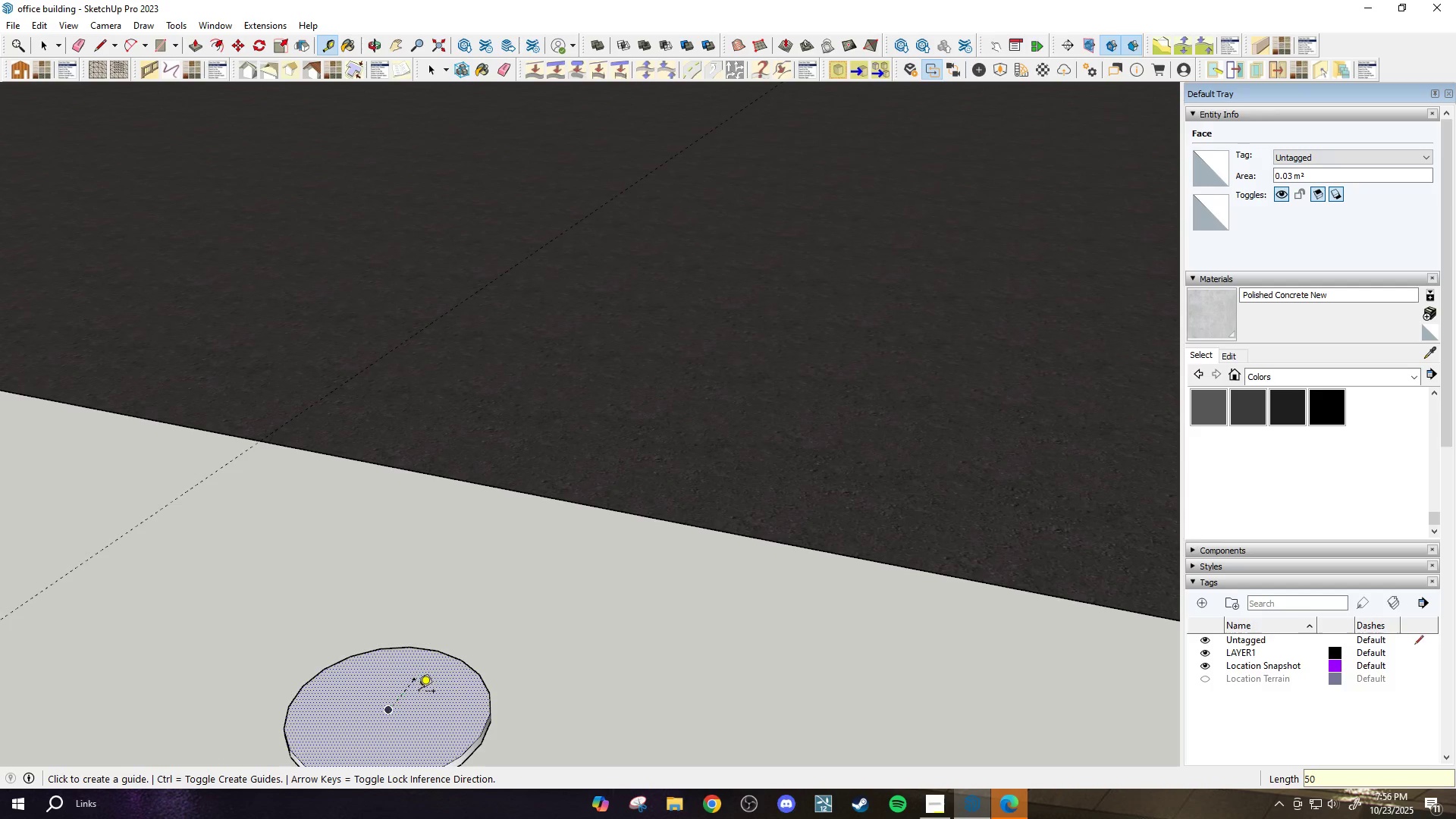 
scroll: coordinate [419, 714], scroll_direction: up, amount: 1.0
 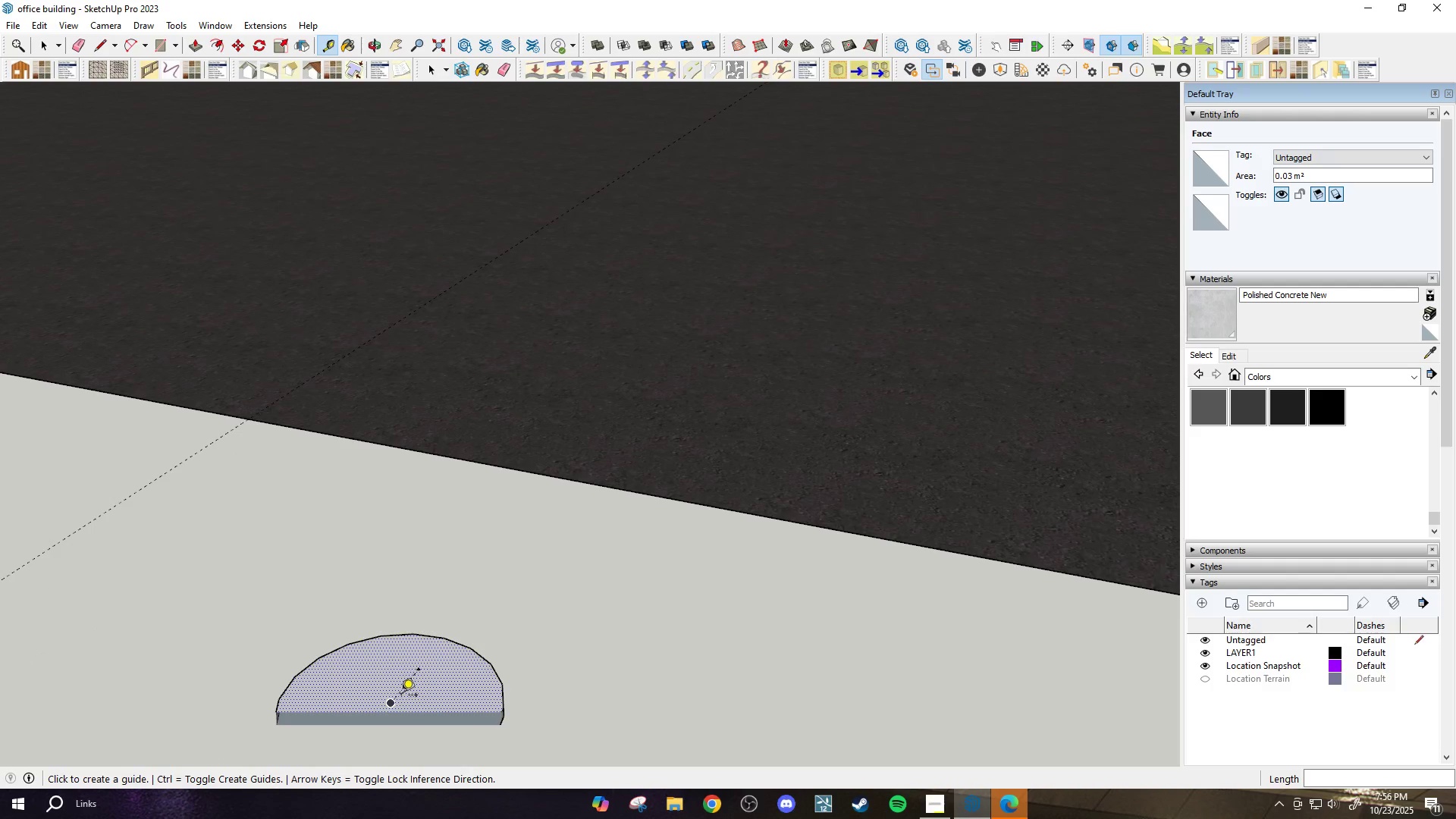 
scroll: coordinate [461, 656], scroll_direction: down, amount: 6.0
 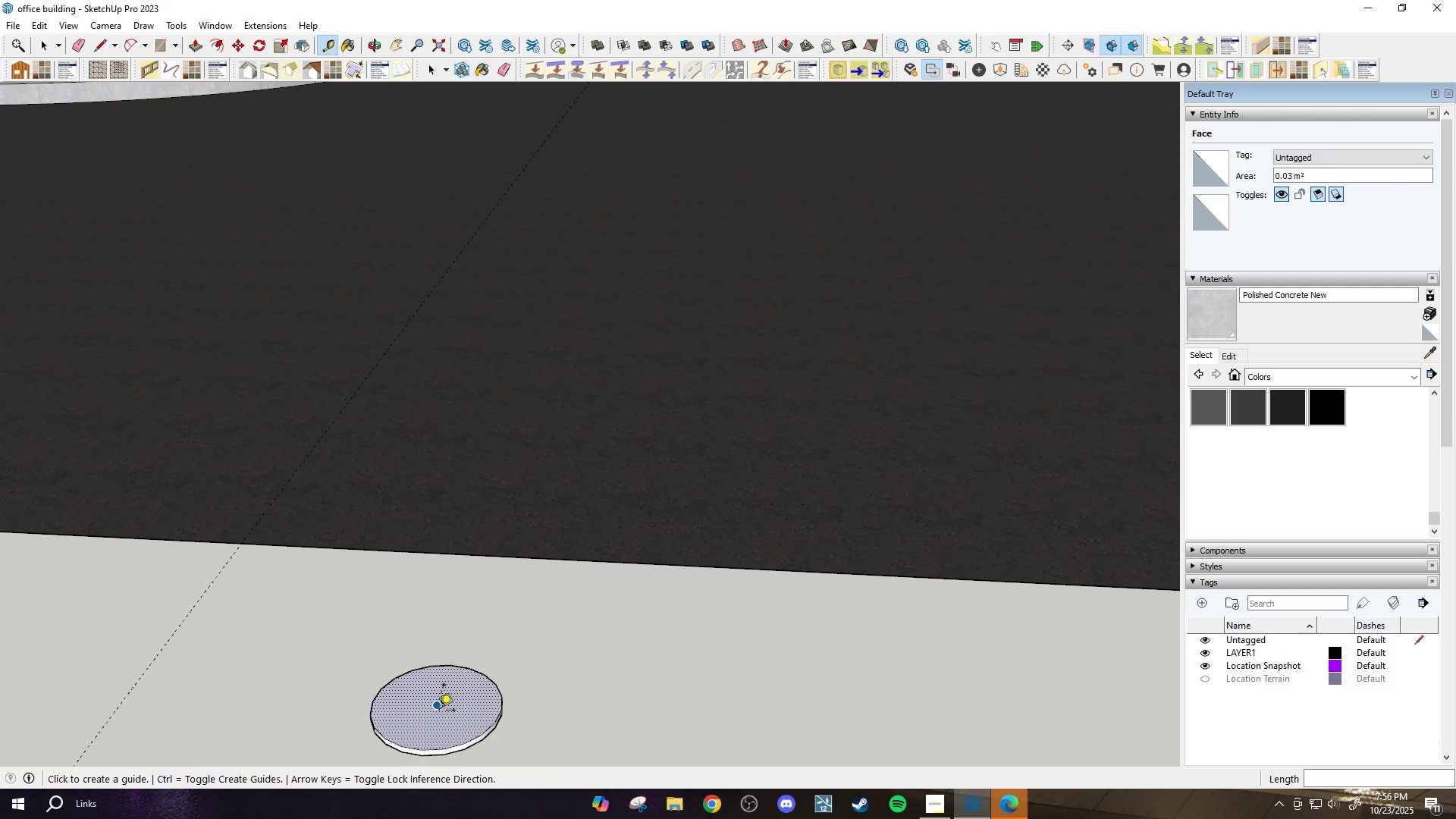 
left_click([439, 710])
 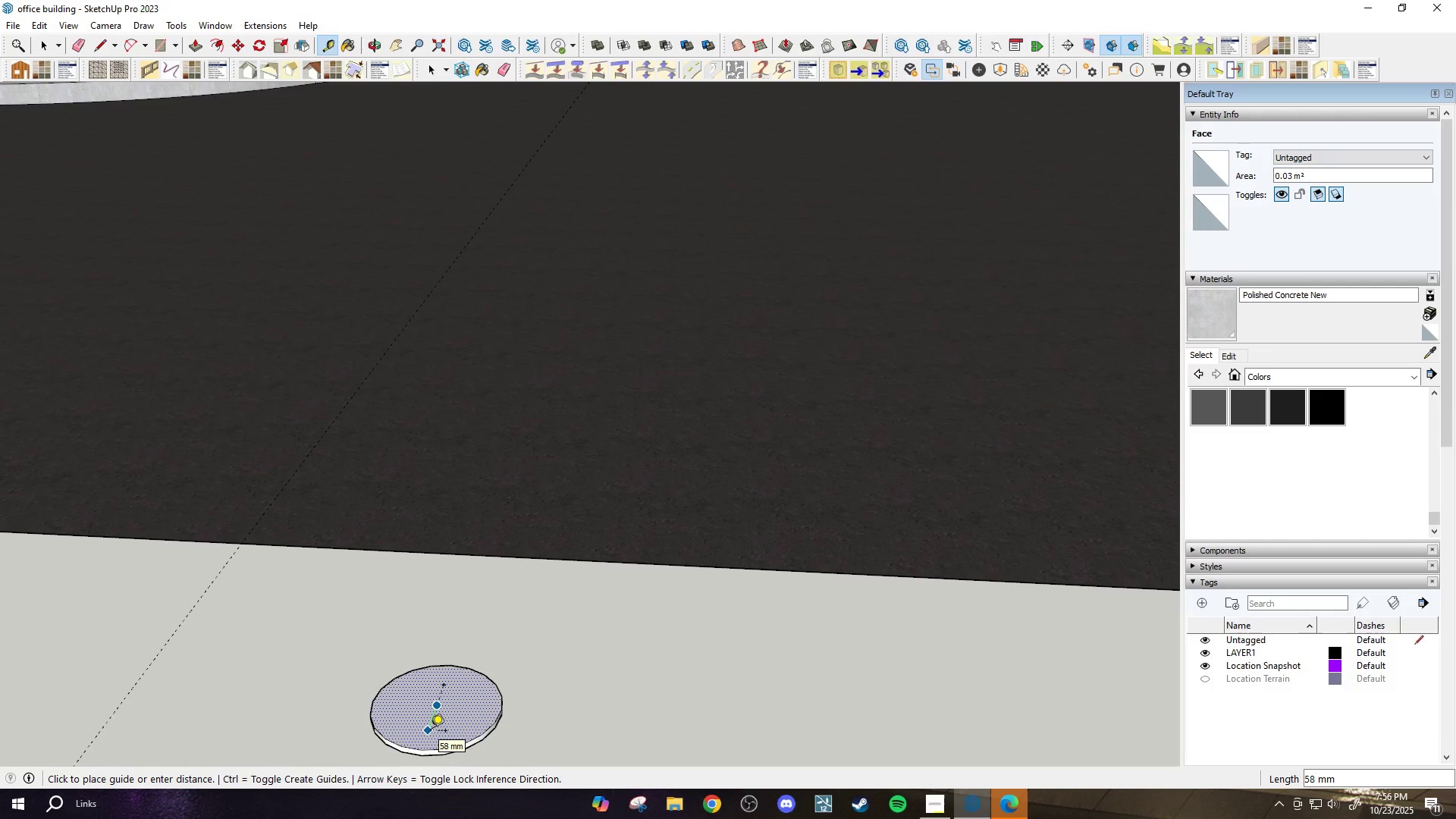 
type(50)
 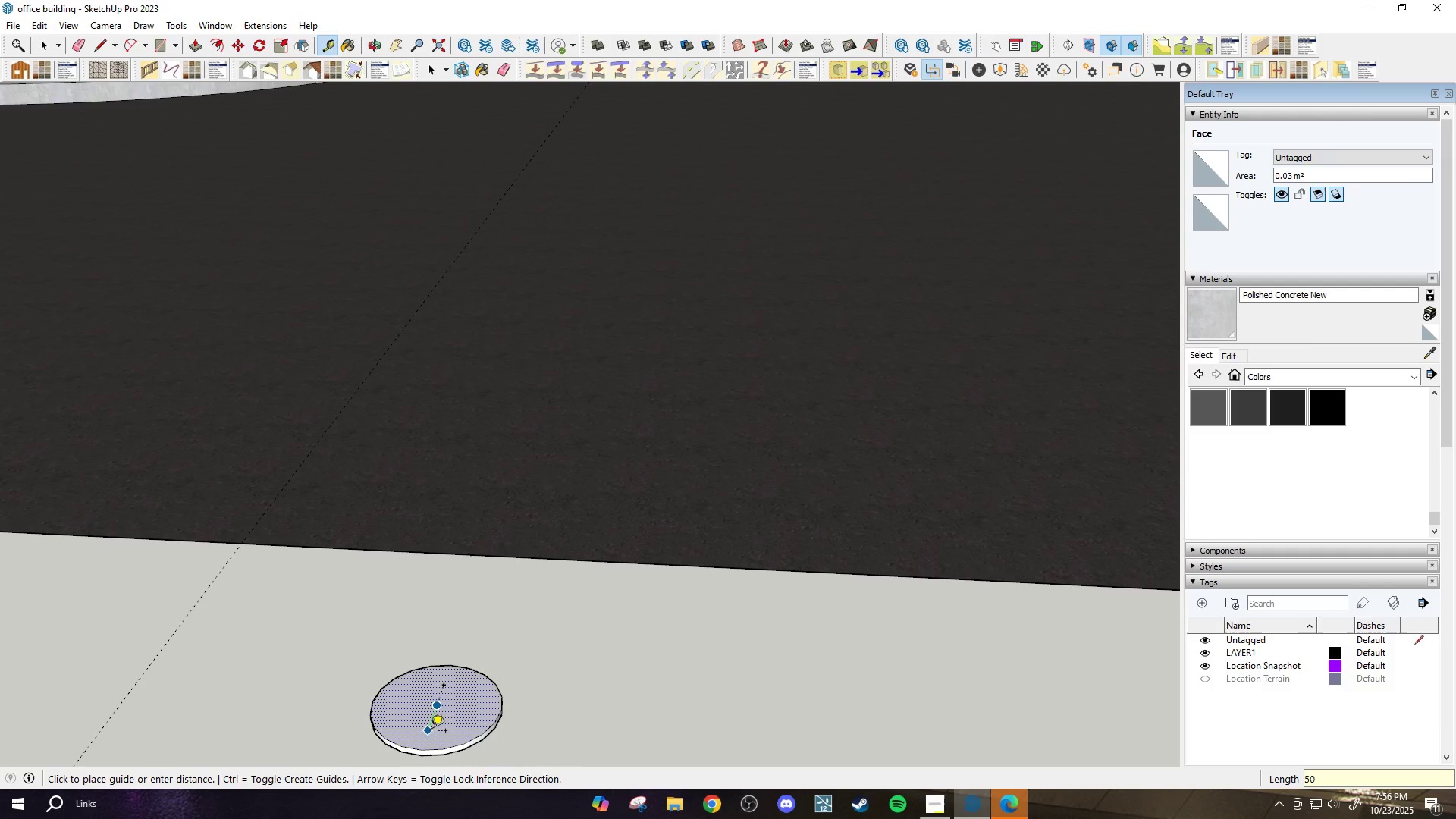 
key(Enter)
 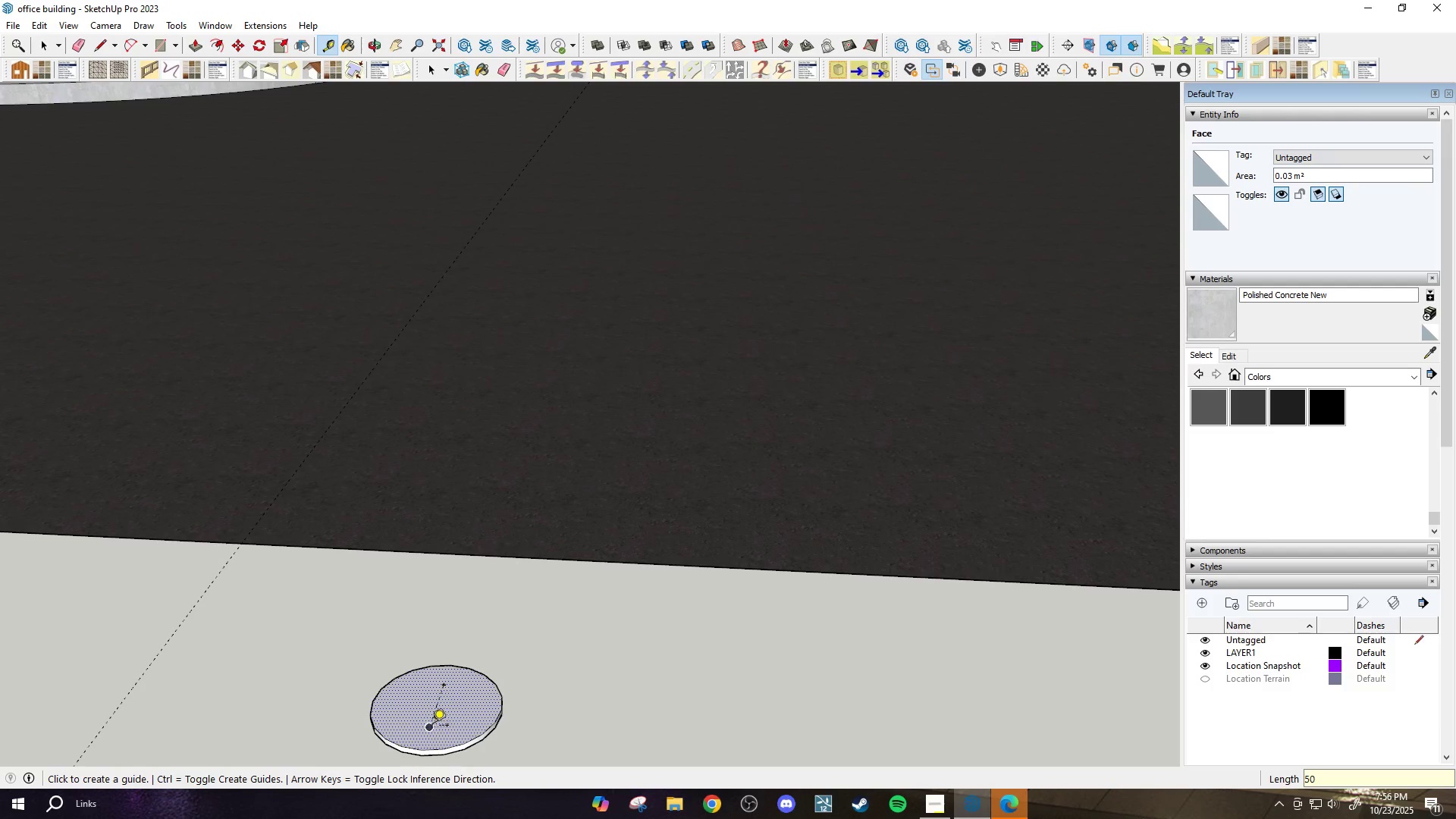 
scroll: coordinate [439, 704], scroll_direction: up, amount: 2.0
 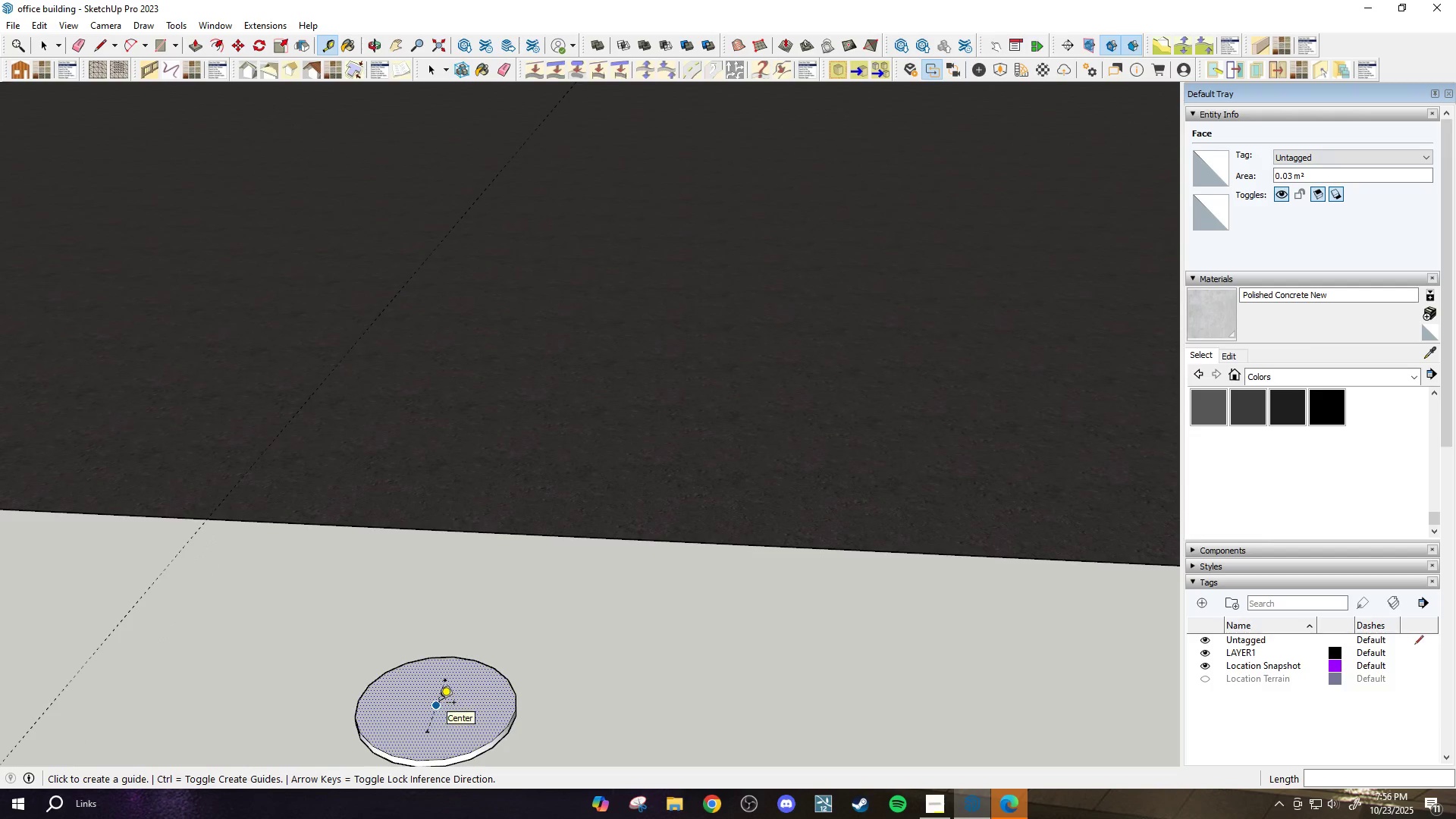 
left_click([439, 704])
 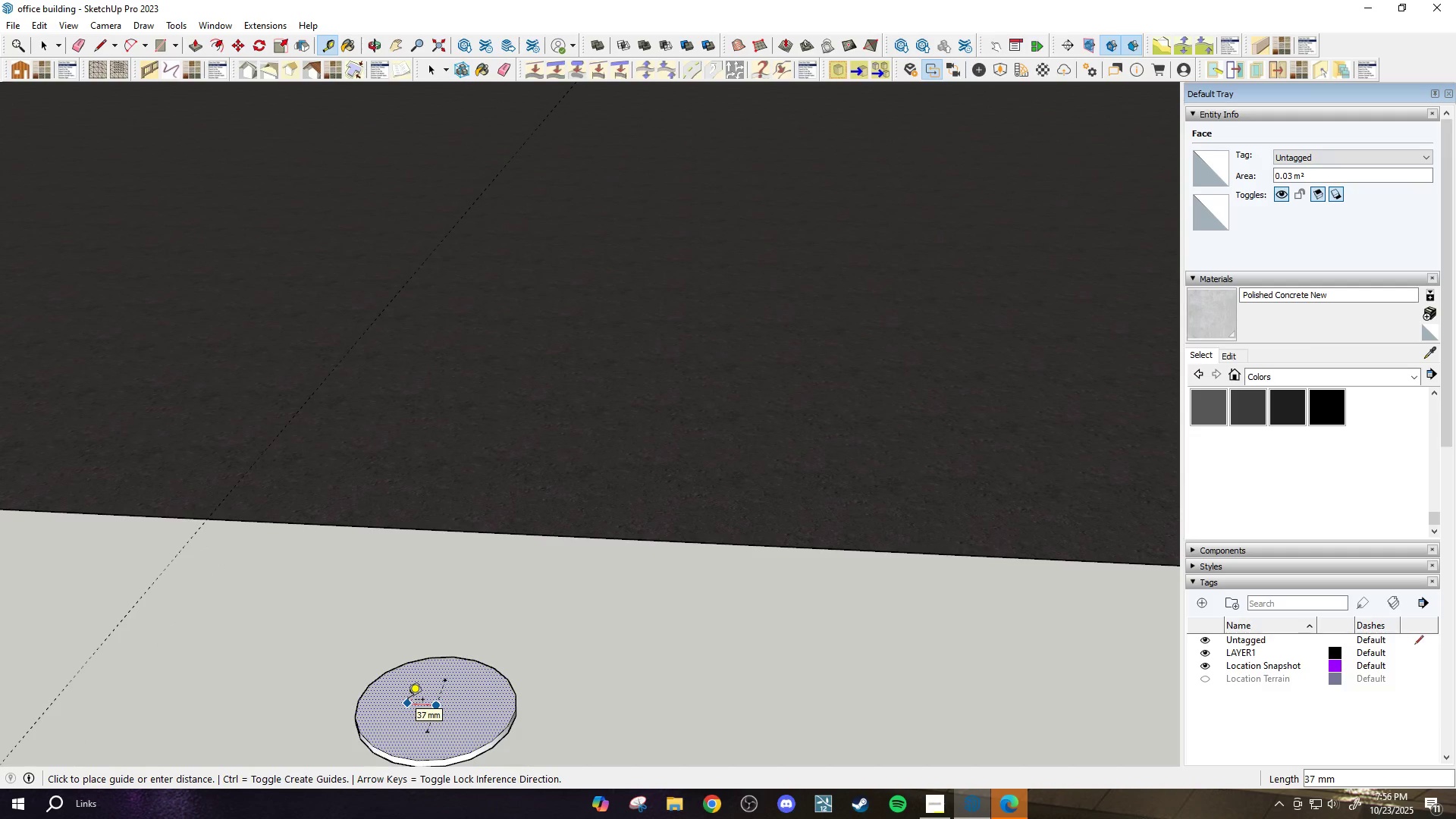 
type(50)
 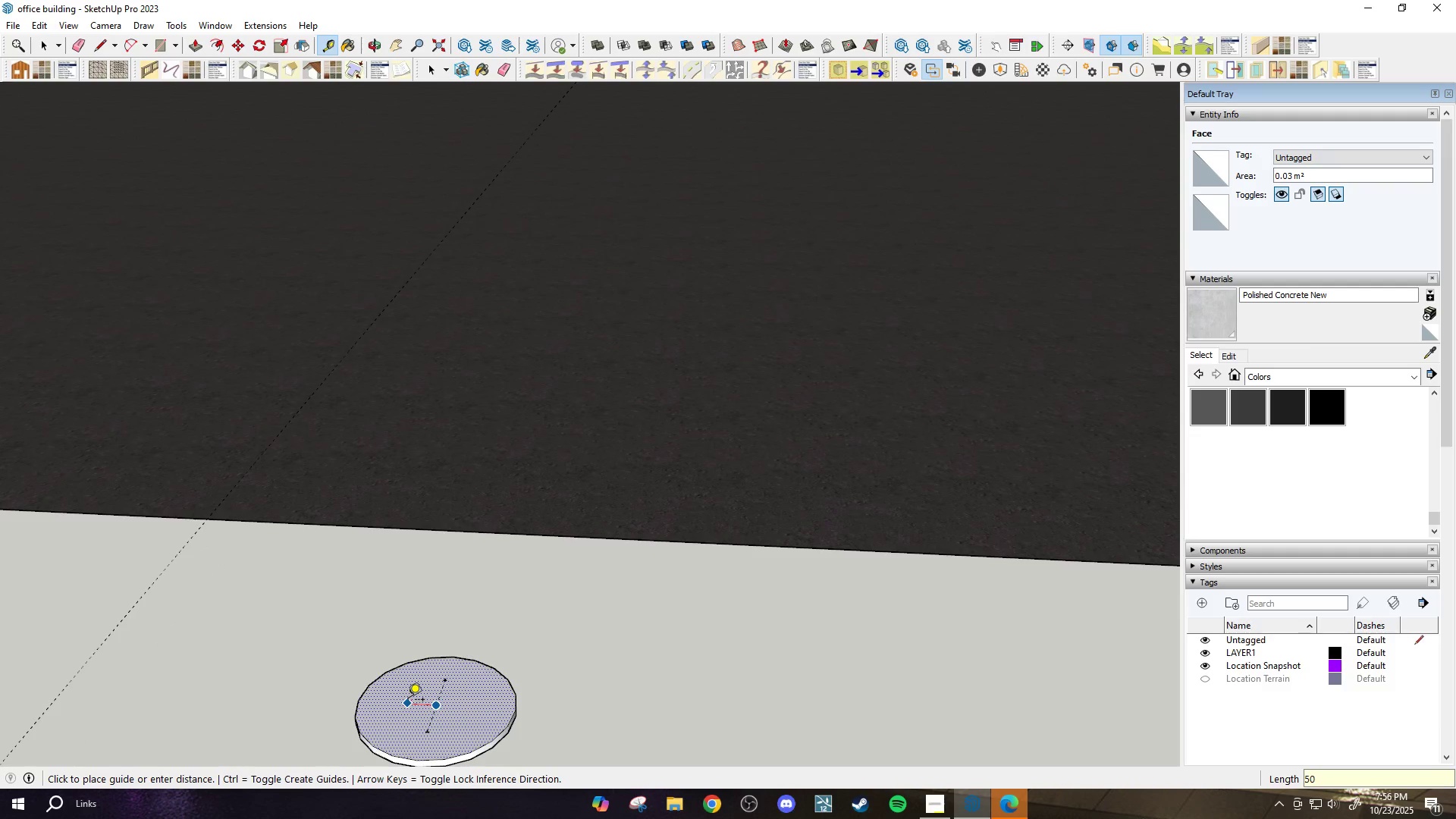 
key(Enter)
 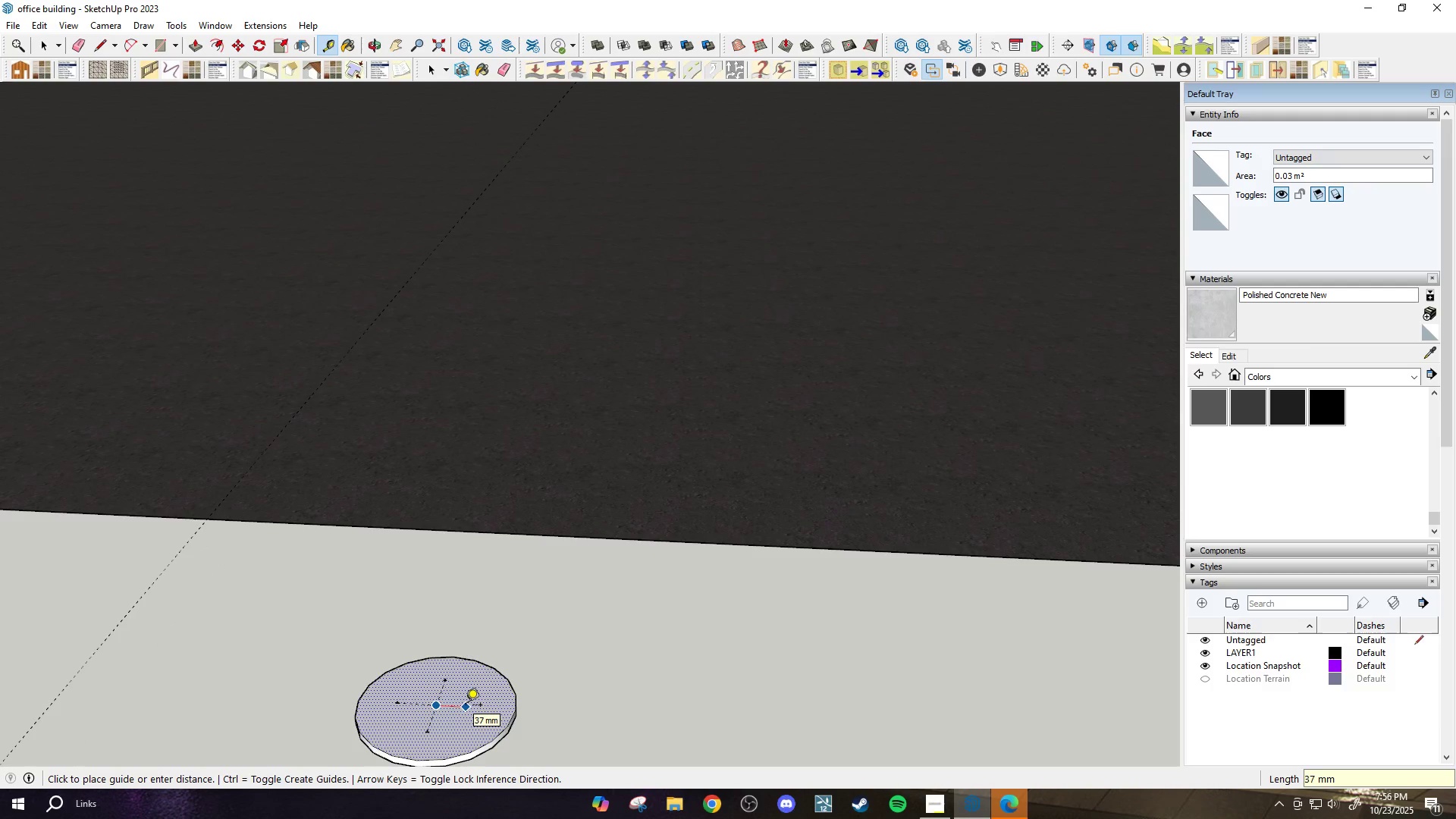 
type(50)
 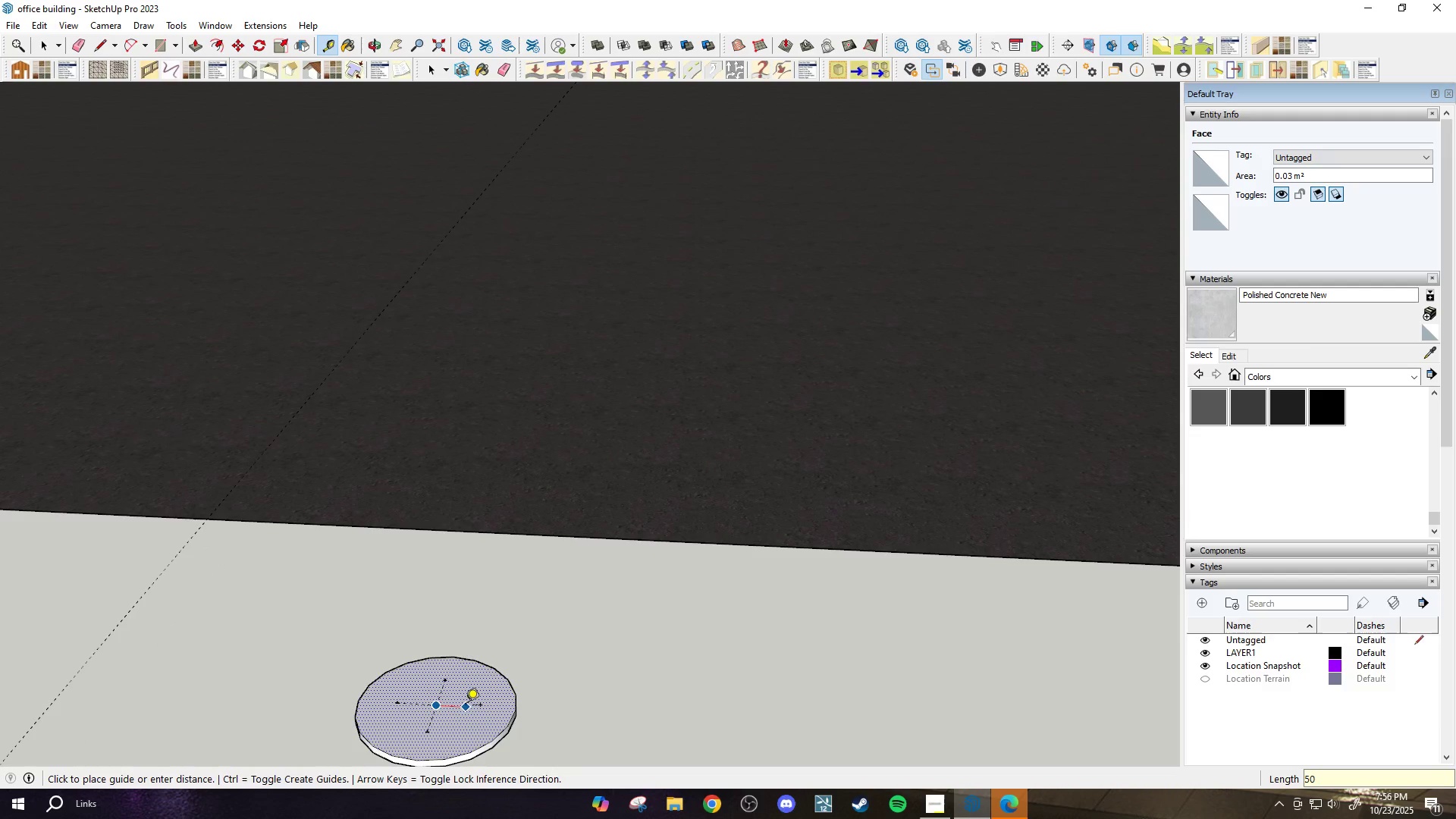 
key(Enter)
 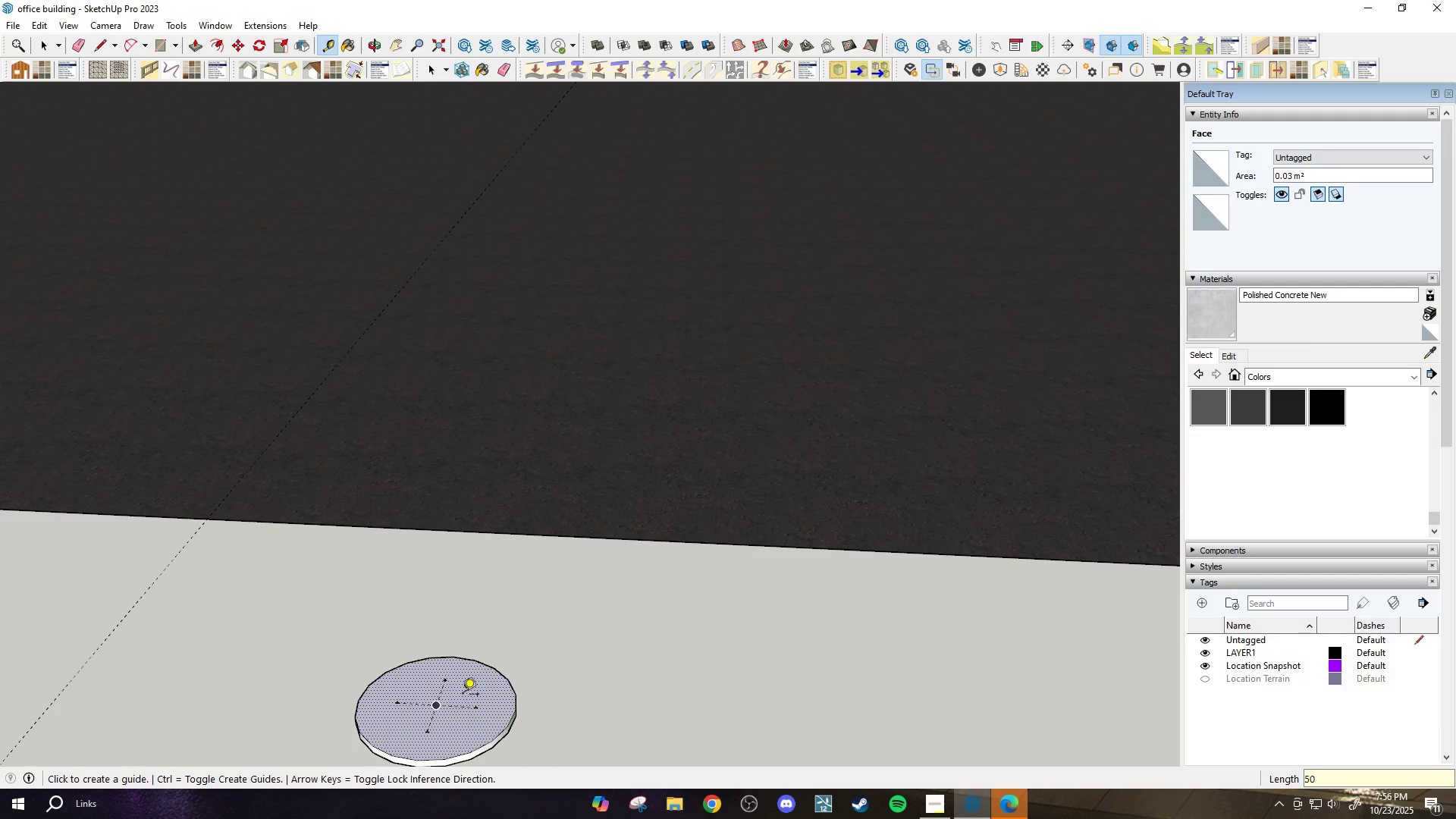 
key(R)
 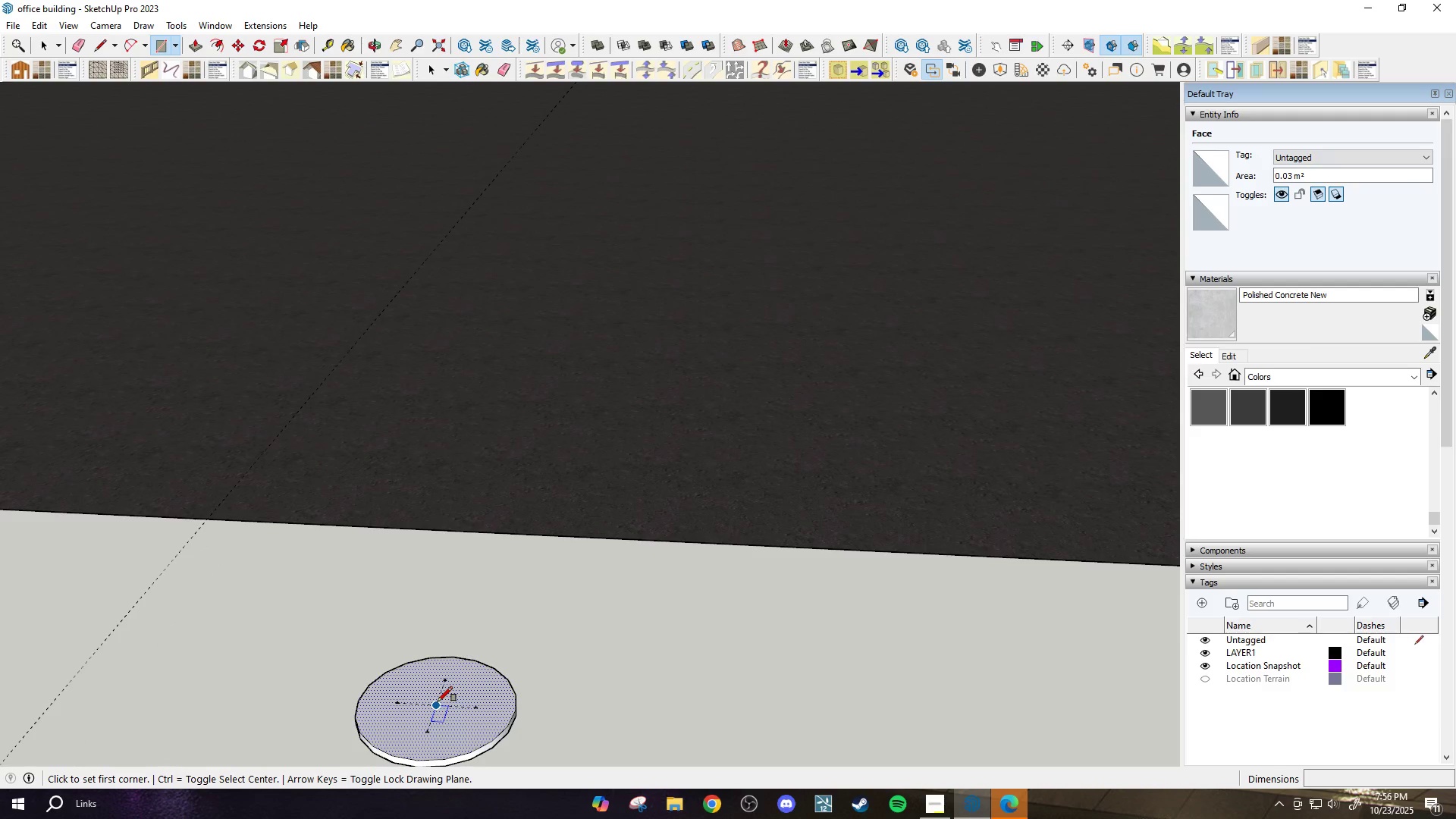 
left_click([437, 701])
 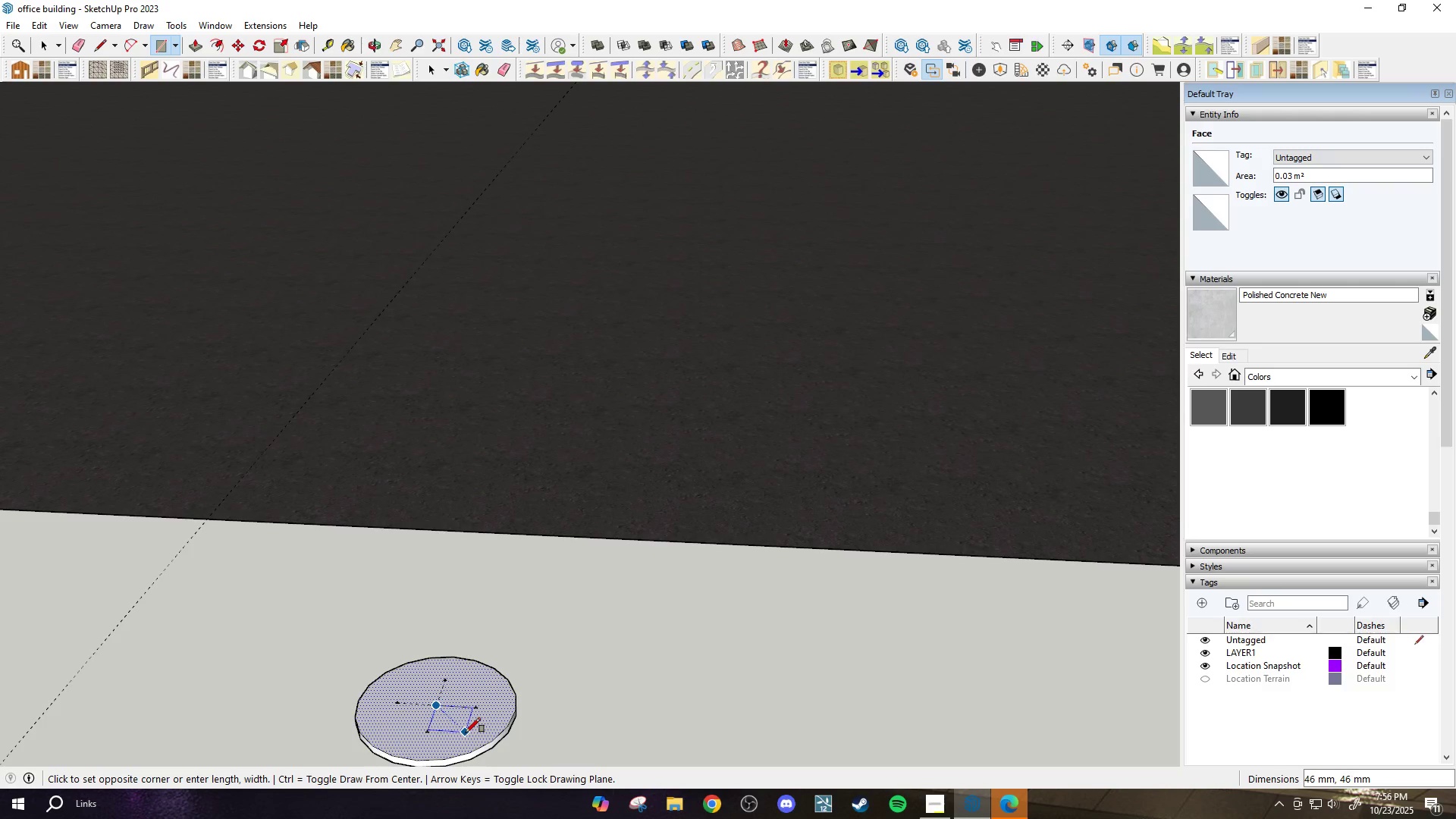 
scroll: coordinate [484, 670], scroll_direction: down, amount: 2.0
 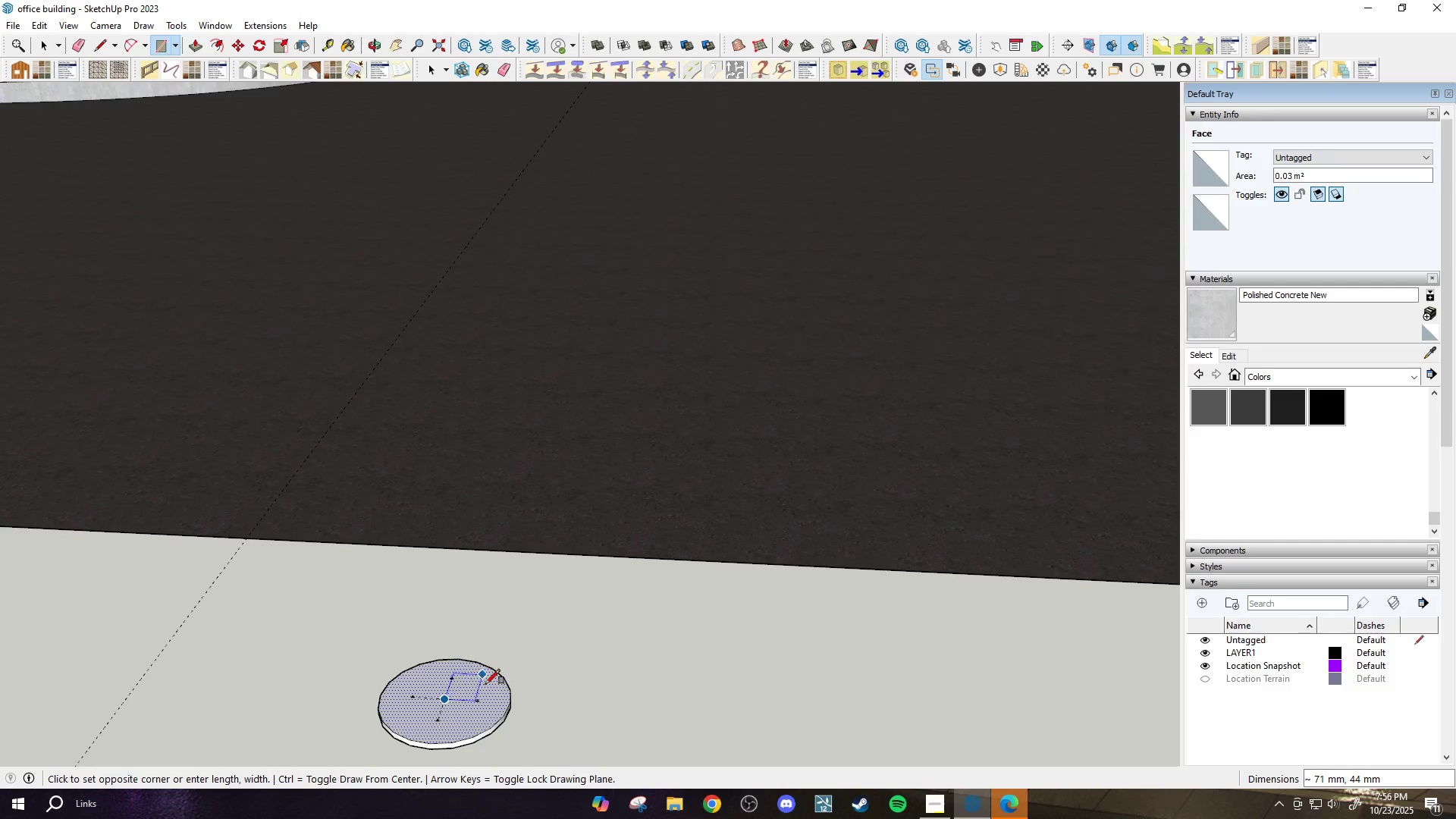 
key(Escape)
 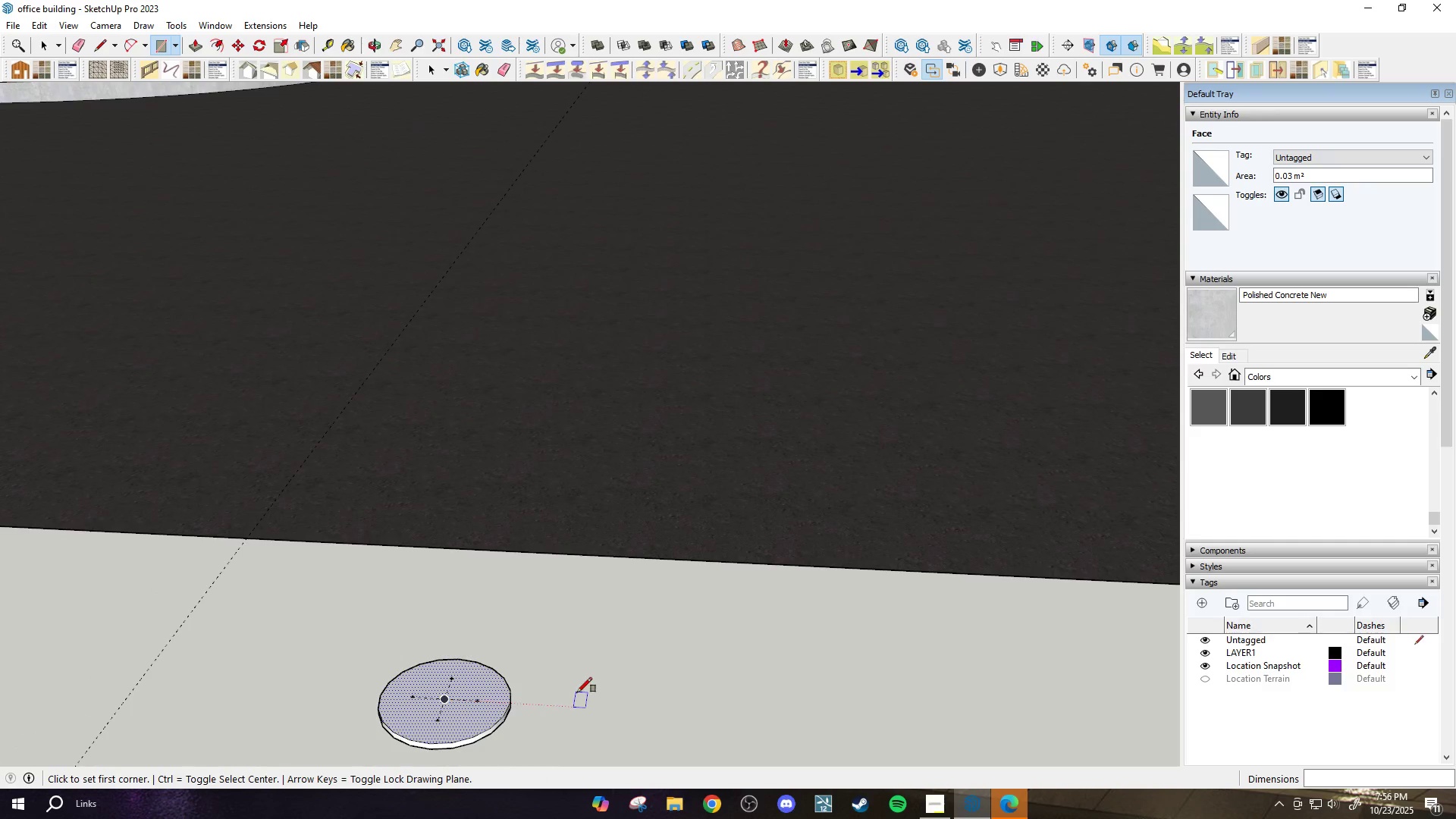 
left_click([577, 692])
 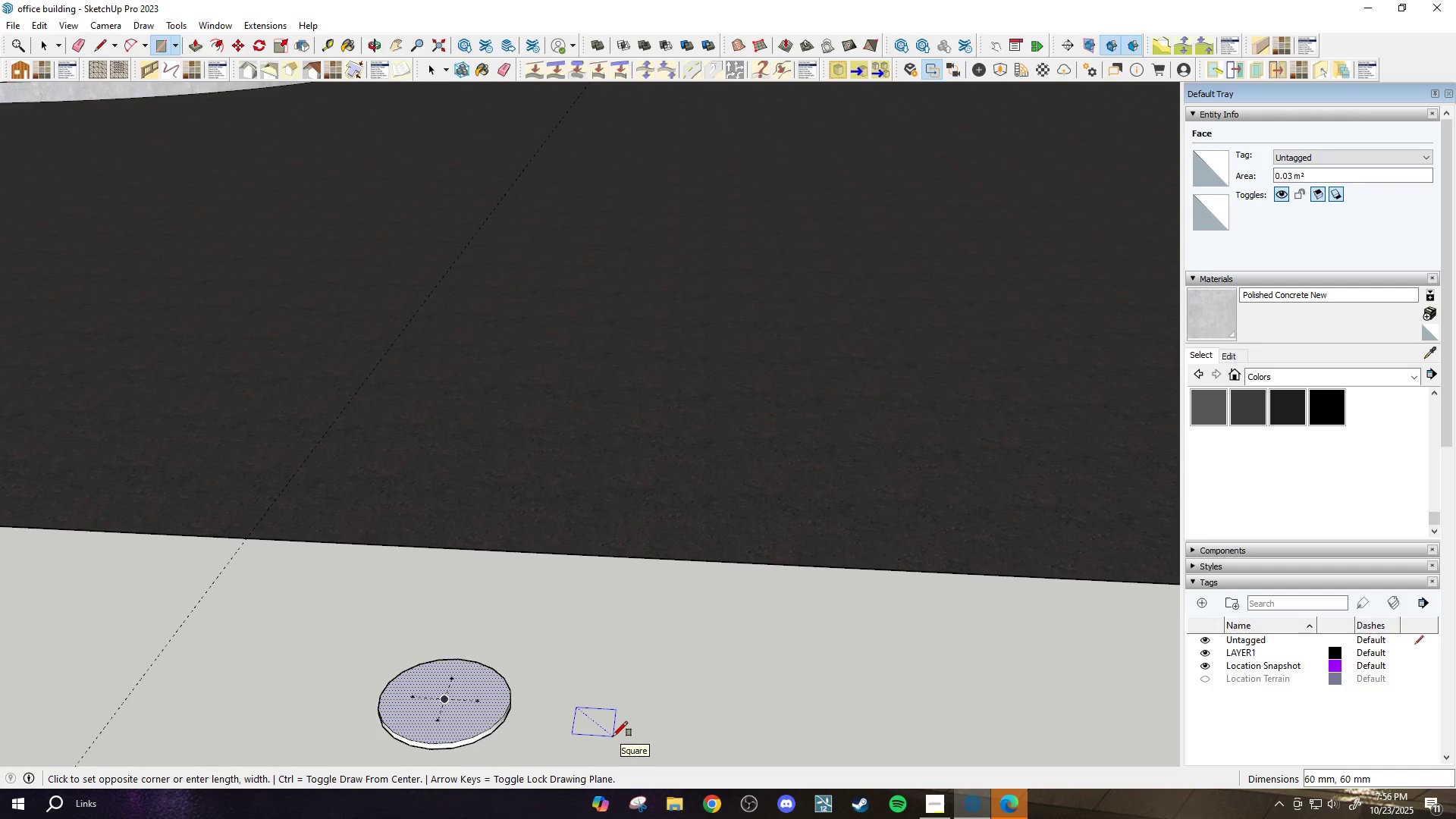 
type(50, 50)
 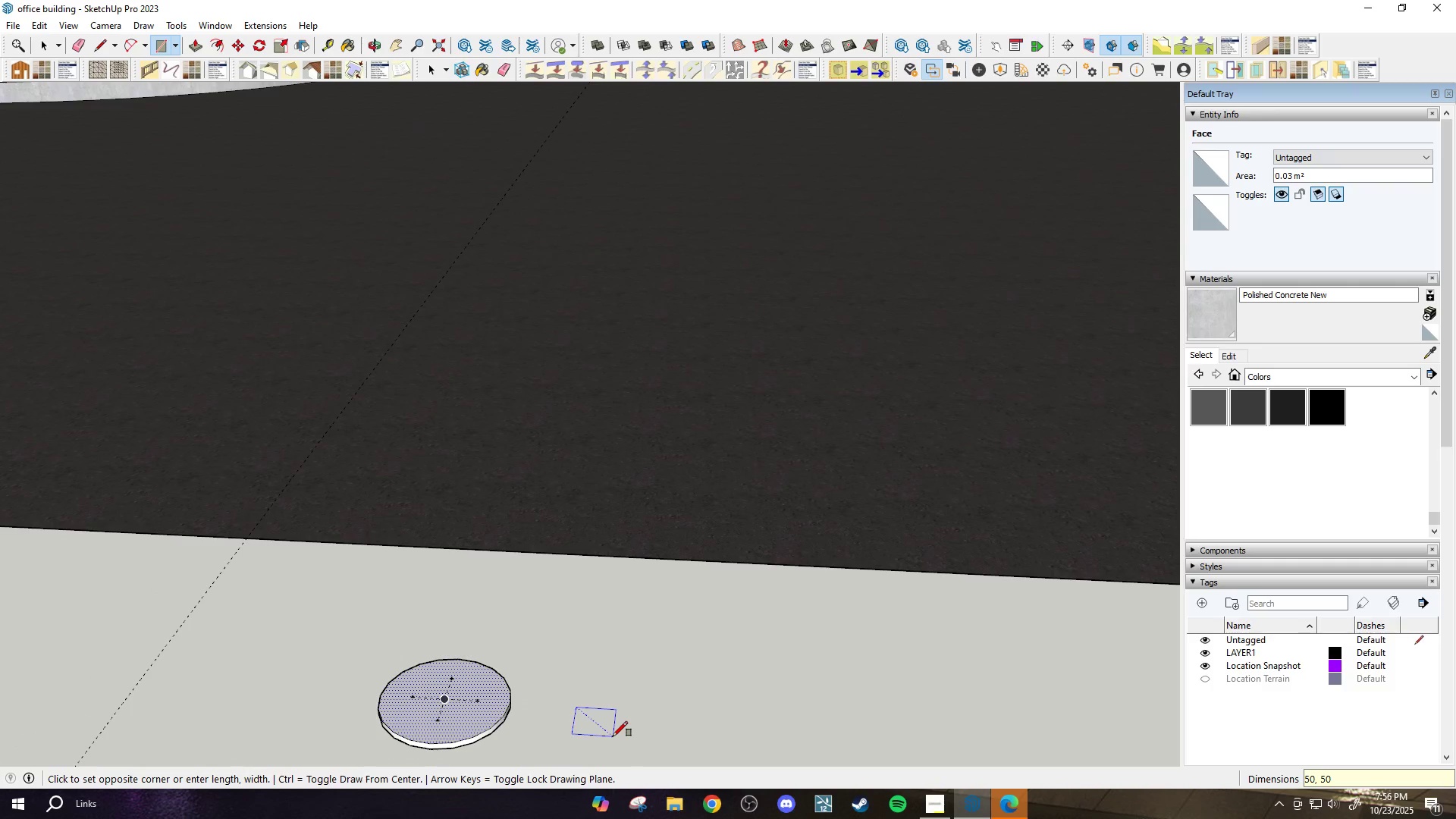 
key(Enter)
 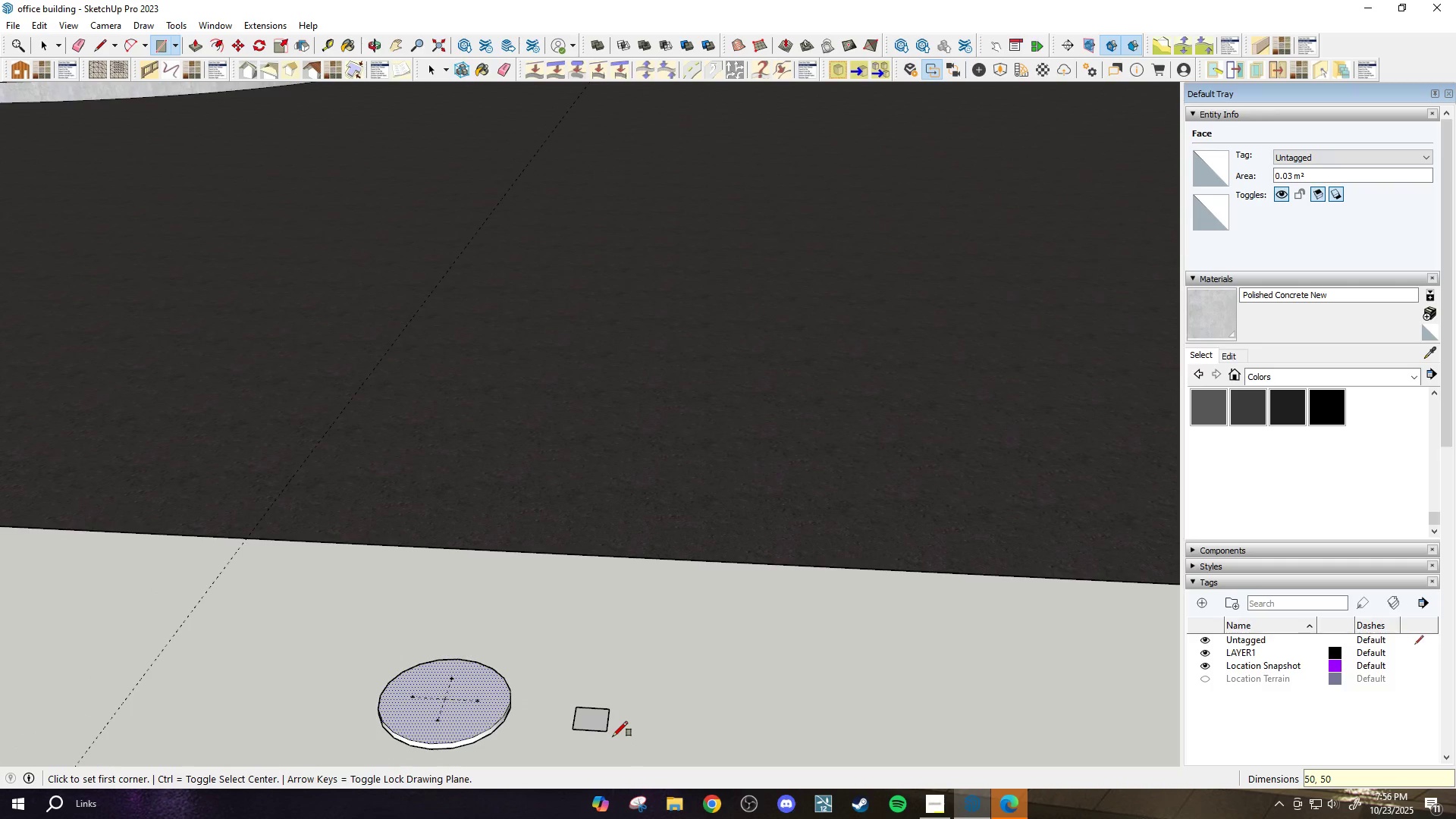 
key(P)
 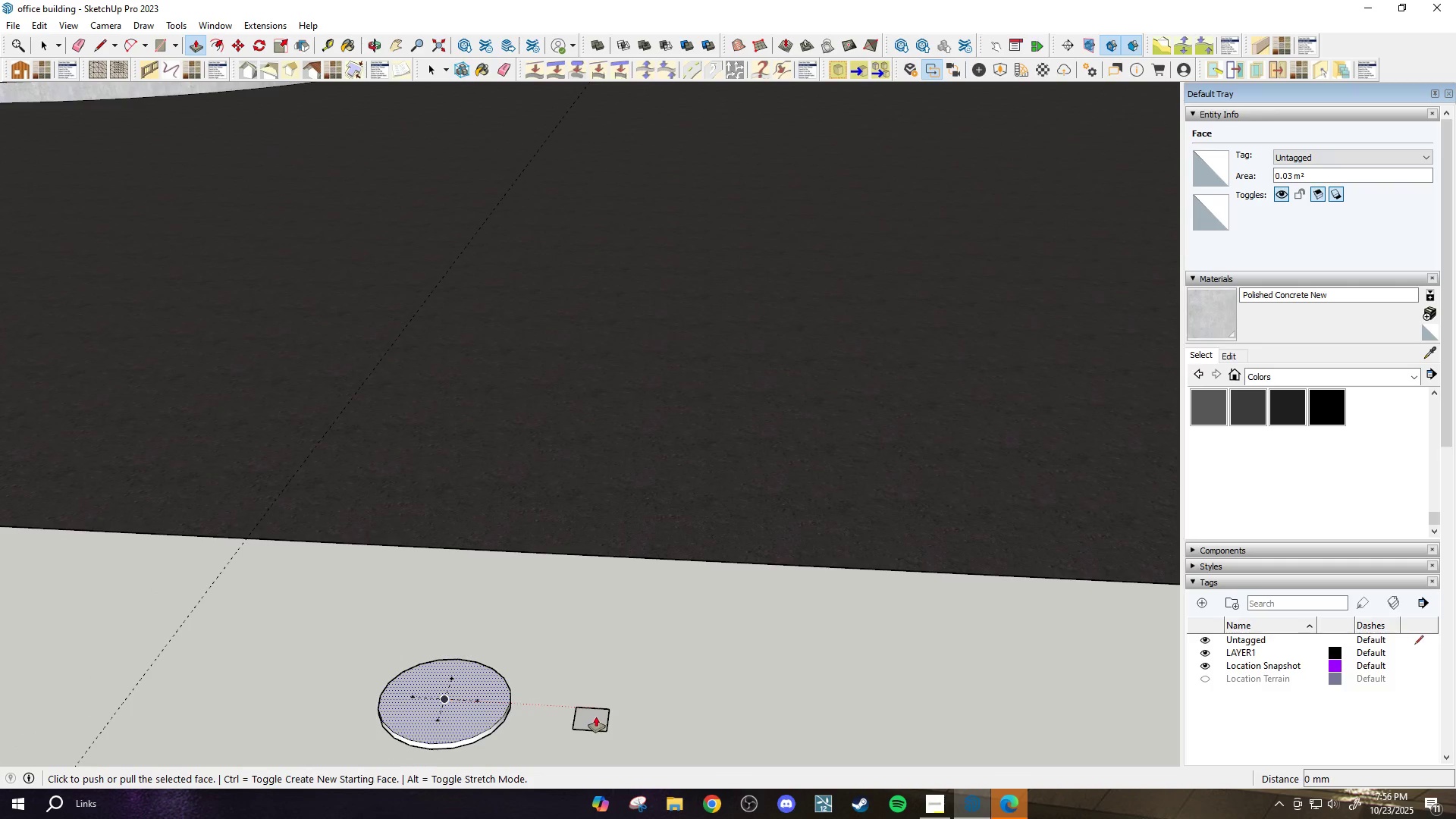 
scroll: coordinate [593, 719], scroll_direction: up, amount: 2.0
 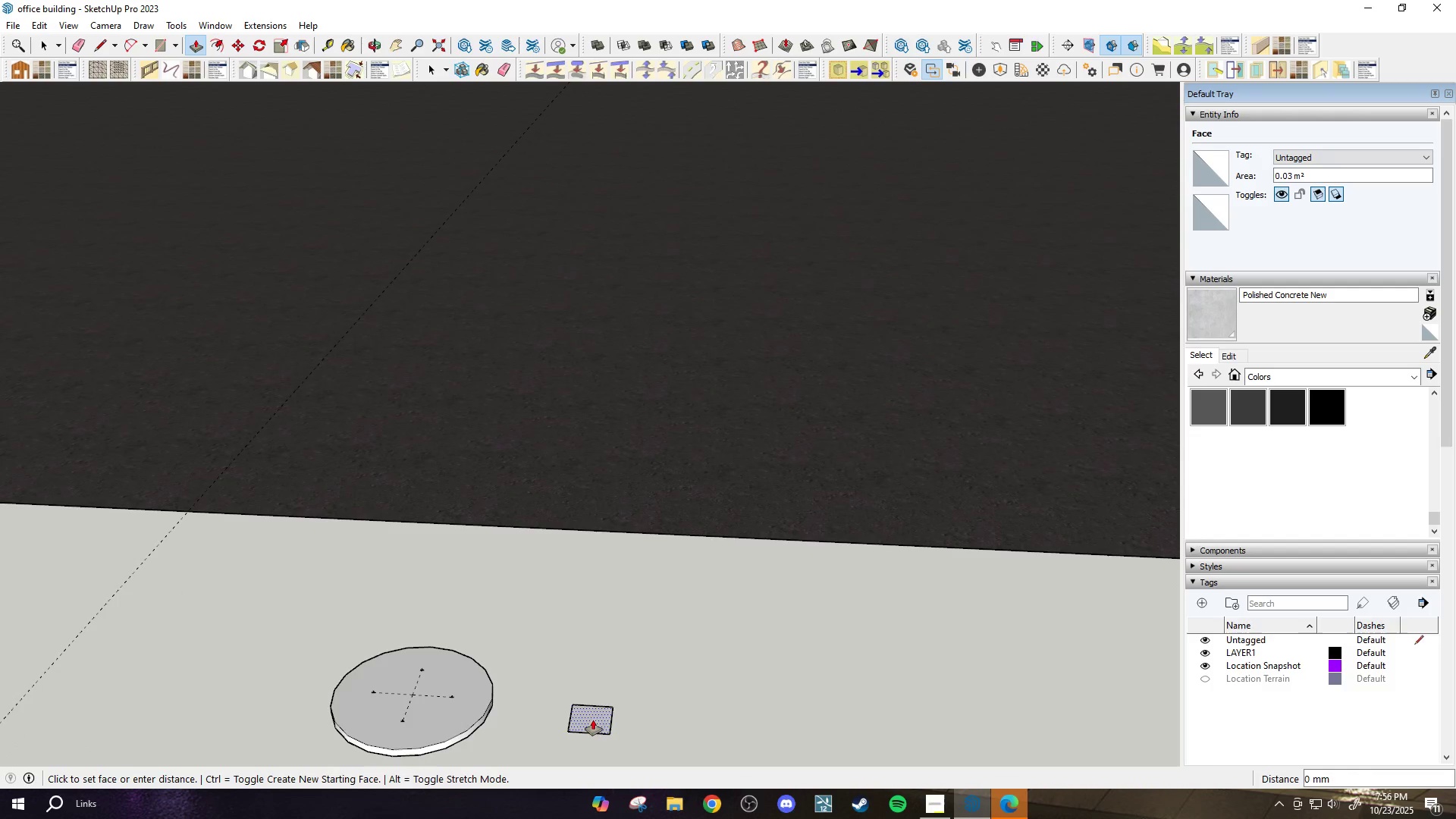 
key(Escape)
 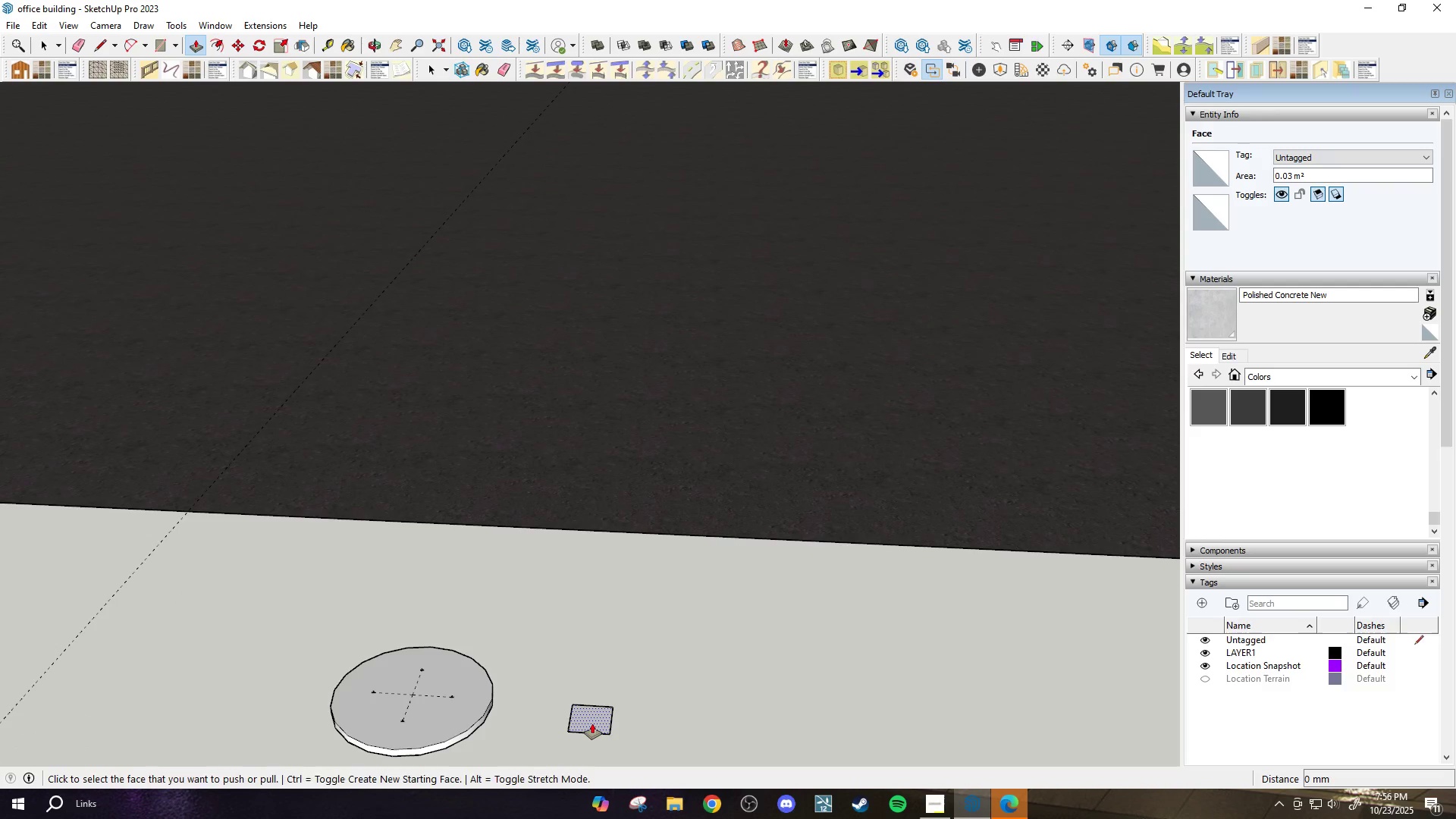 
left_click([592, 723])
 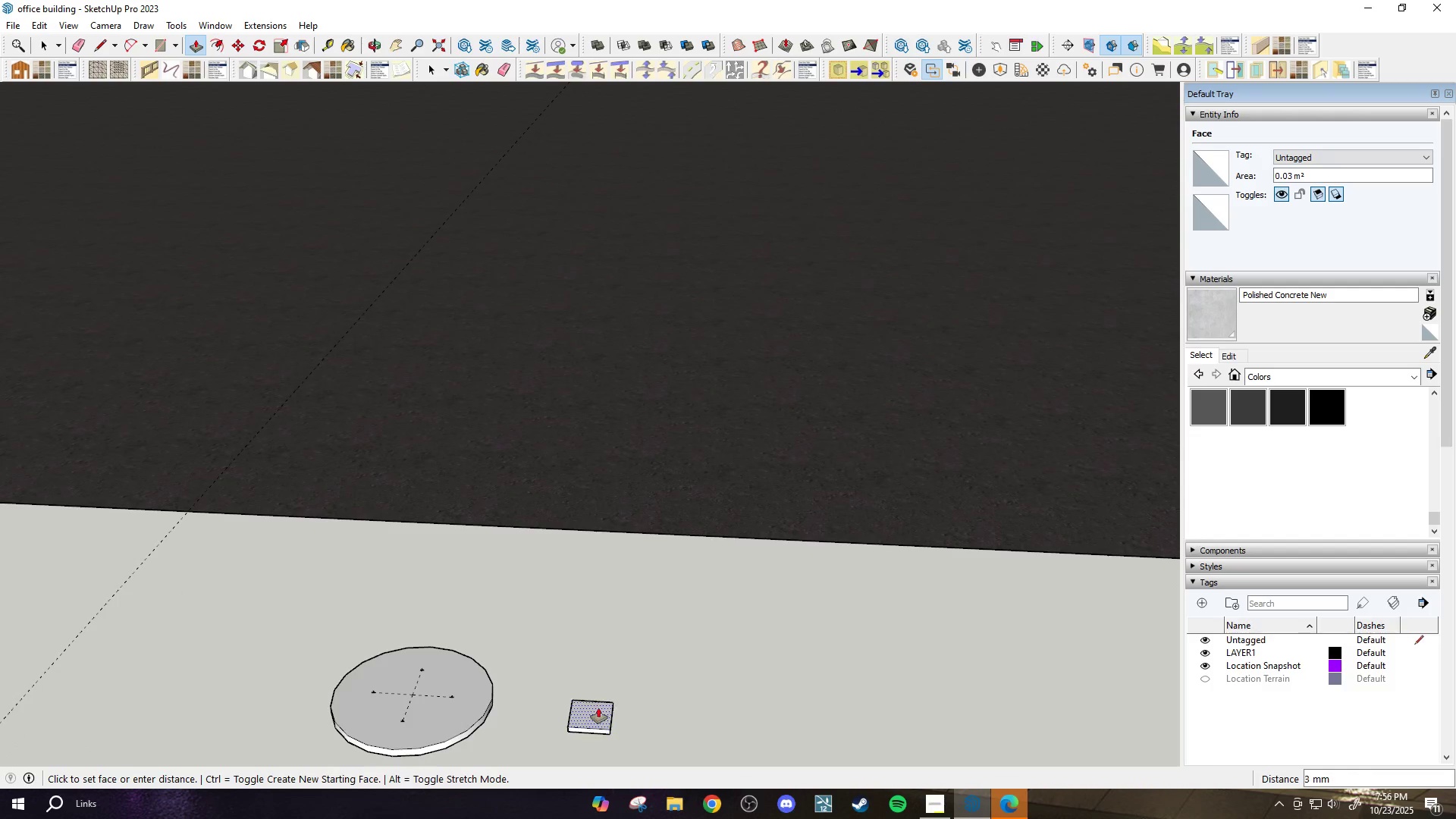 
scroll: coordinate [566, 598], scroll_direction: down, amount: 7.0
 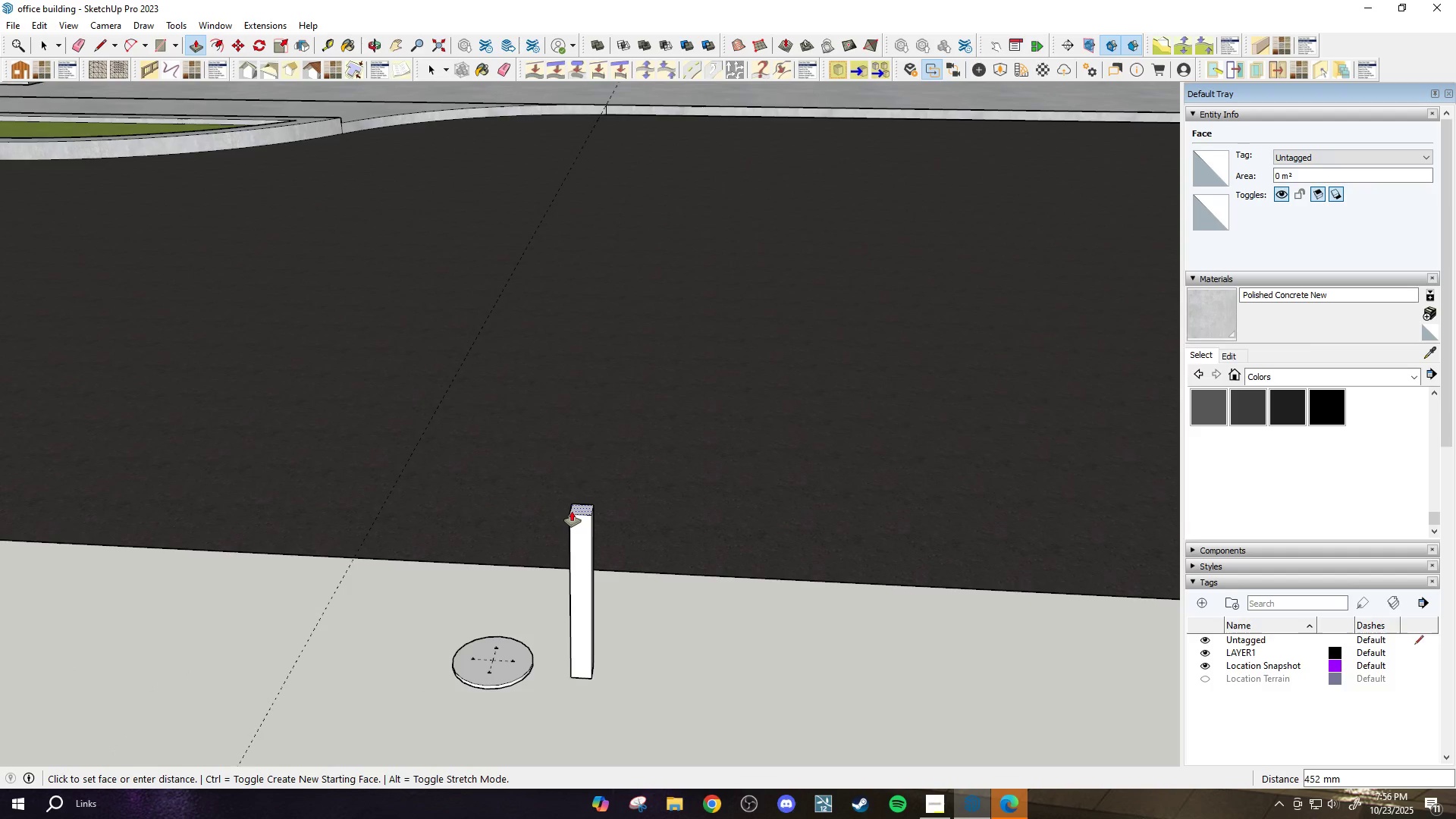 
type(1000)
 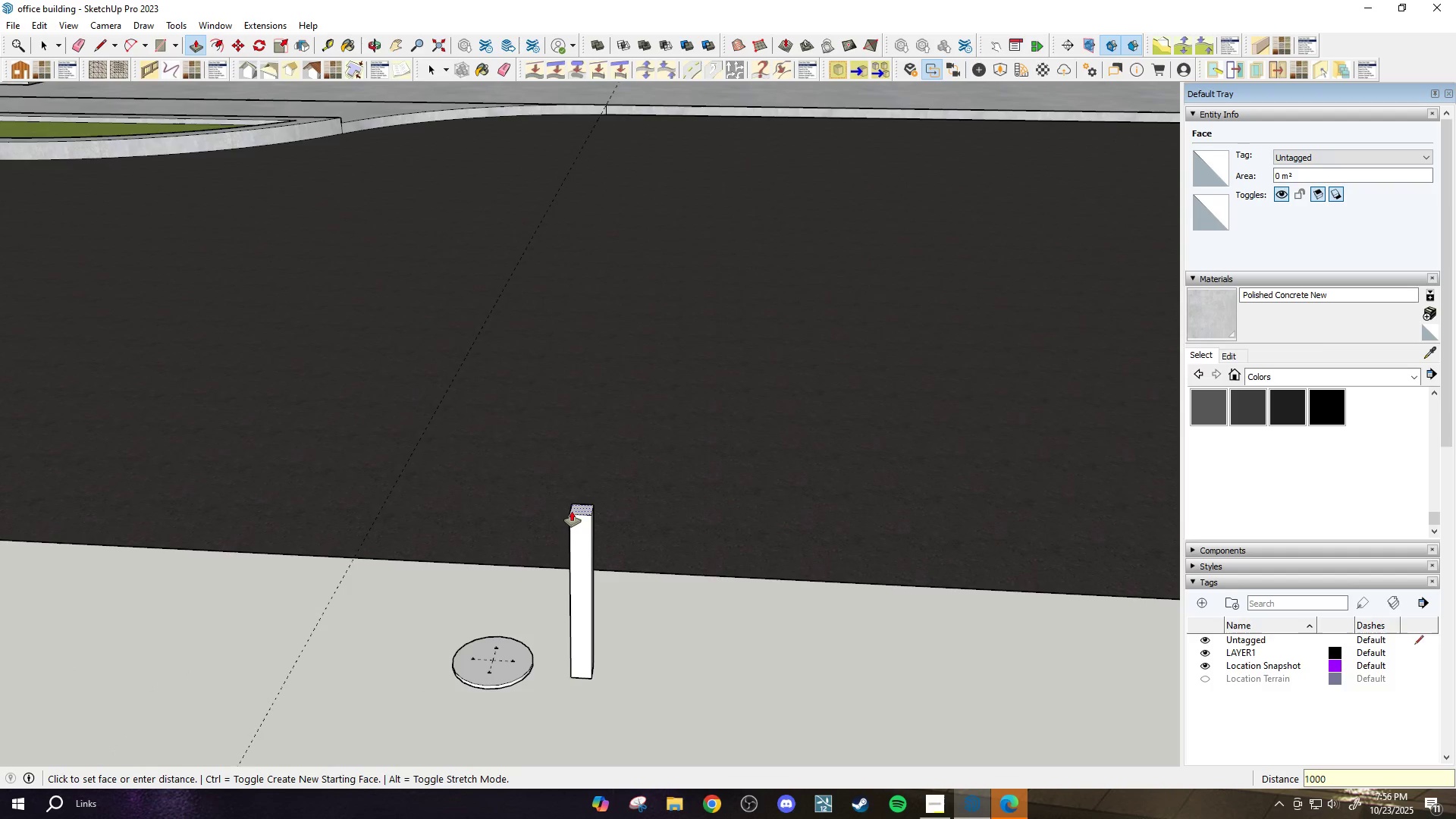 
key(Enter)
 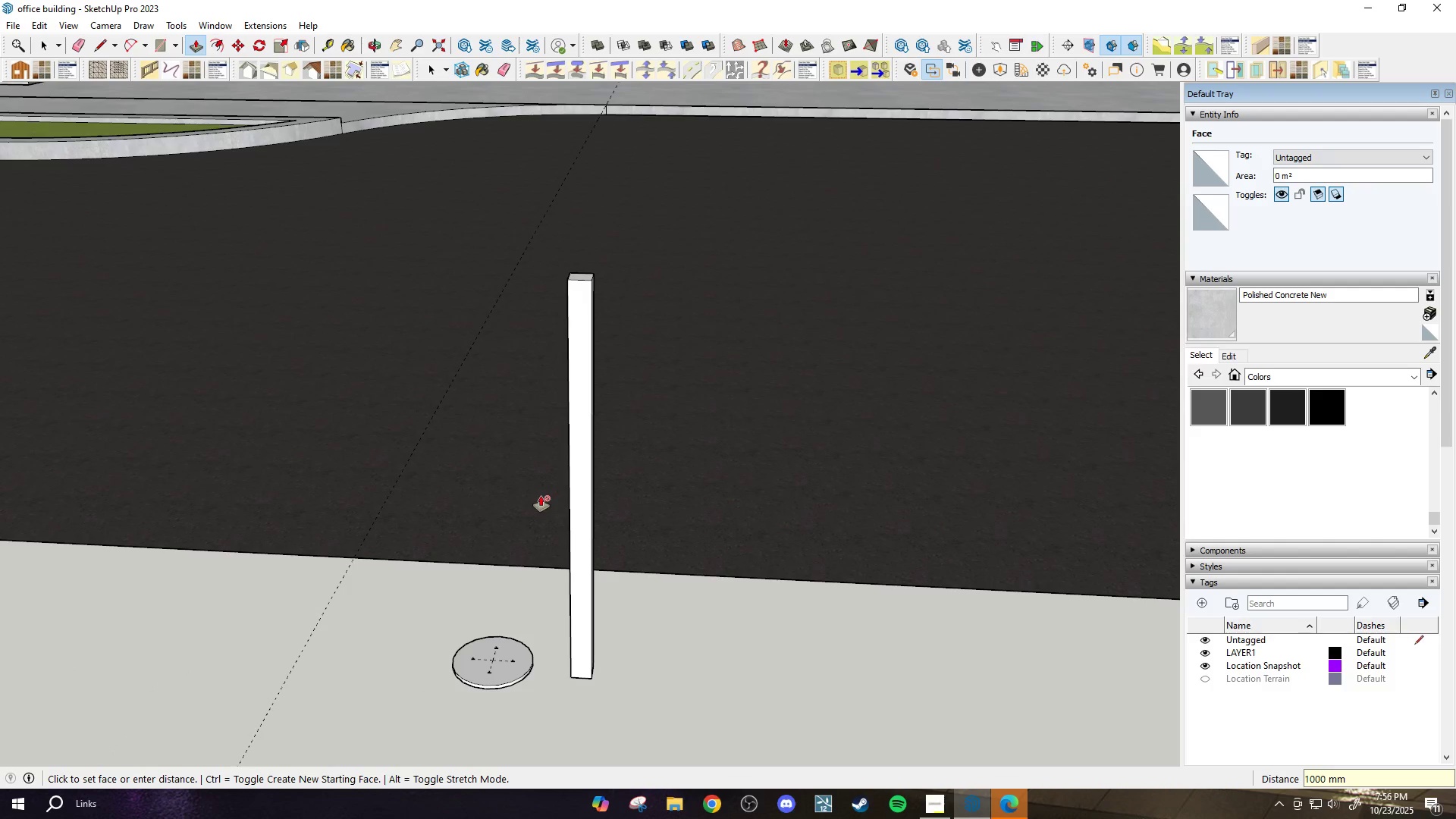 
scroll: coordinate [560, 510], scroll_direction: down, amount: 1.0
 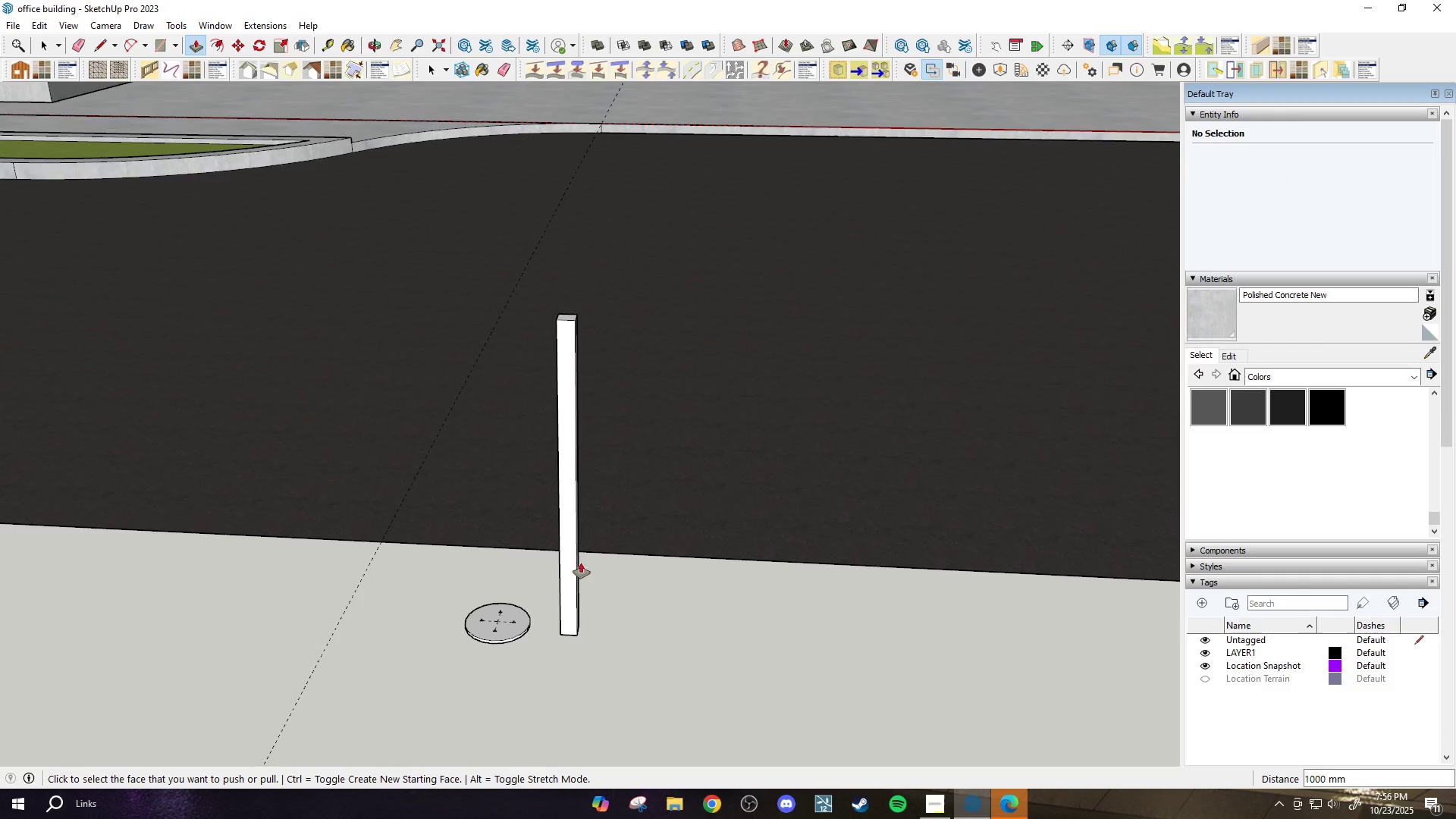 
key(Control+ControlLeft)
 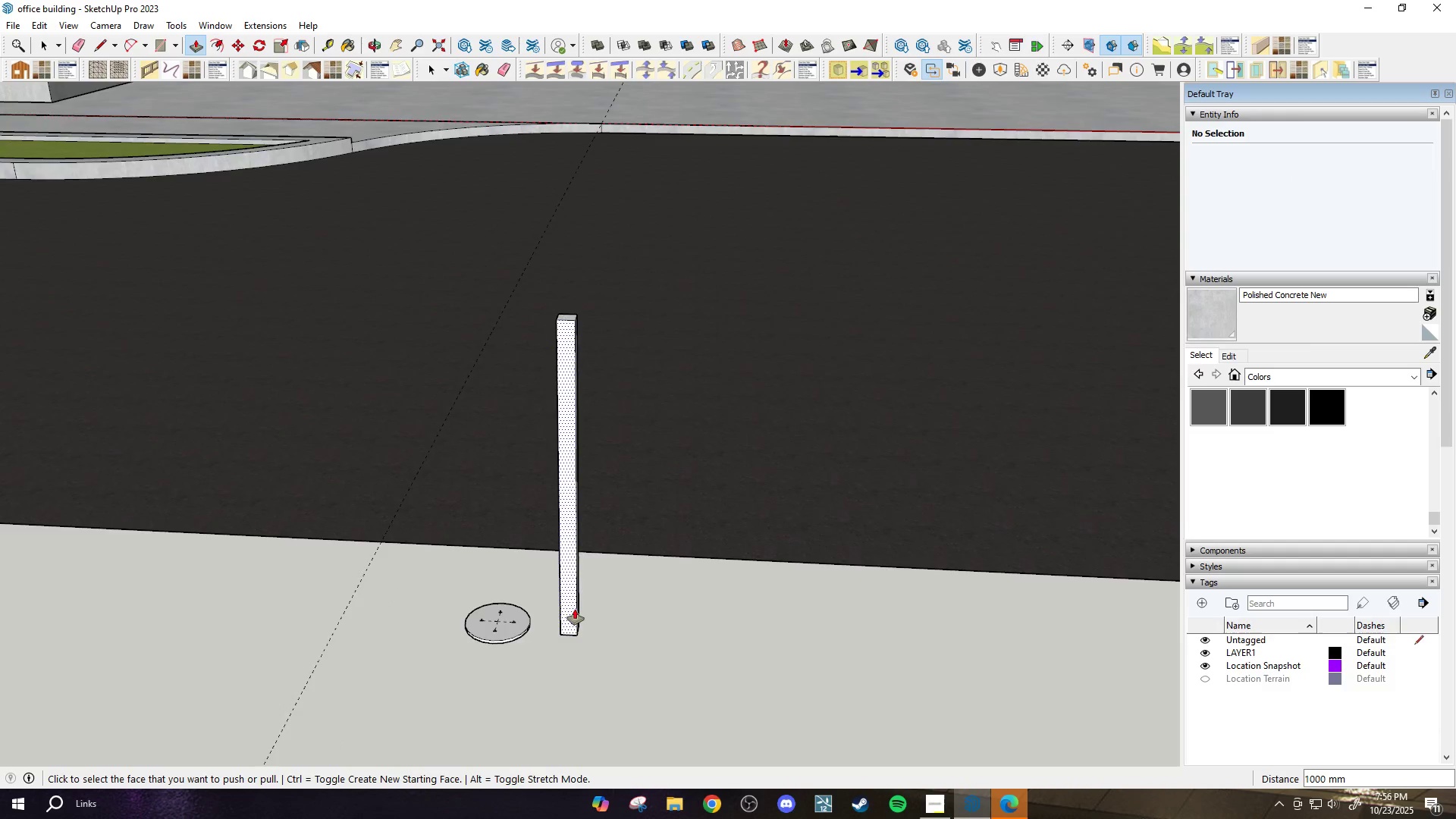 
key(Control+Z)
 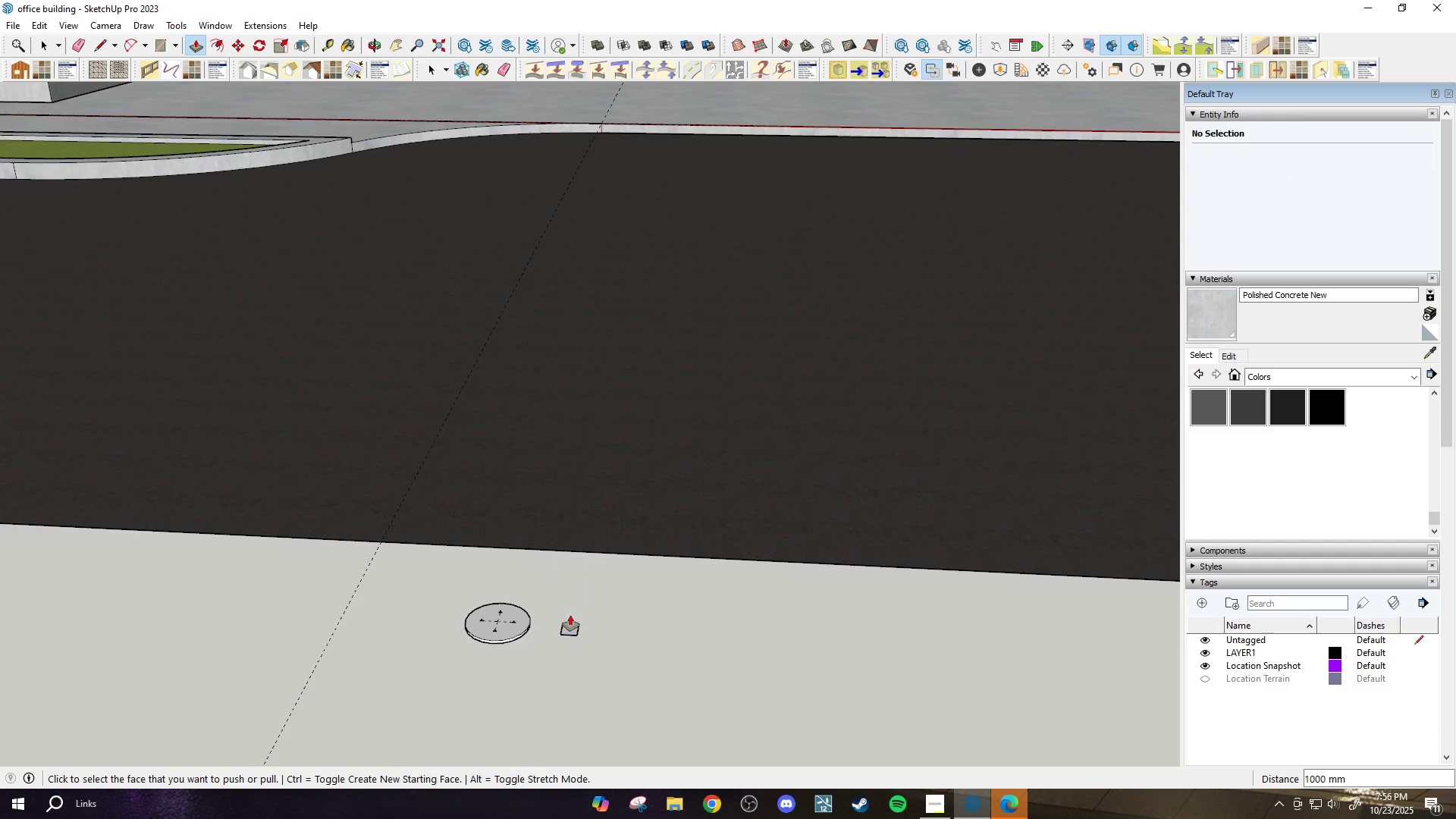 
scroll: coordinate [570, 615], scroll_direction: up, amount: 4.0
 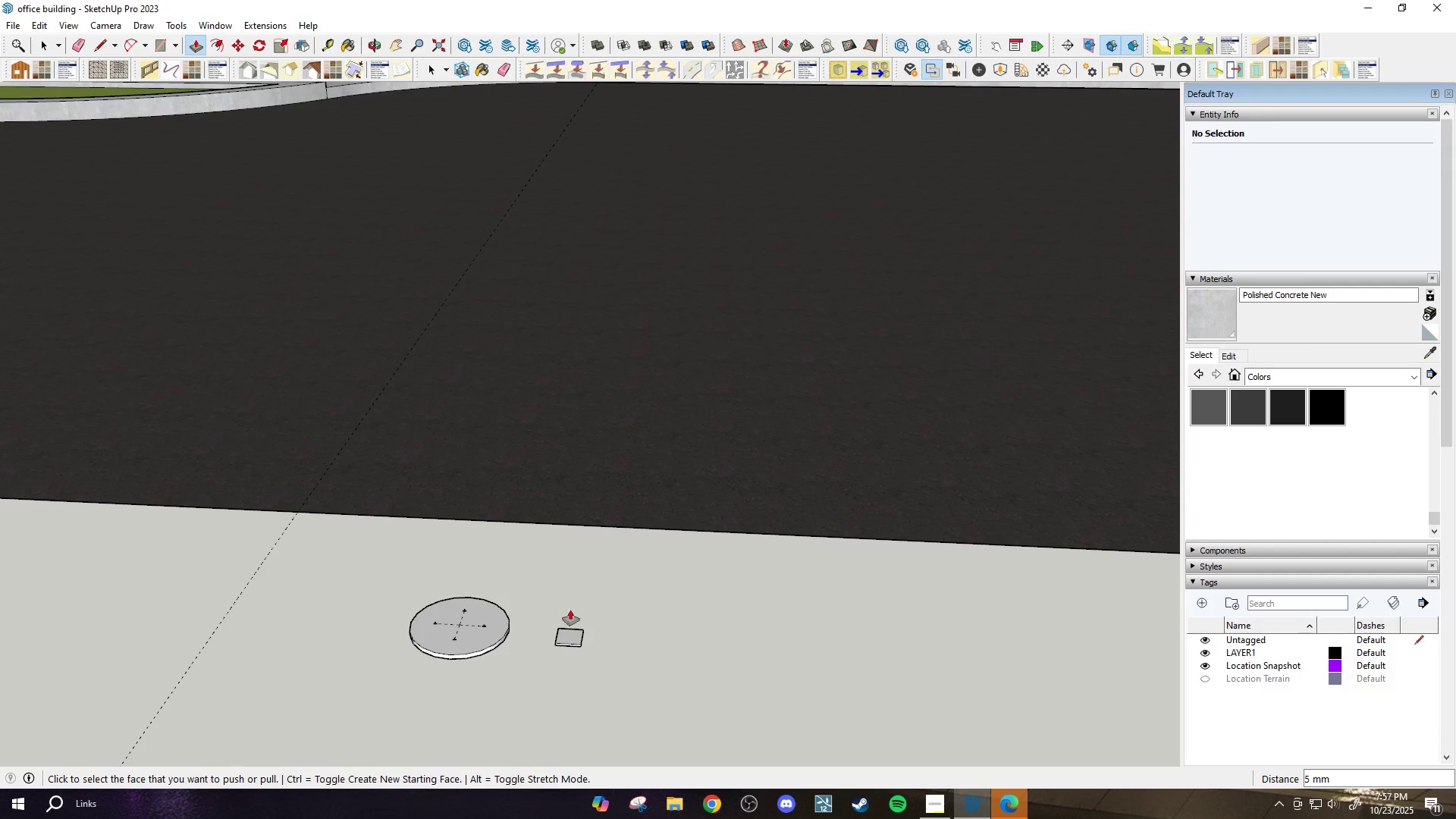 
left_click([570, 629])
 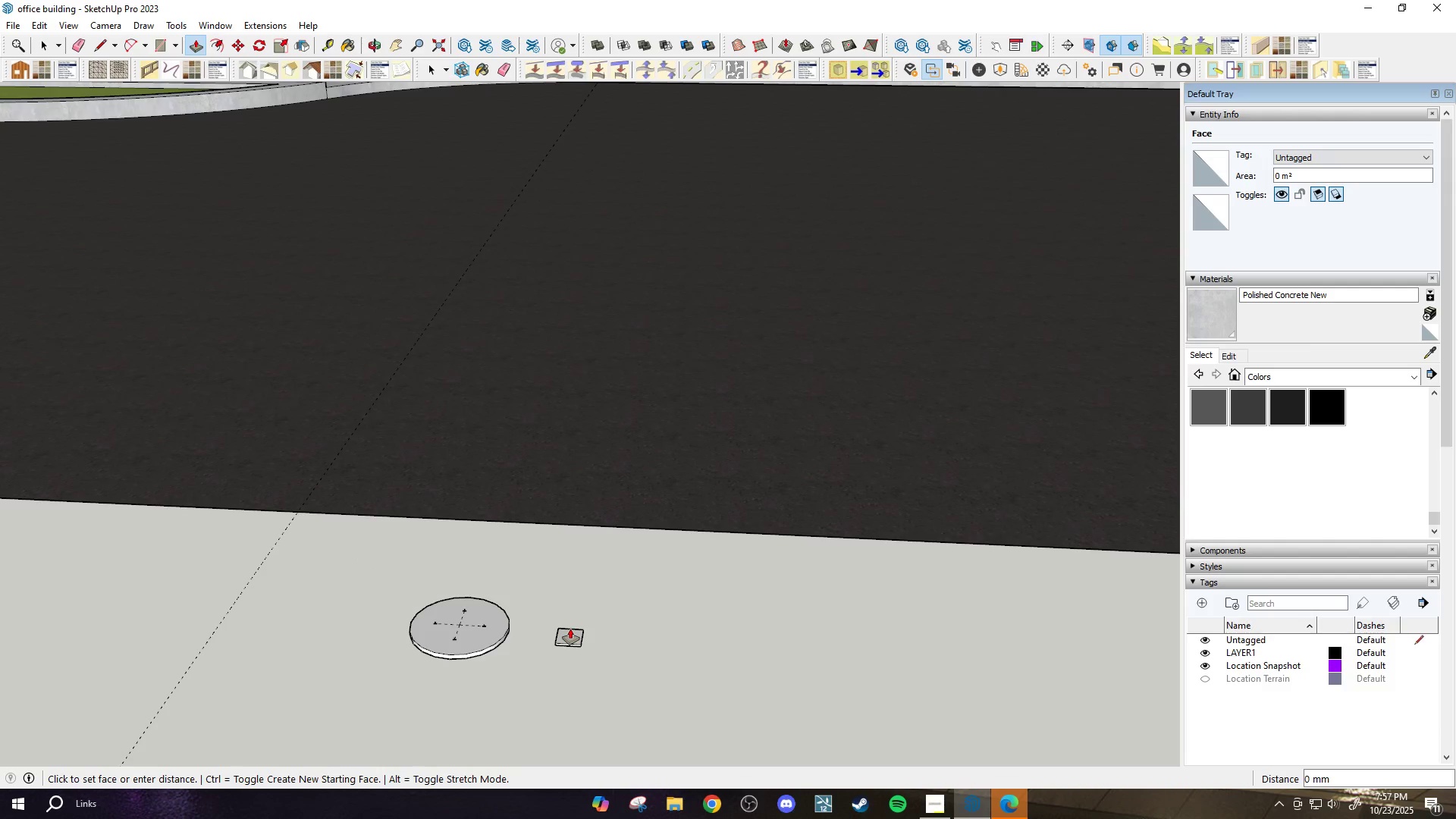 
key(Control+ControlLeft)
 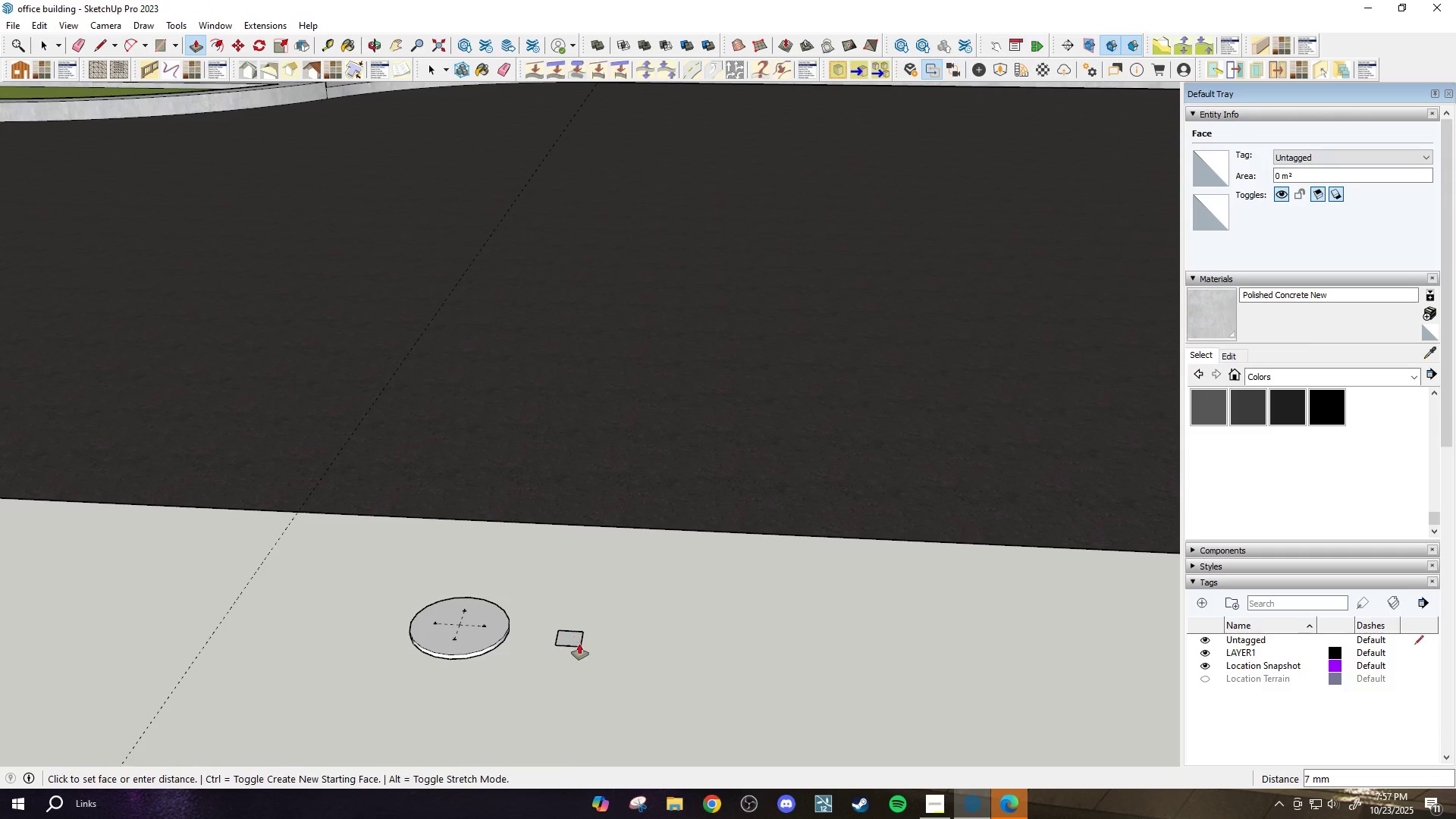 
key(Control+Z)
 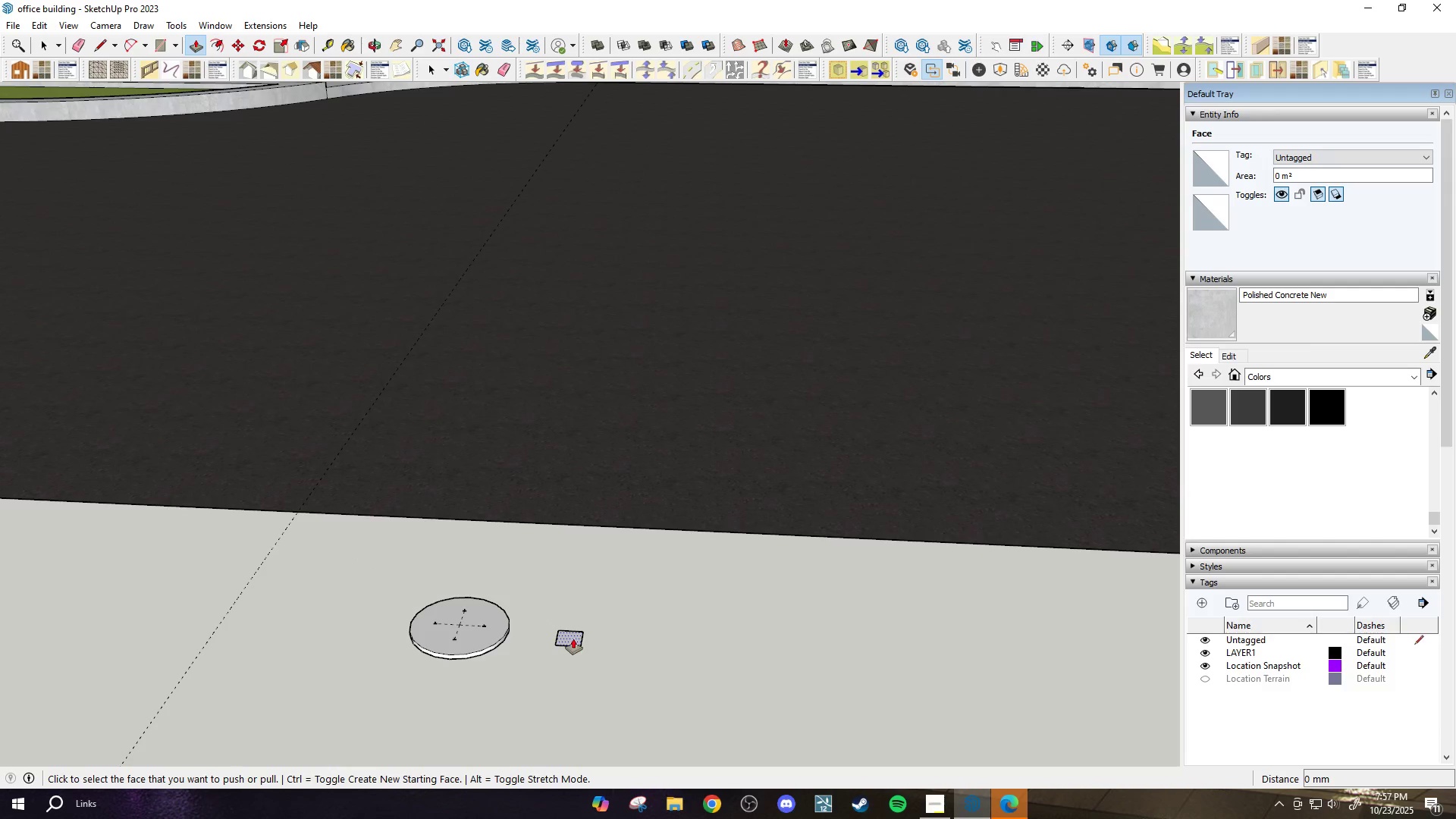 
left_click([573, 639])
 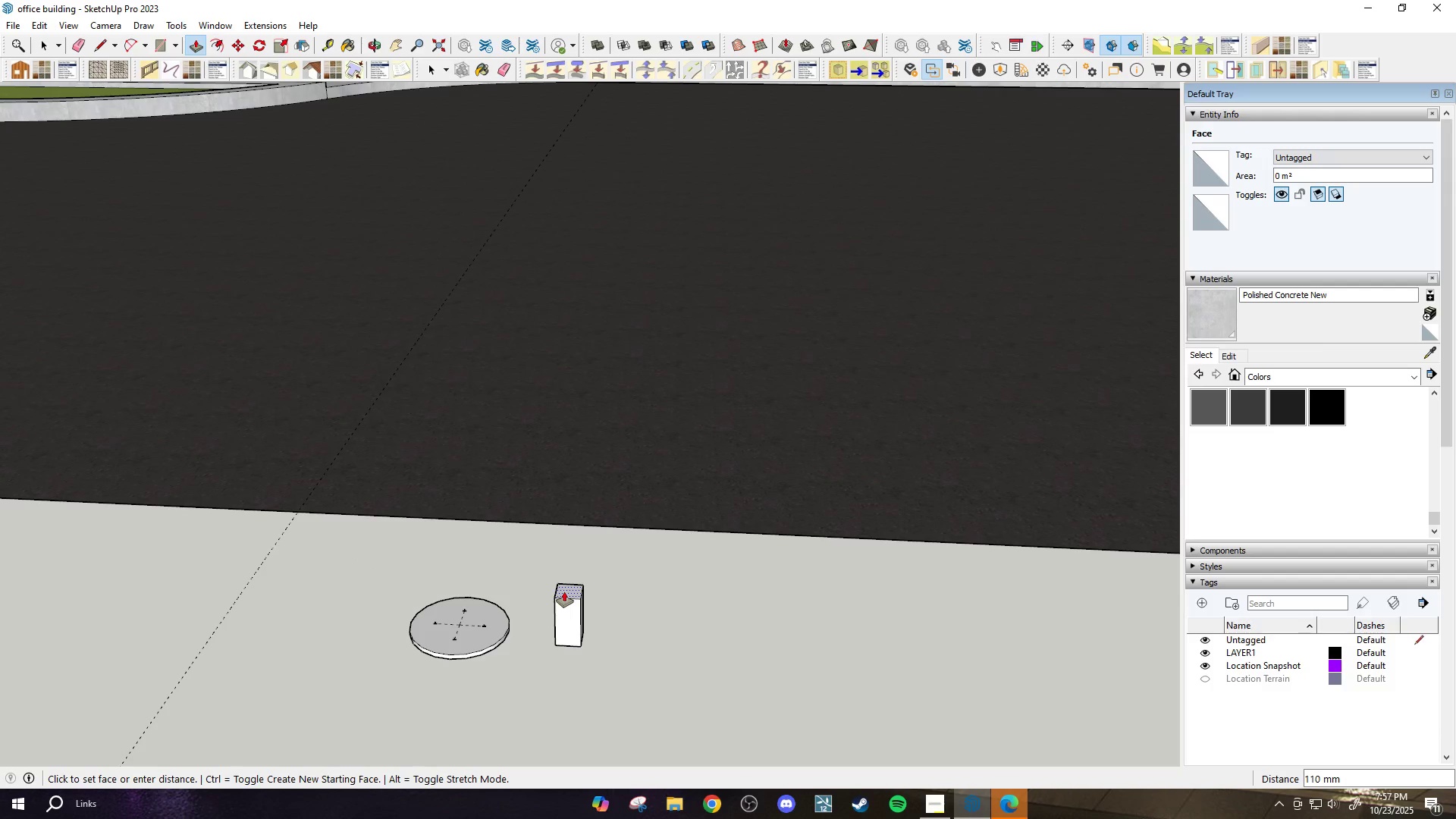 
type(700)
 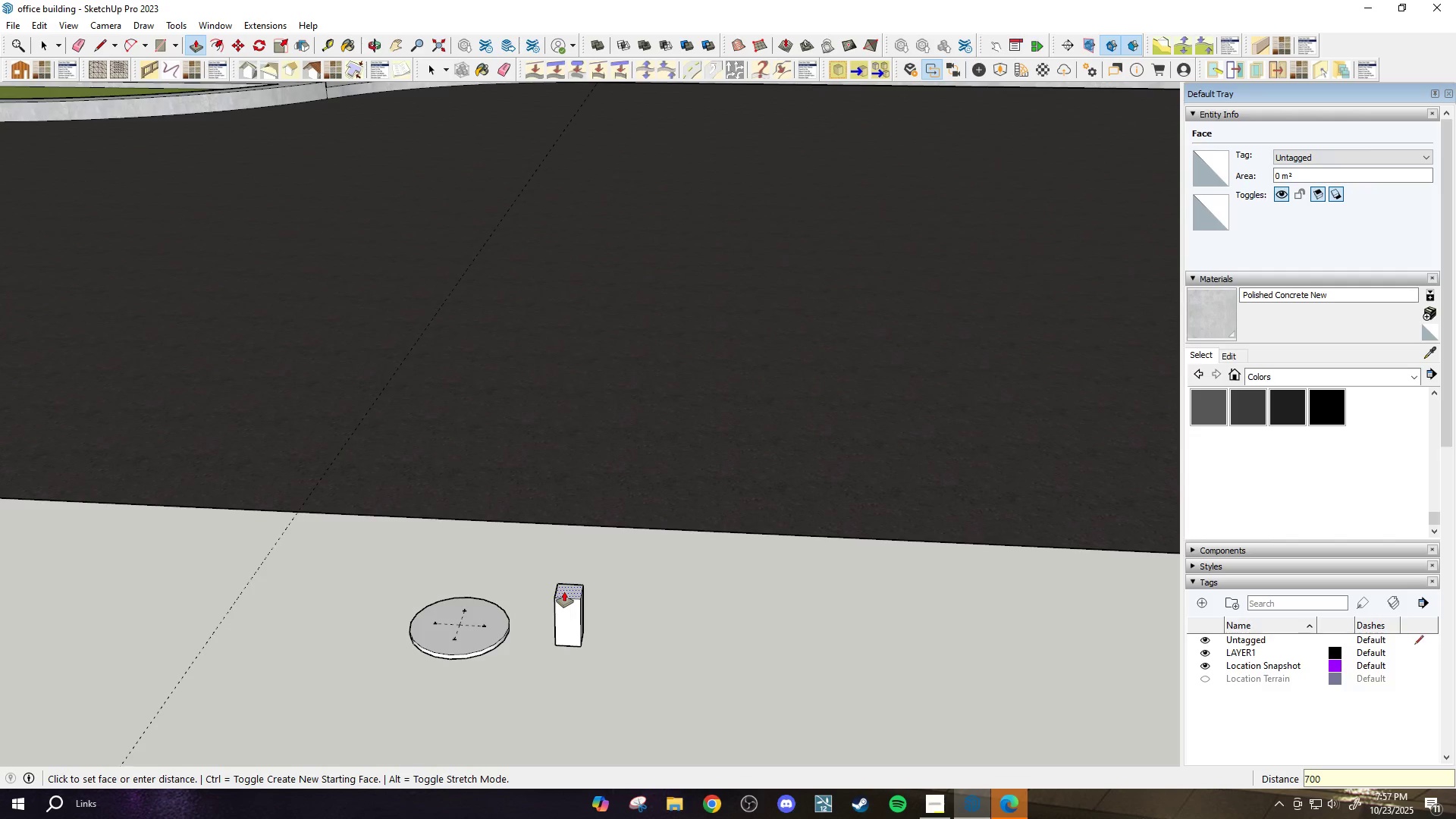 
key(Enter)
 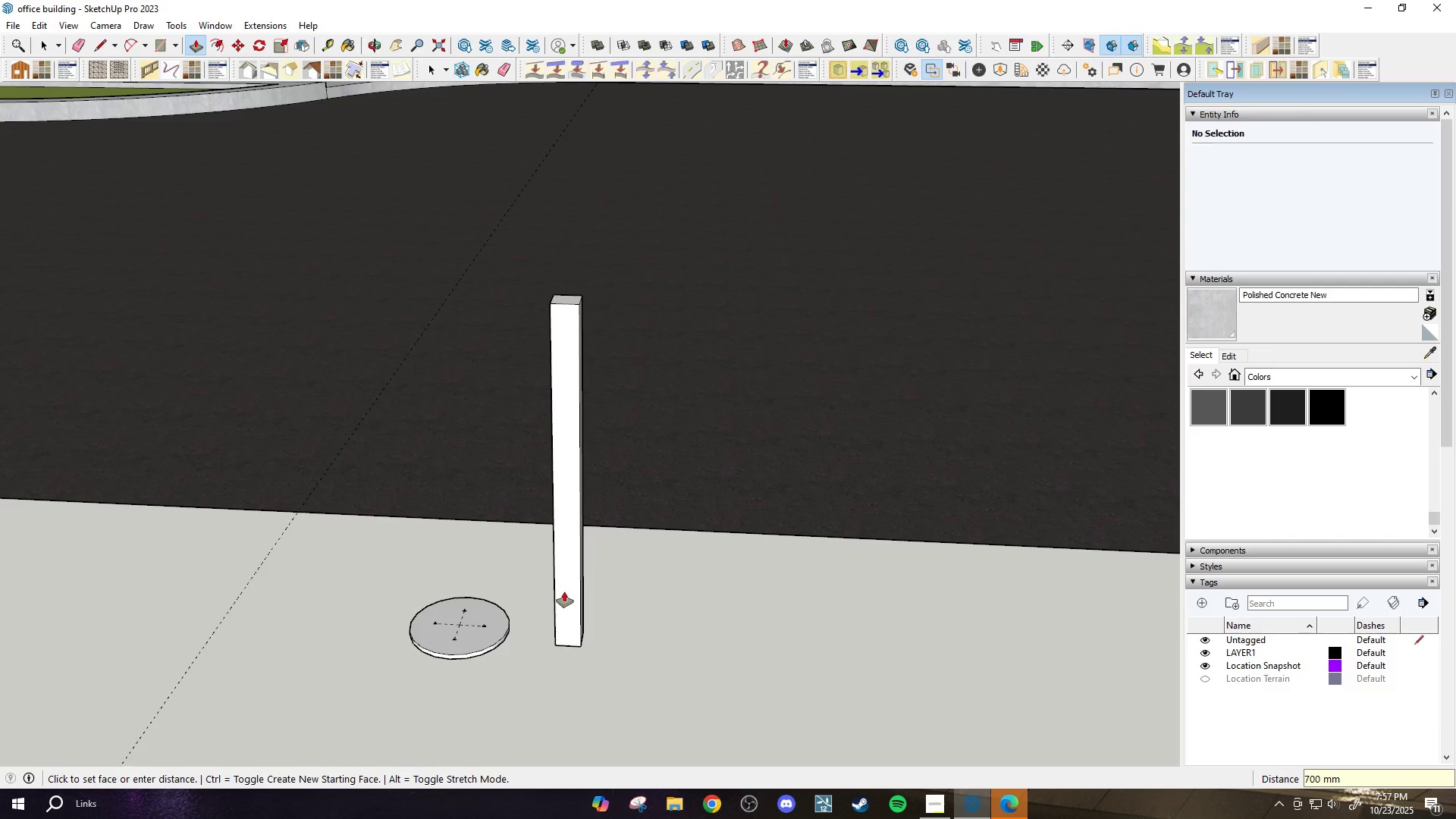 
scroll: coordinate [576, 640], scroll_direction: down, amount: 2.0
 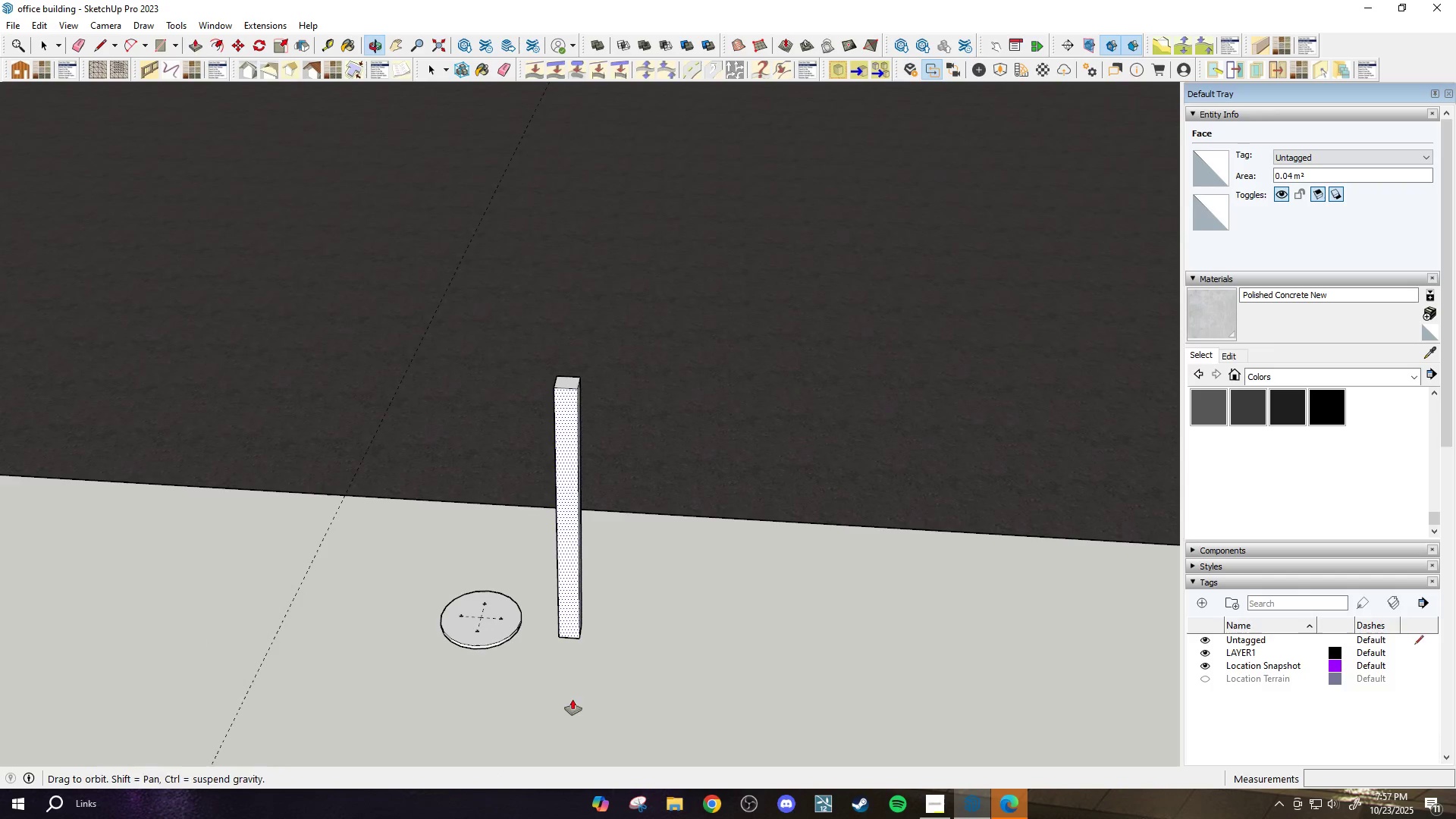 
scroll: coordinate [547, 617], scroll_direction: up, amount: 3.0
 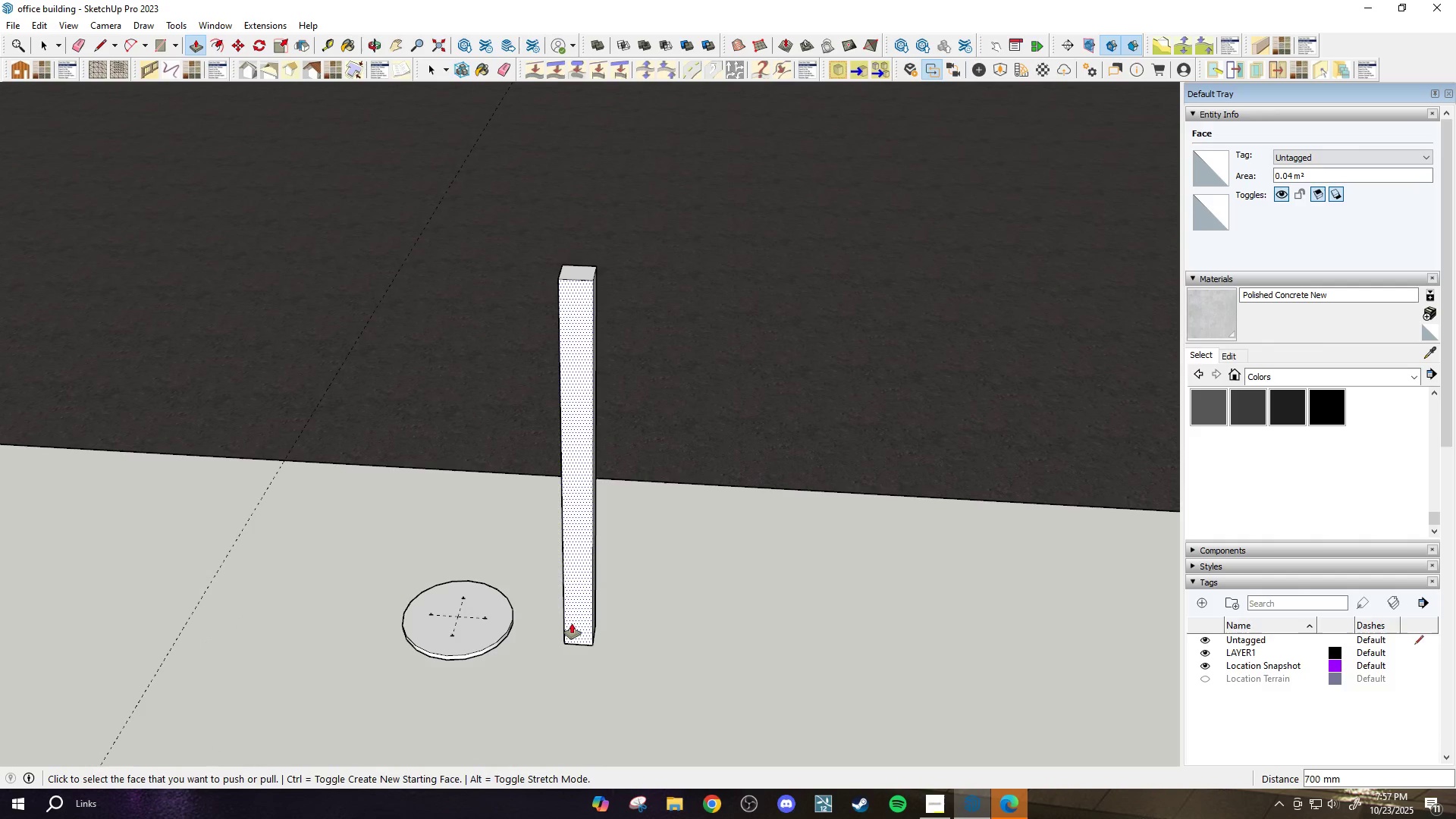 
key(Space)
 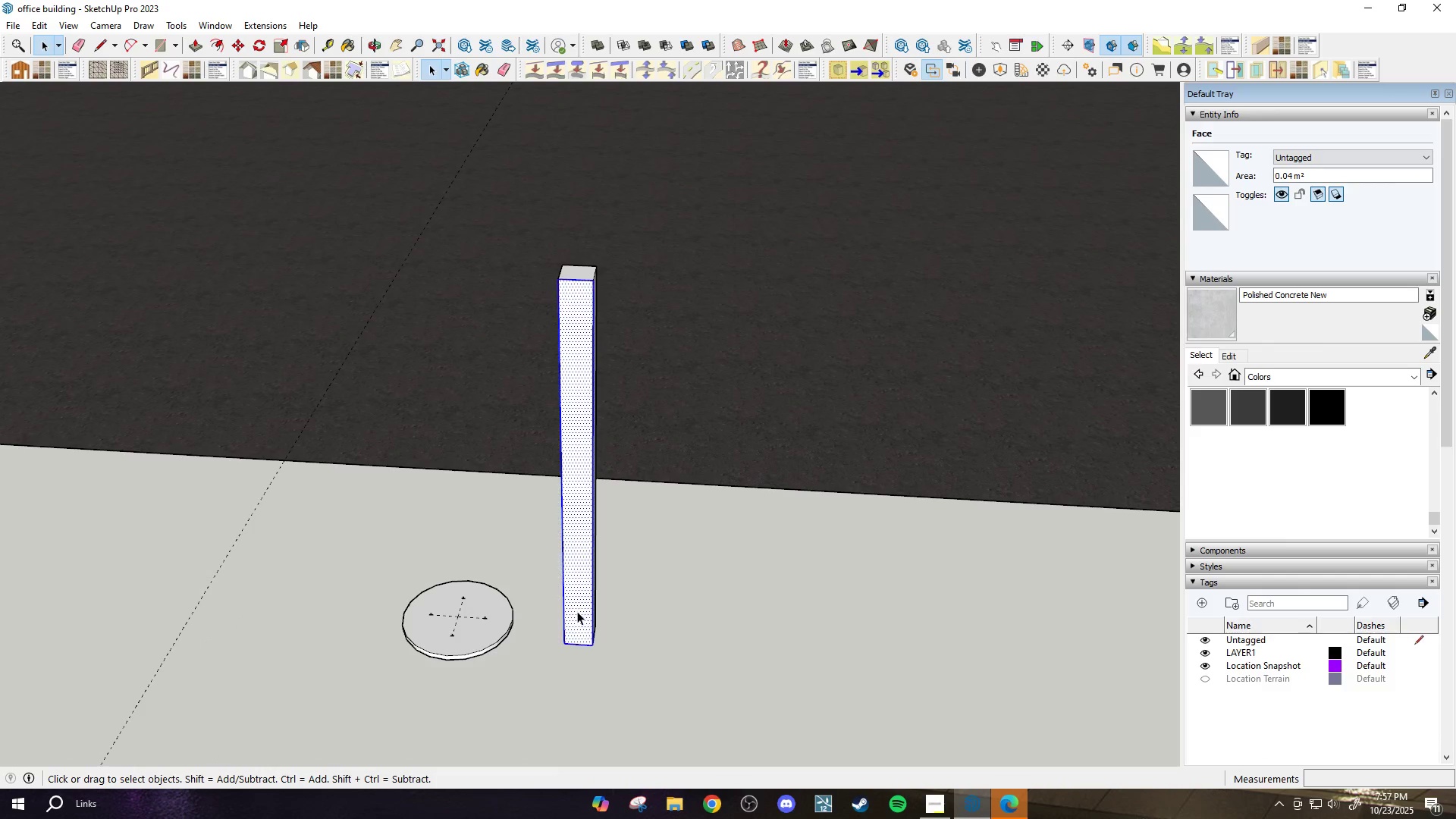 
double_click([577, 611])
 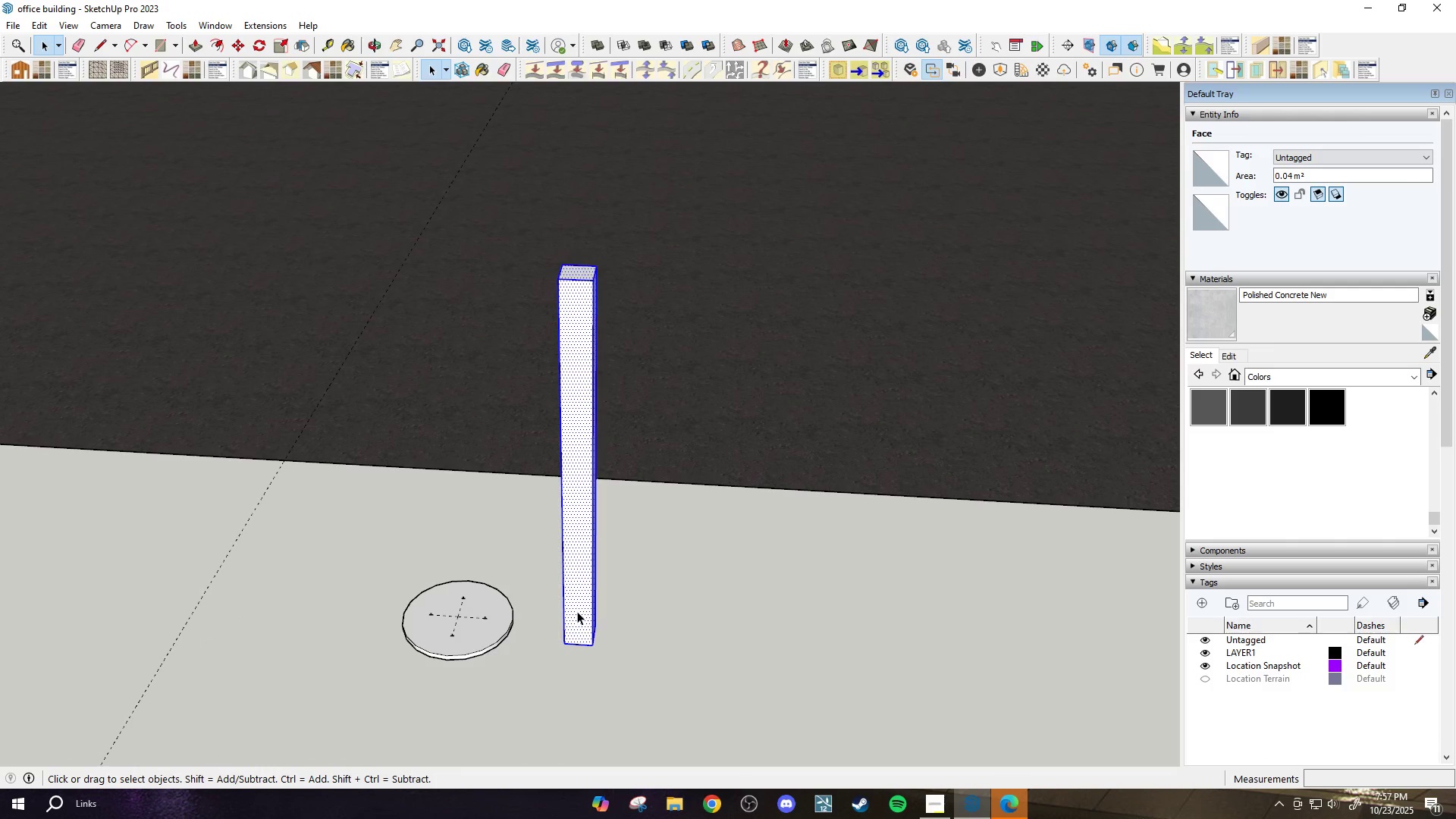 
triple_click([577, 611])
 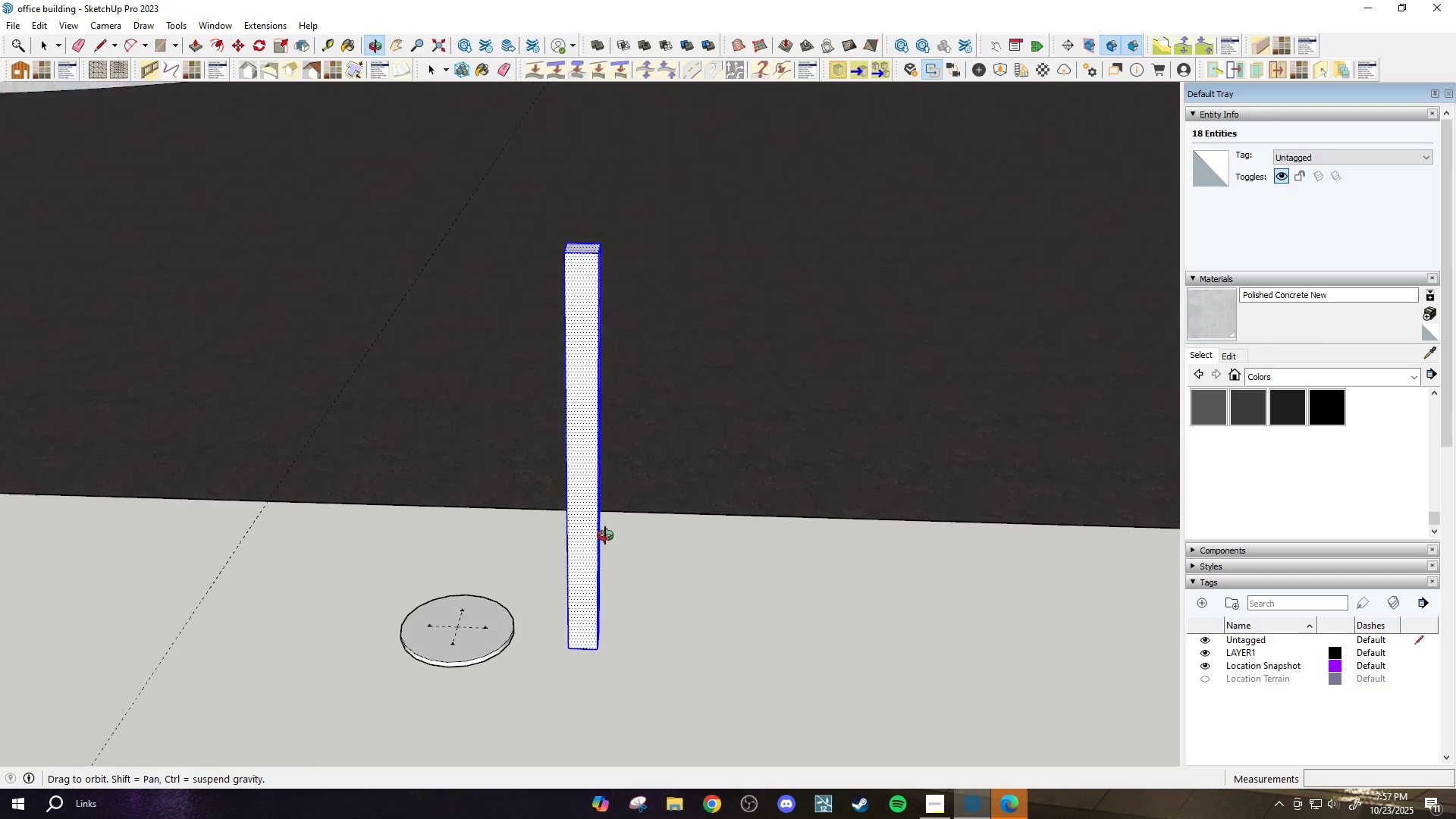 
scroll: coordinate [607, 613], scroll_direction: up, amount: 3.0
 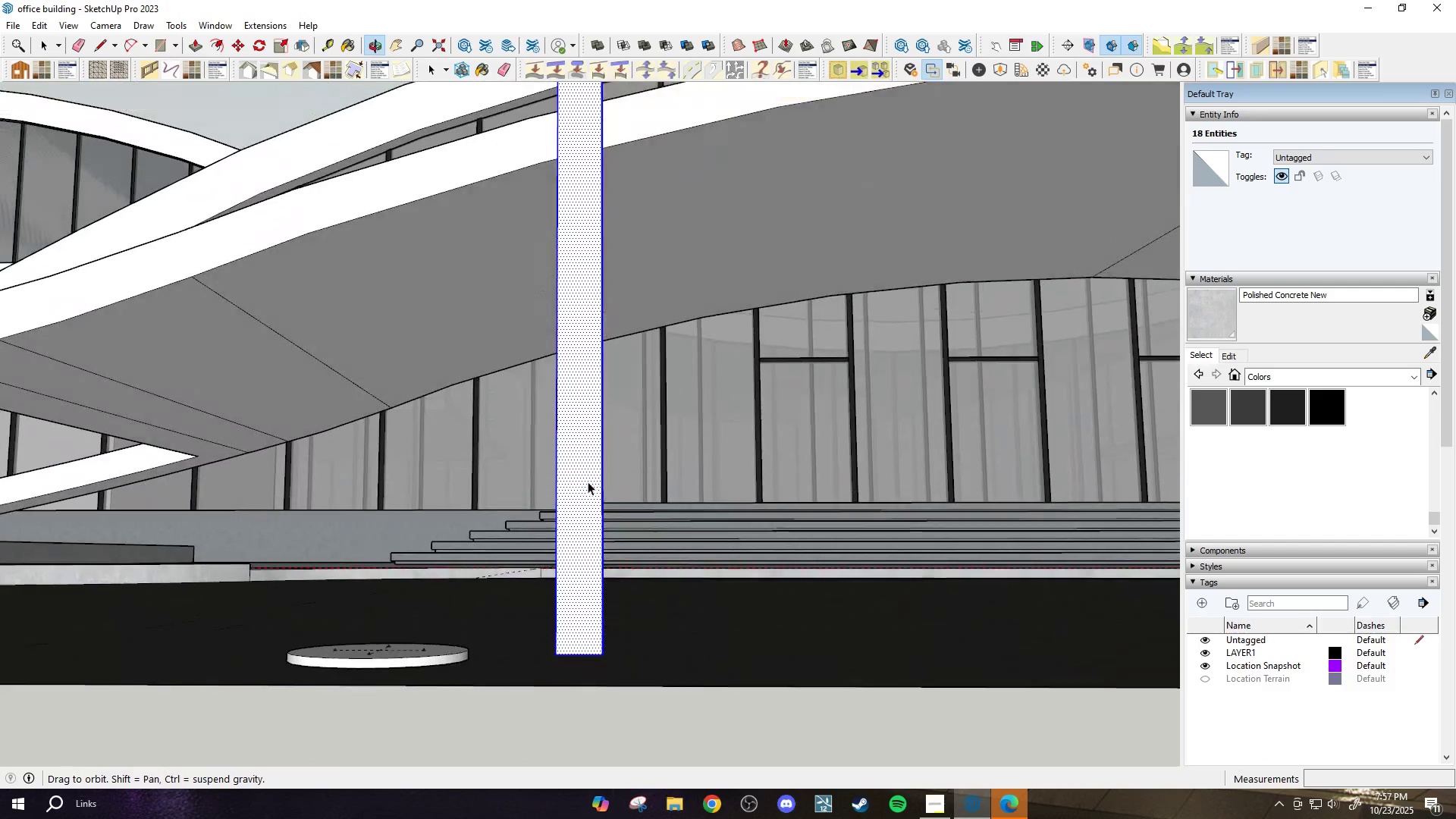 
scroll: coordinate [570, 641], scroll_direction: down, amount: 1.0
 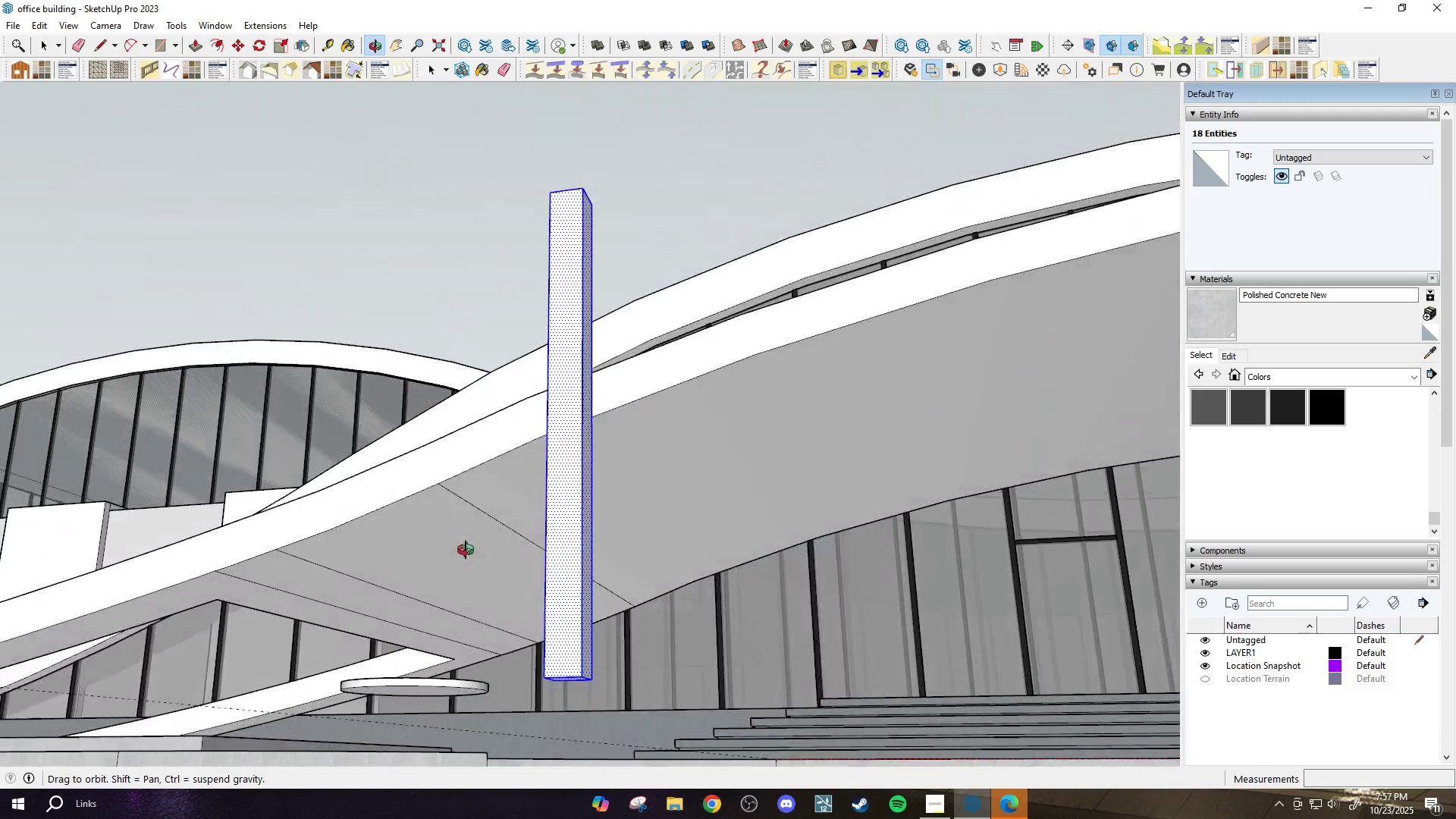 
key(M)
 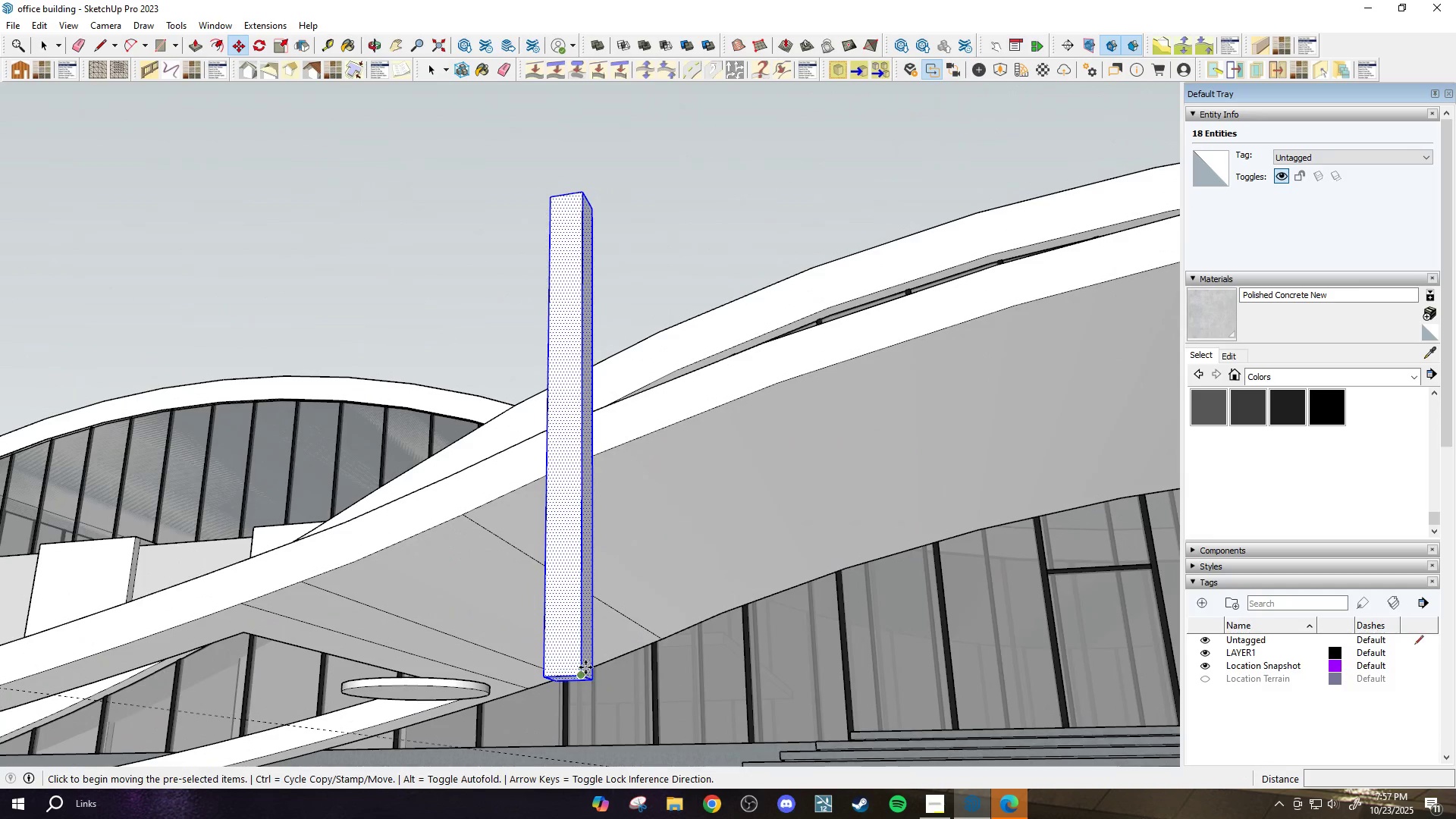 
scroll: coordinate [561, 670], scroll_direction: up, amount: 4.0
 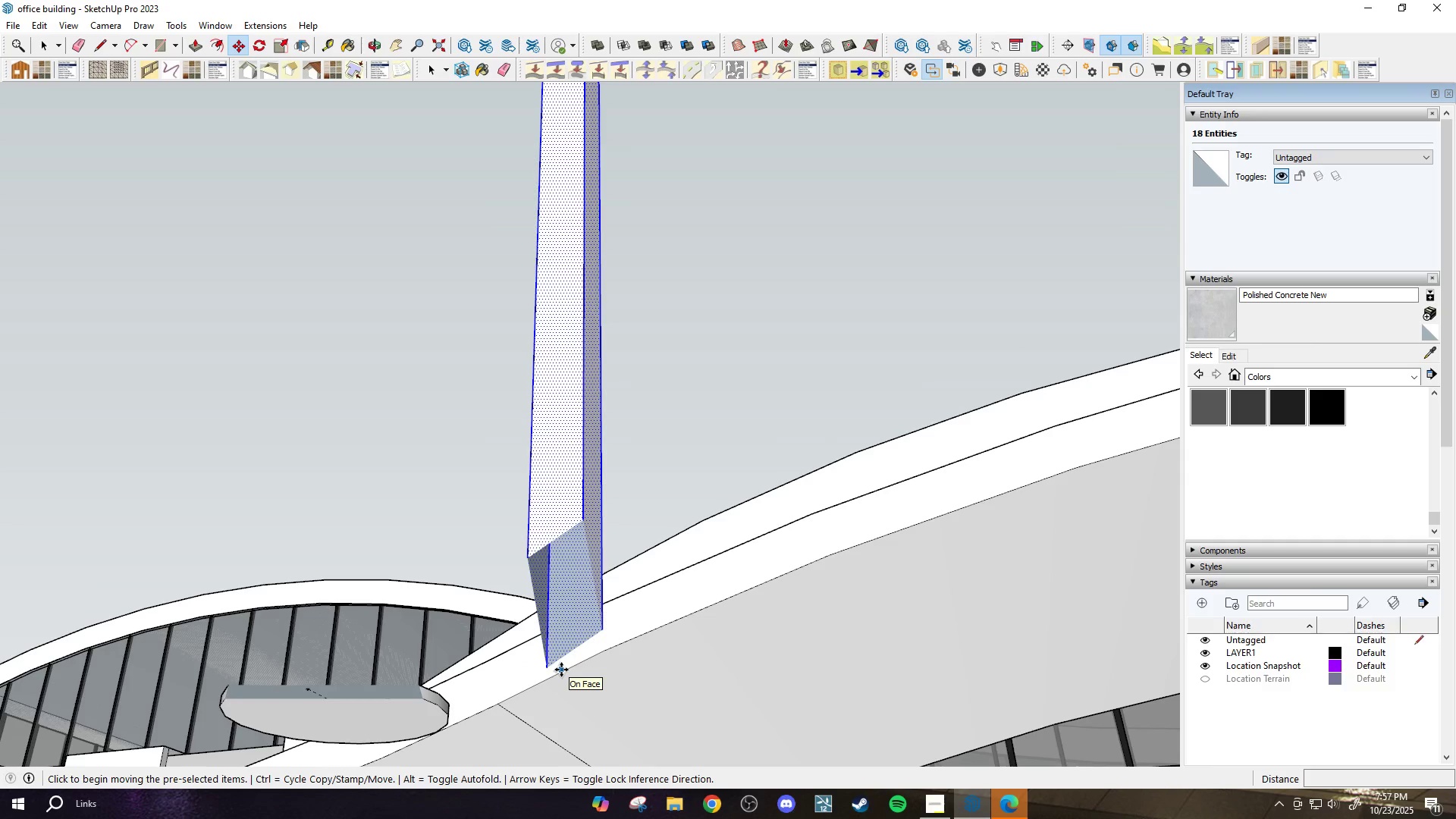 
scroll: coordinate [561, 670], scroll_direction: down, amount: 1.0
 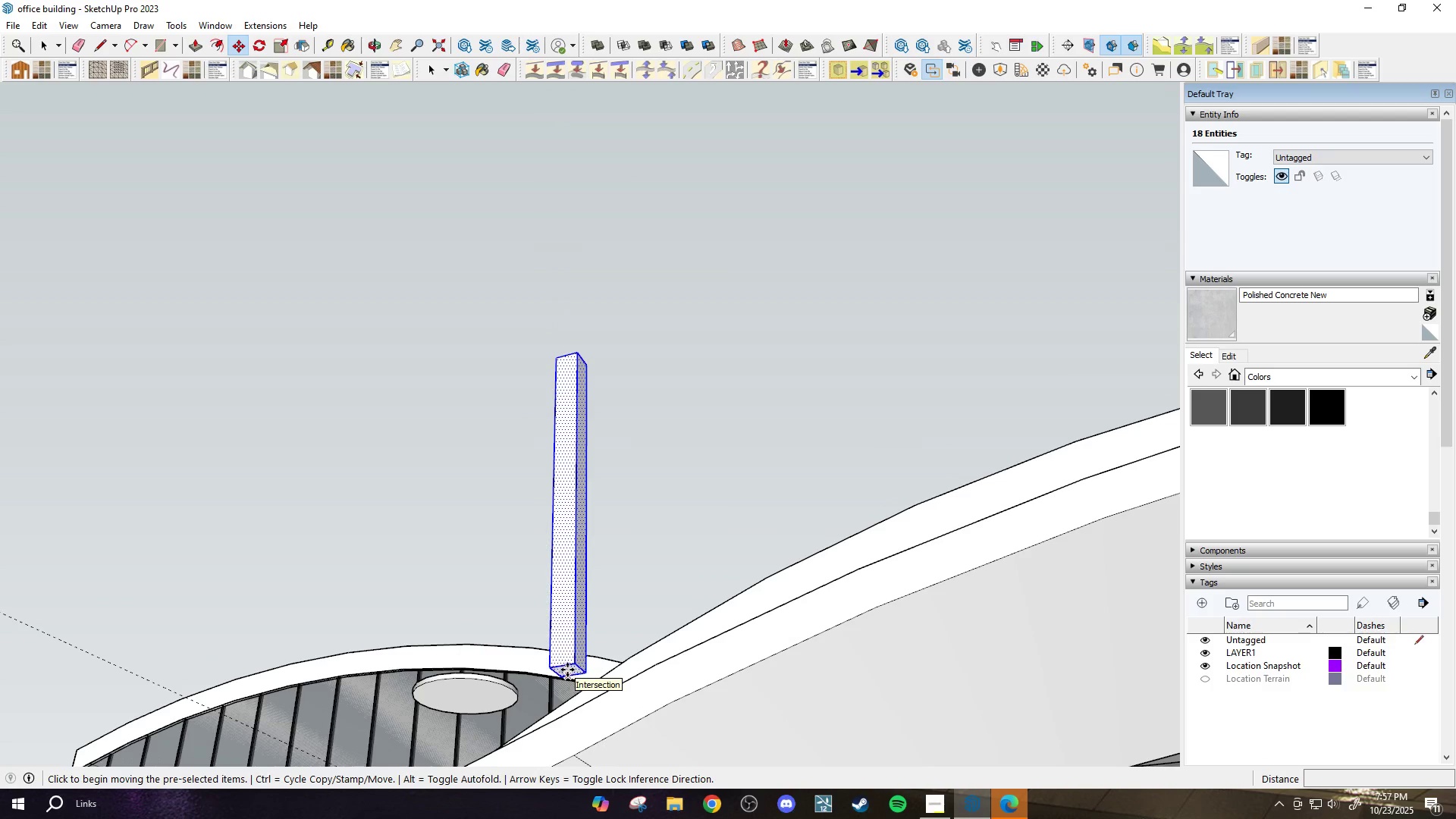 
left_click([566, 667])
 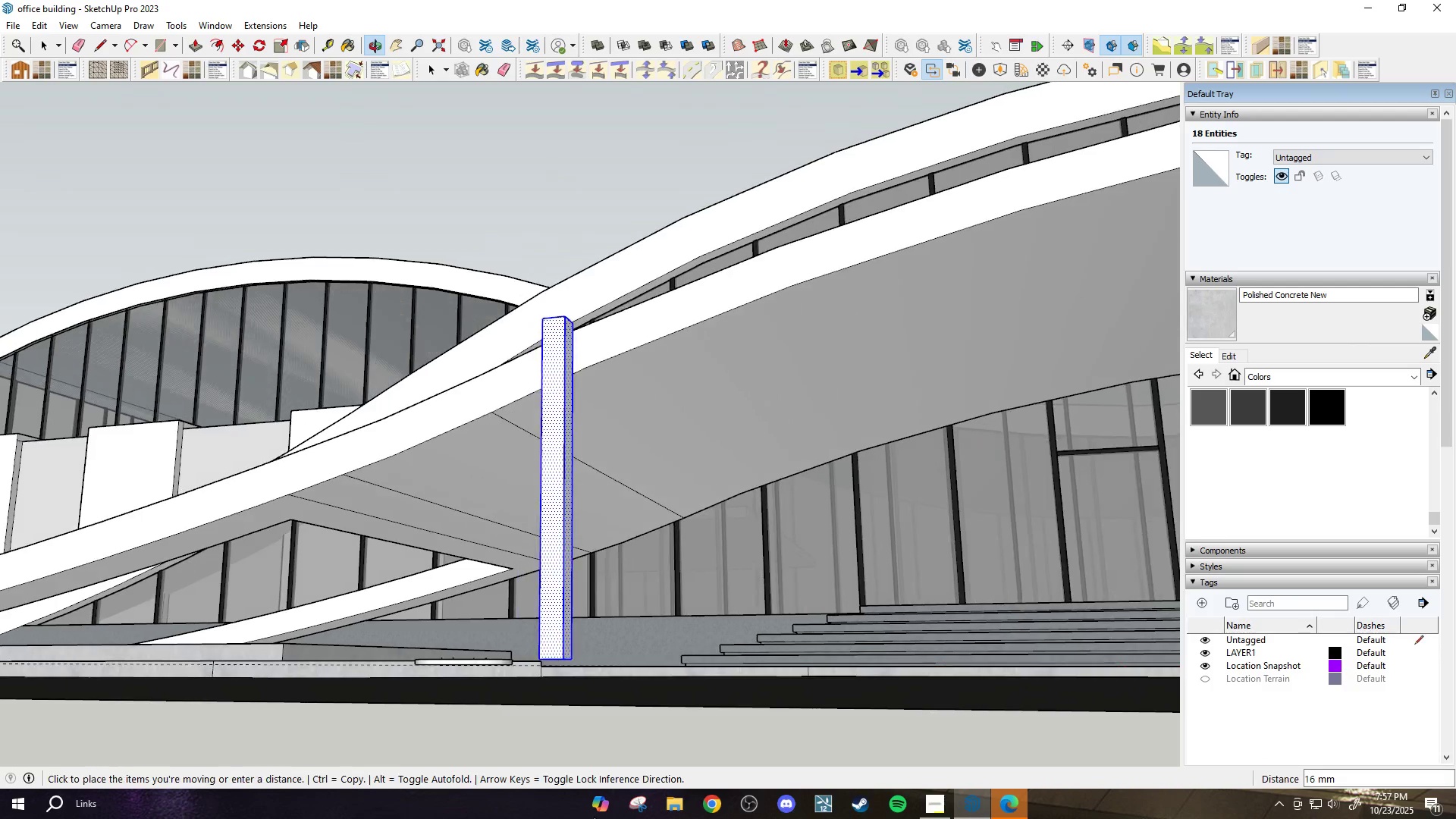 
scroll: coordinate [524, 576], scroll_direction: down, amount: 1.0
 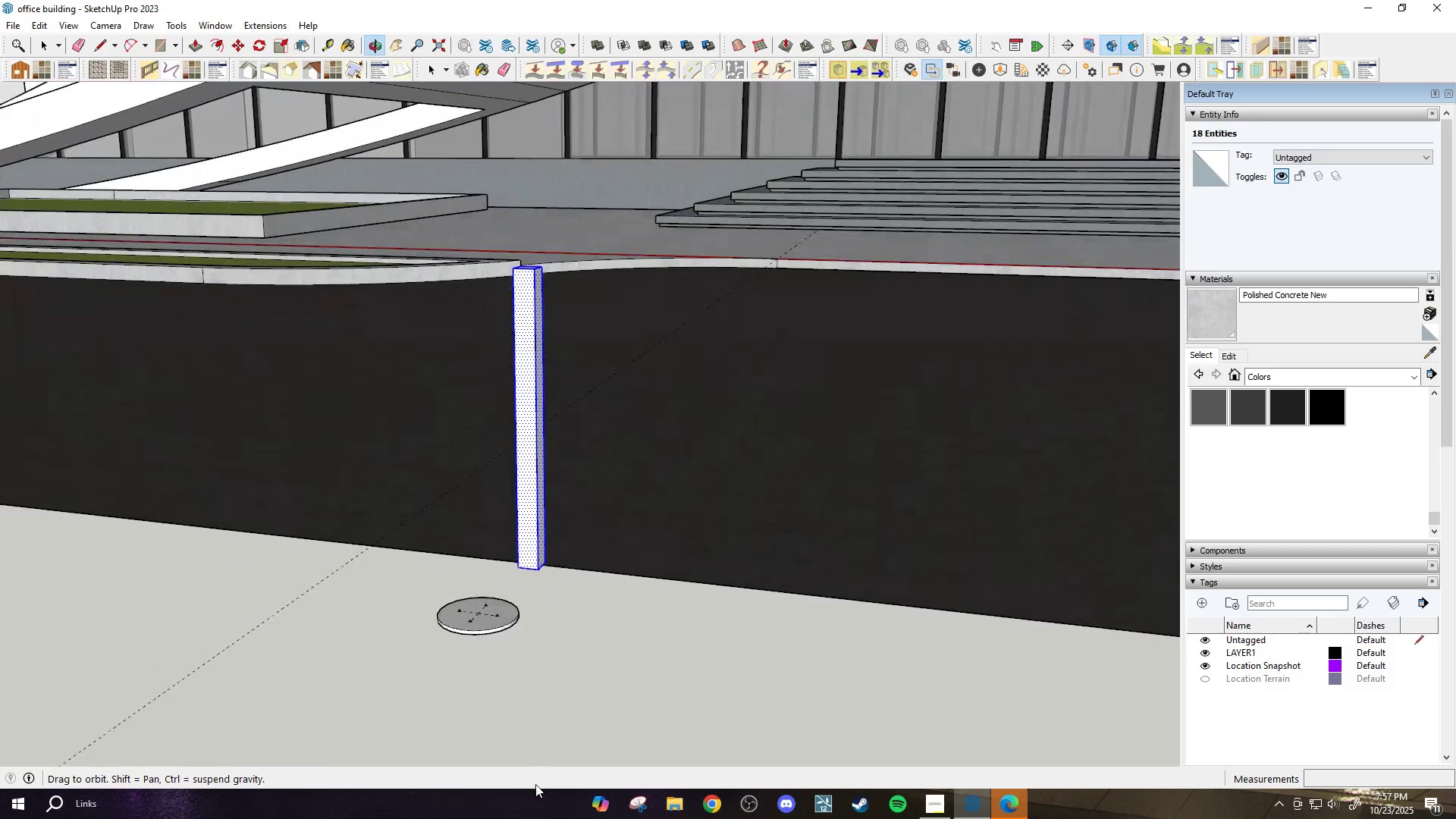 
scroll: coordinate [491, 620], scroll_direction: up, amount: 8.0
 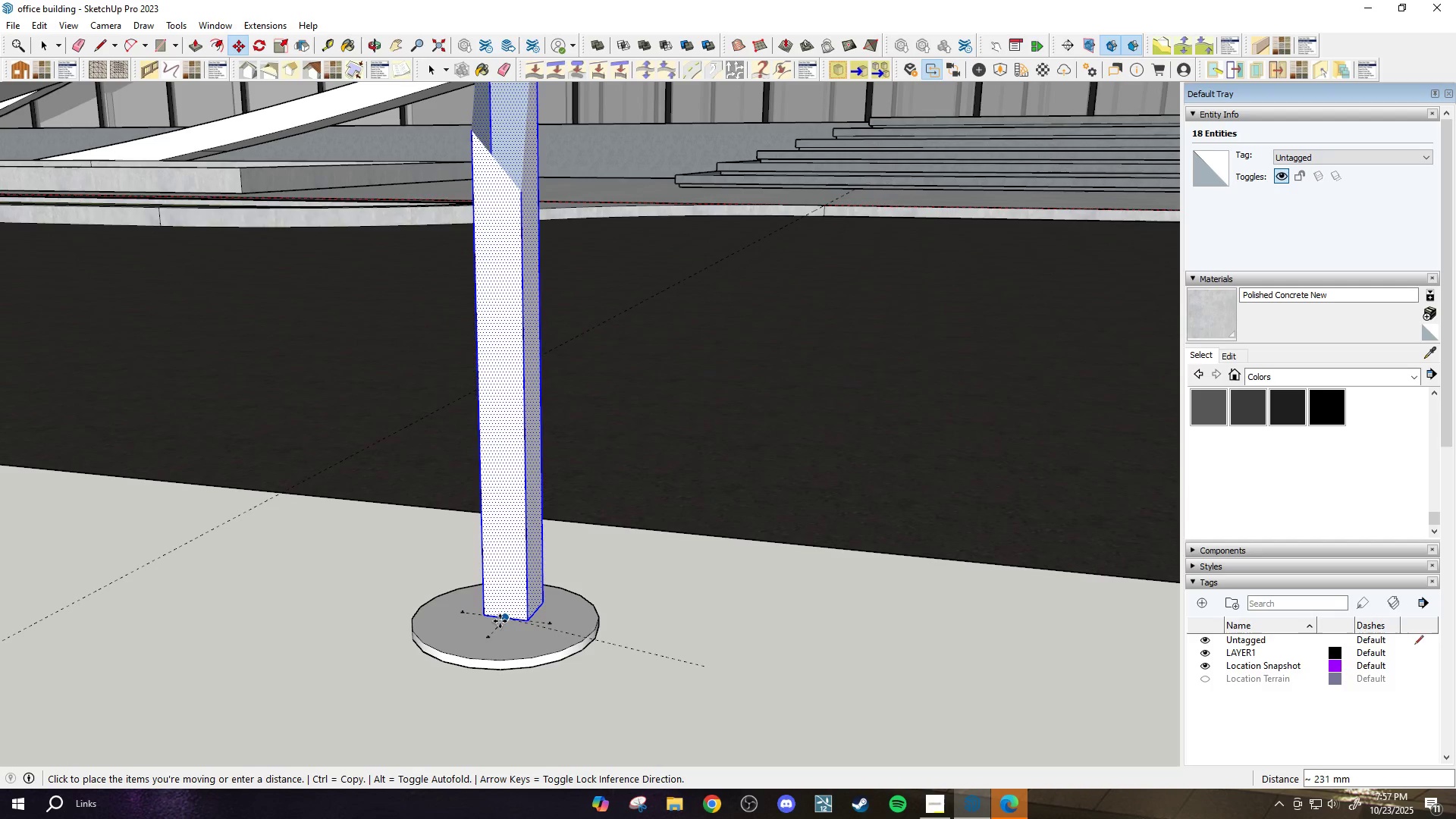 
left_click([500, 621])
 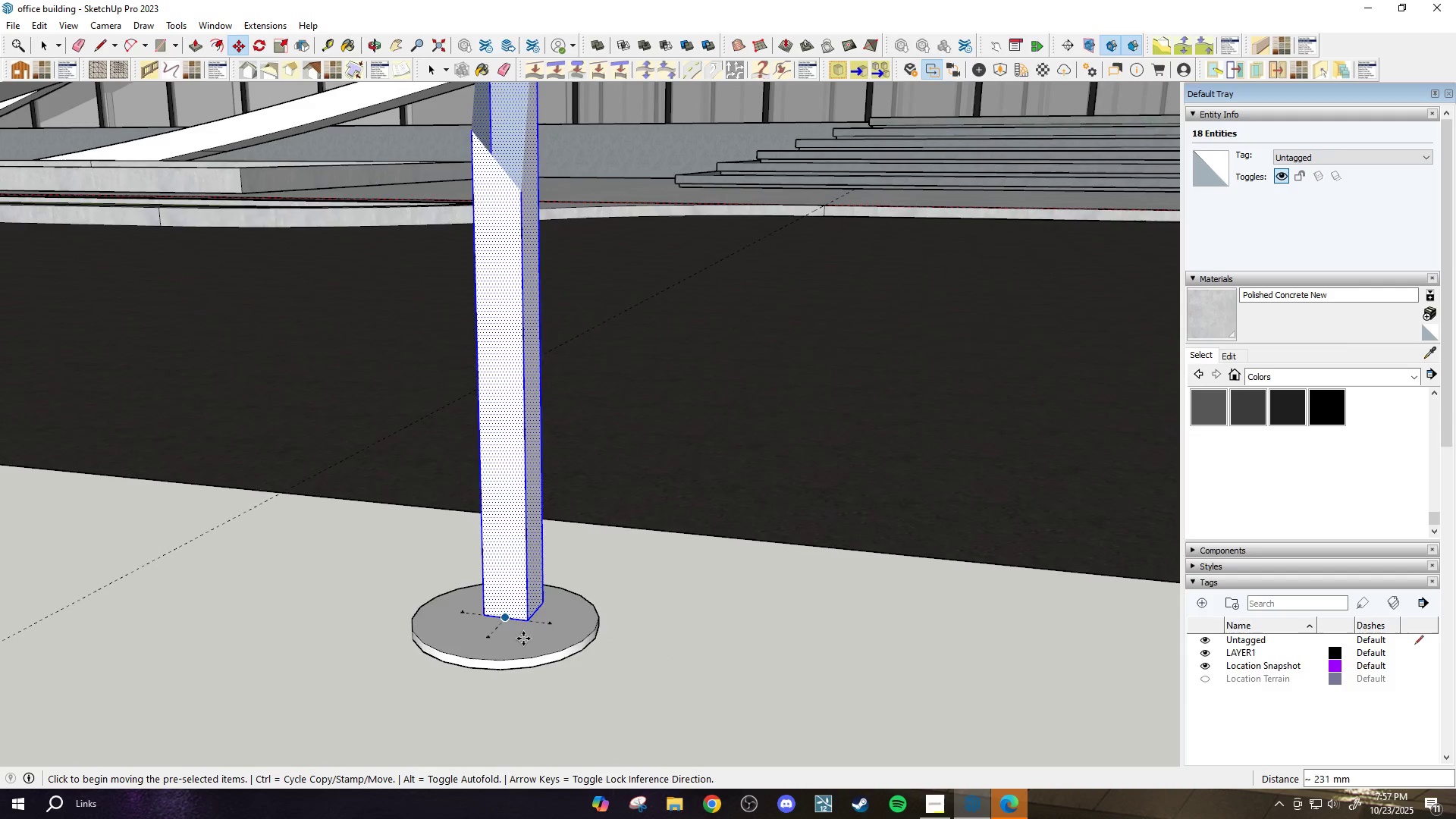 
scroll: coordinate [523, 720], scroll_direction: down, amount: 6.0
 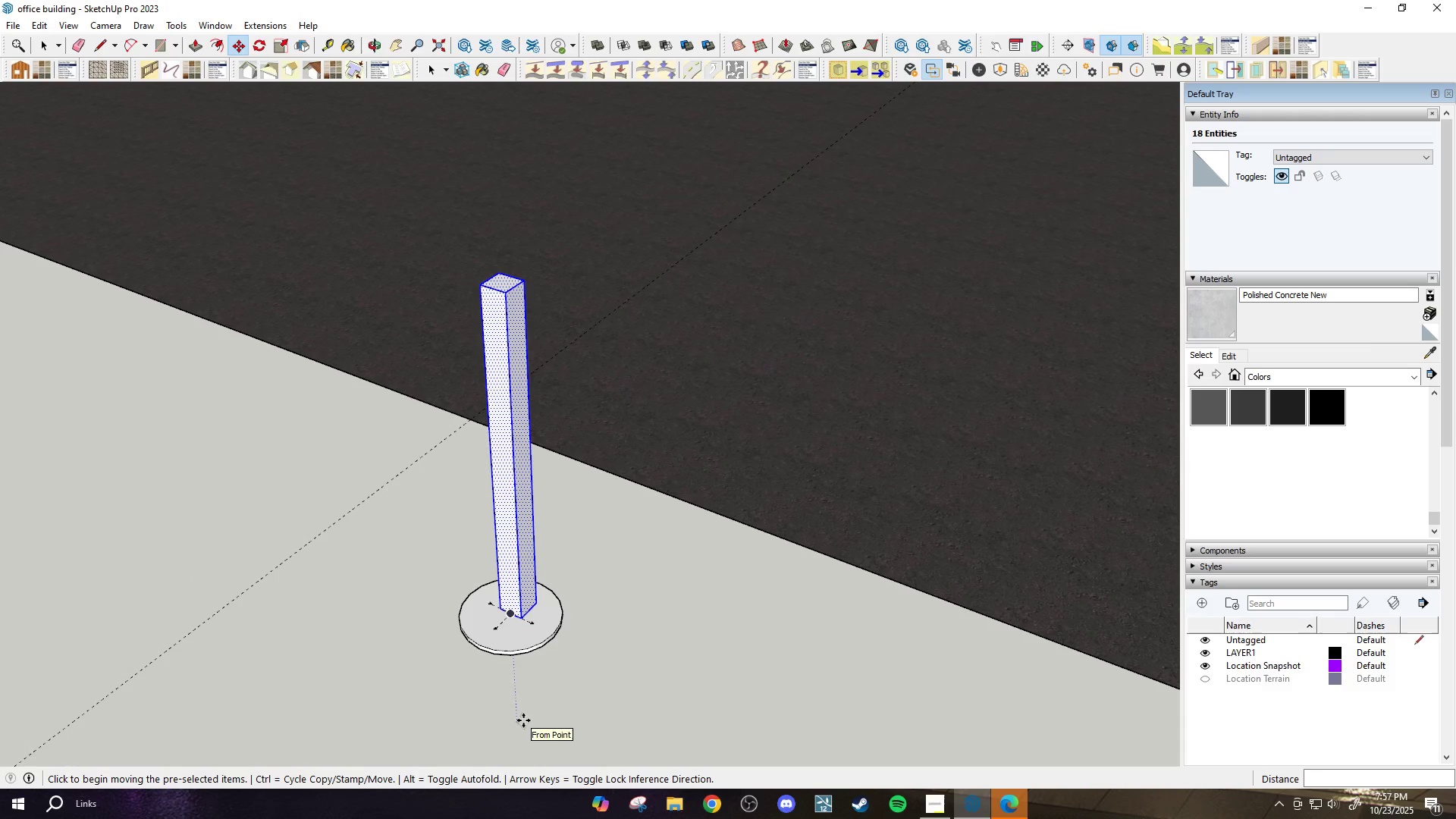 
scroll: coordinate [542, 601], scroll_direction: up, amount: 5.0
 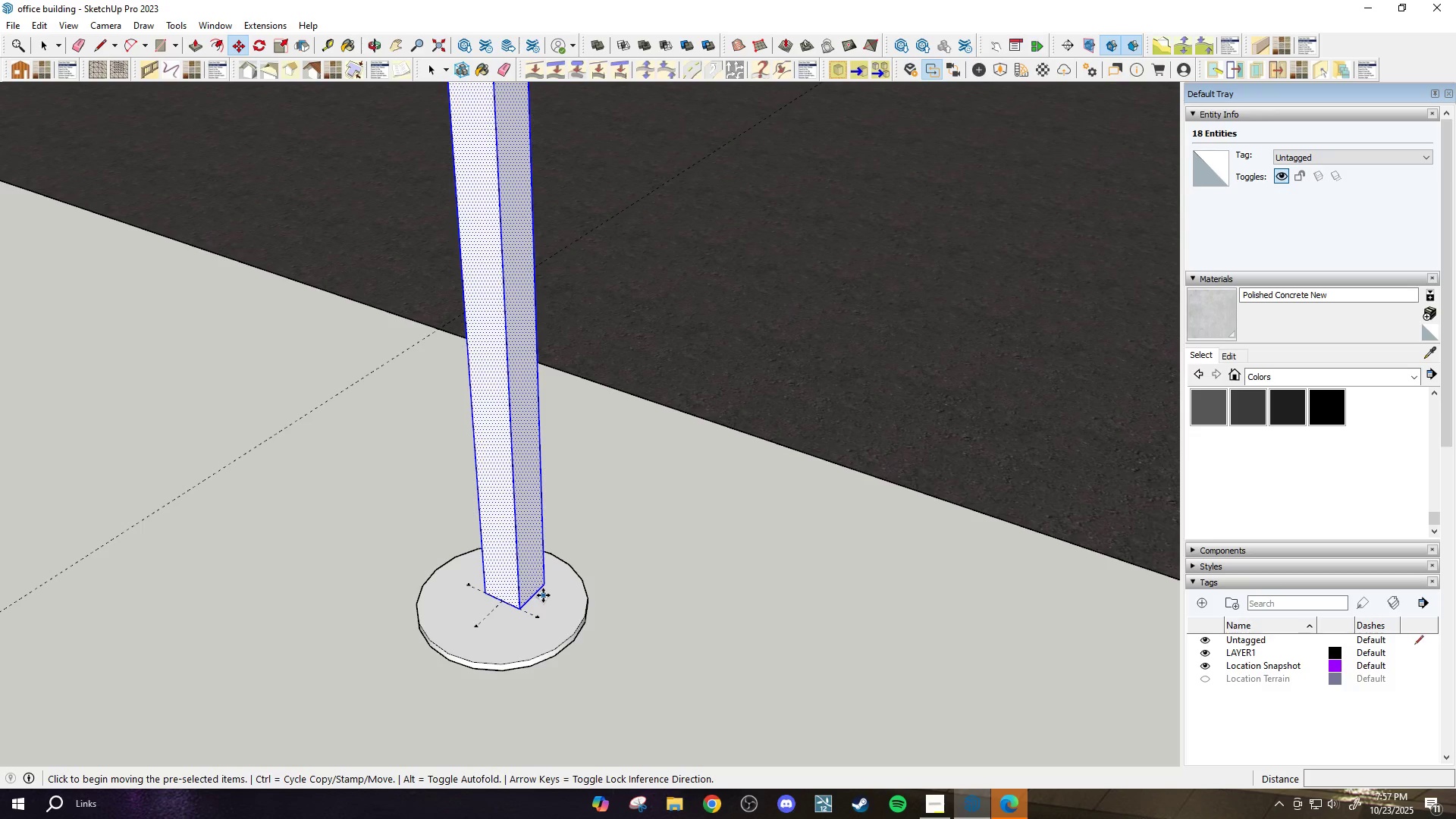 
key(M)
 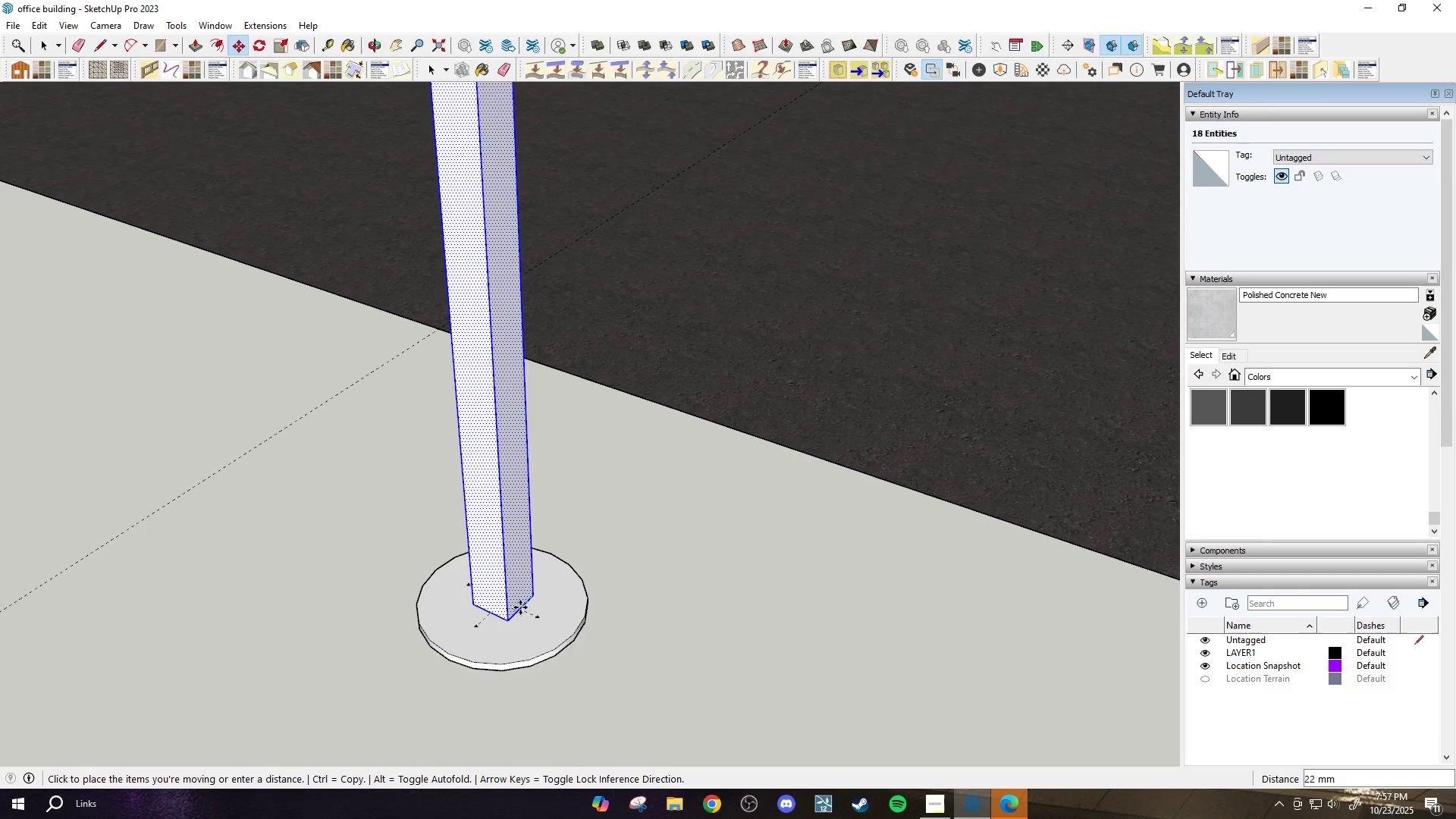 
hold_key(key=ShiftLeft, duration=1.53)
 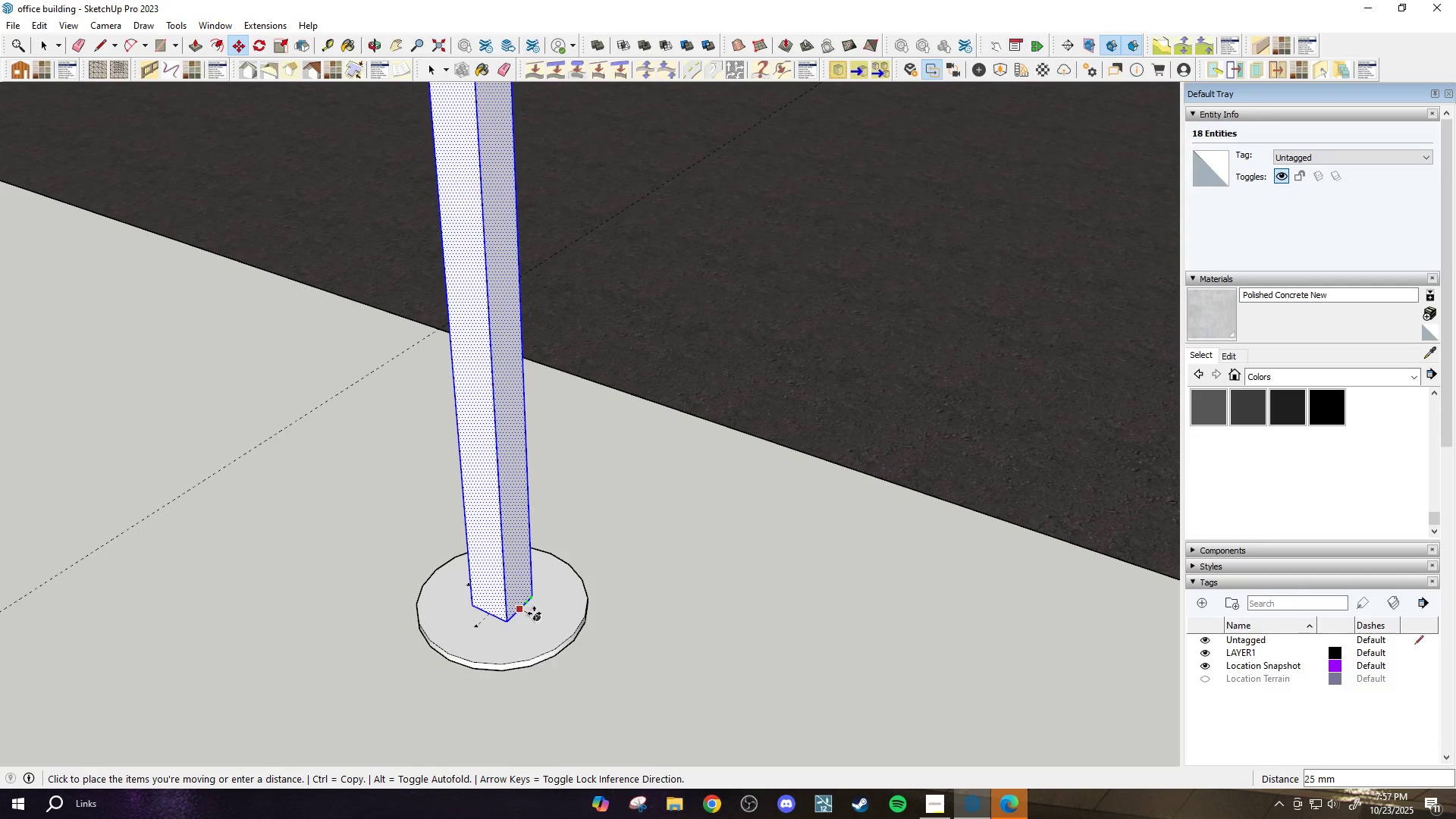 
hold_key(key=ShiftLeft, duration=0.53)
left_click([534, 613])
 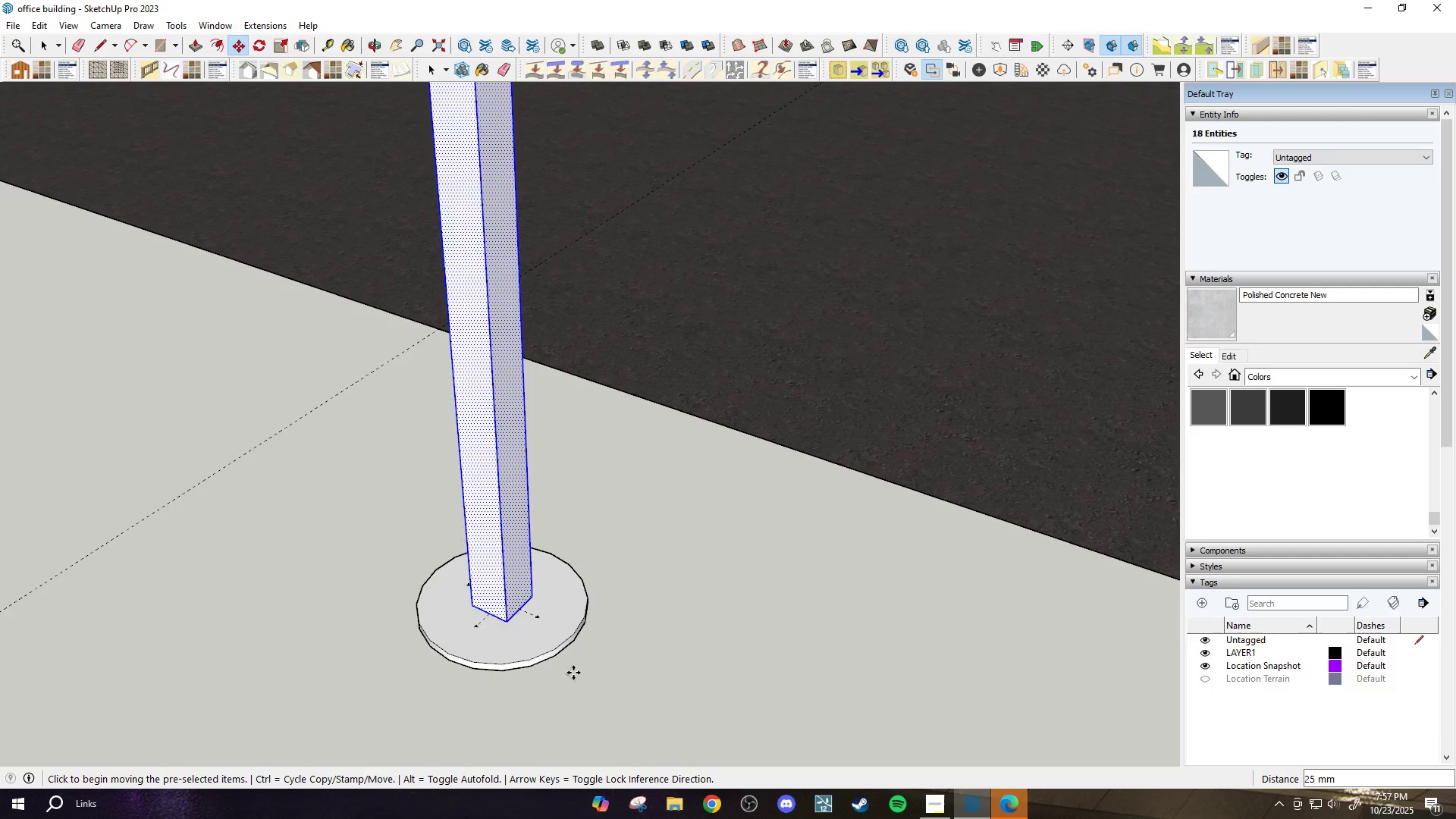 
scroll: coordinate [570, 673], scroll_direction: down, amount: 6.0
 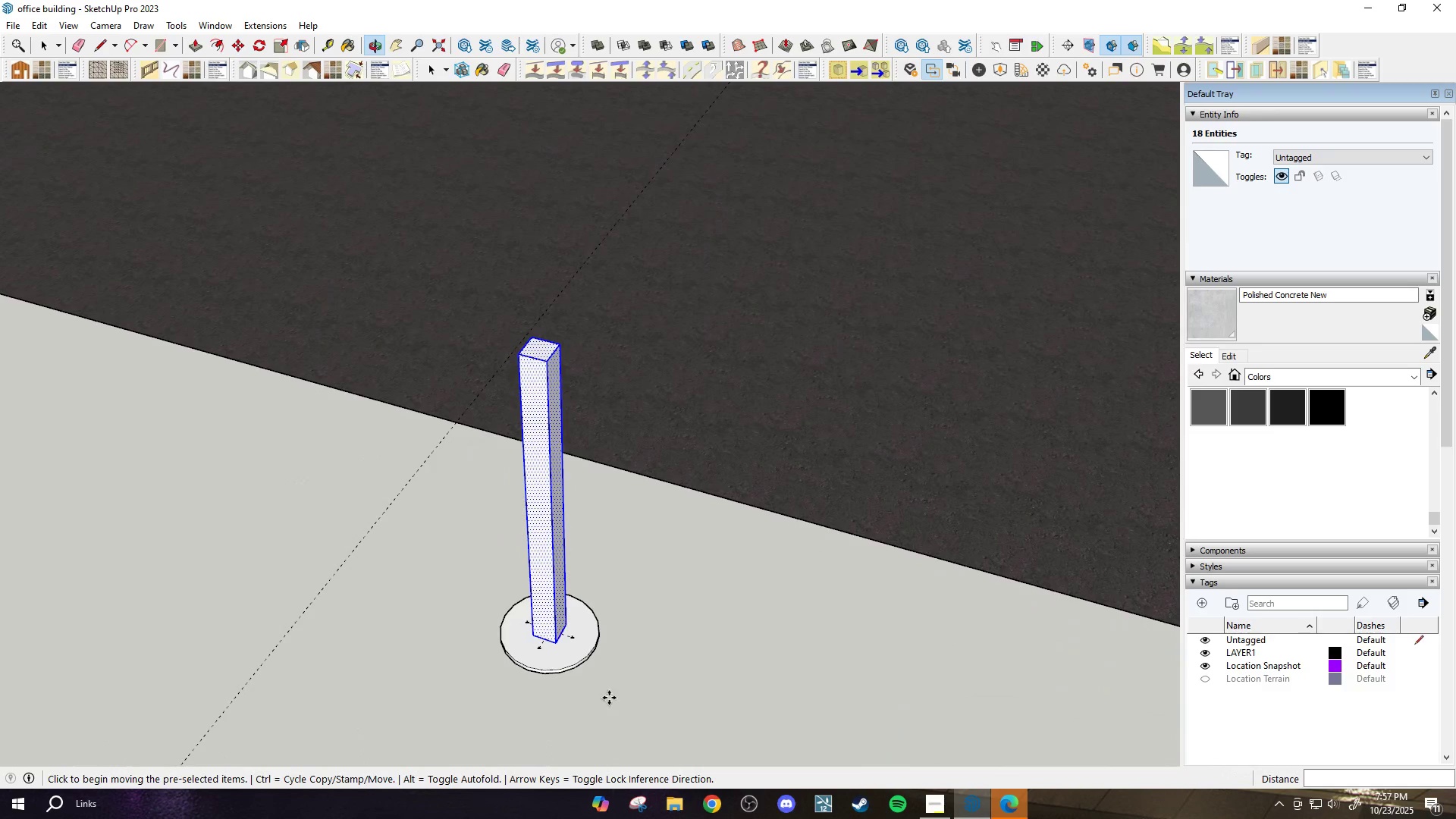 
scroll: coordinate [523, 597], scroll_direction: up, amount: 5.0
 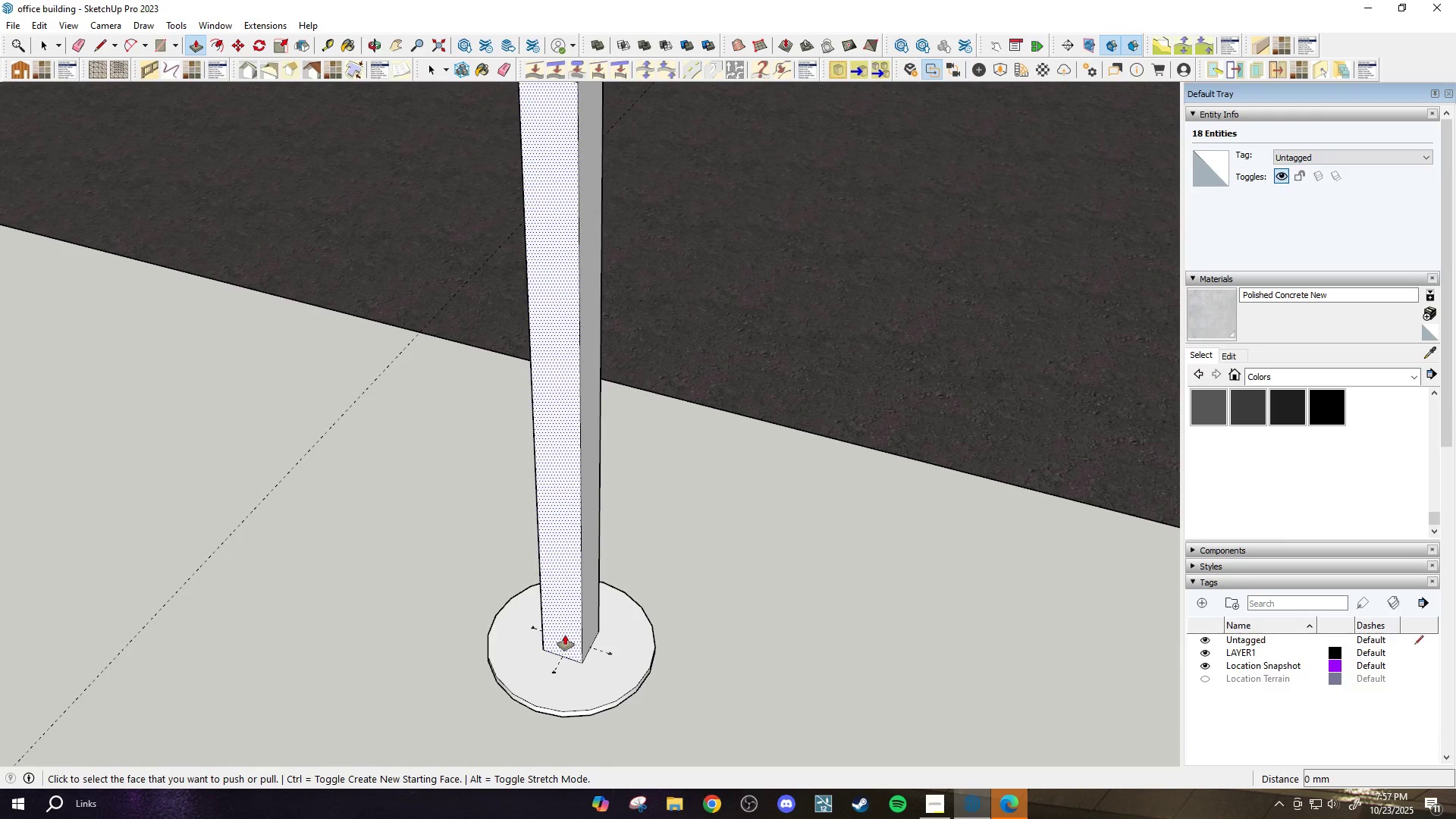 
key(P)
 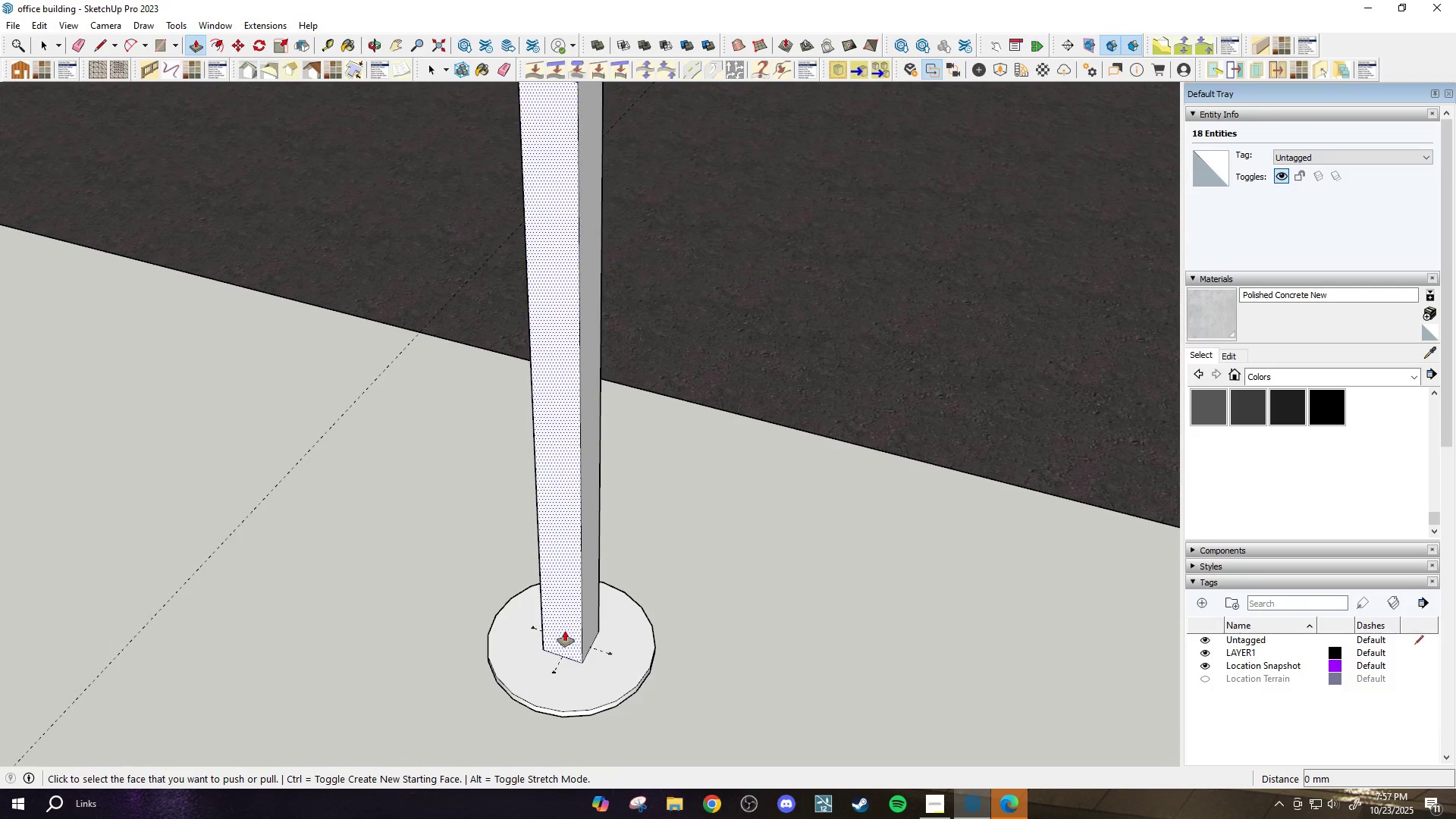 
key(Control+ControlLeft)
 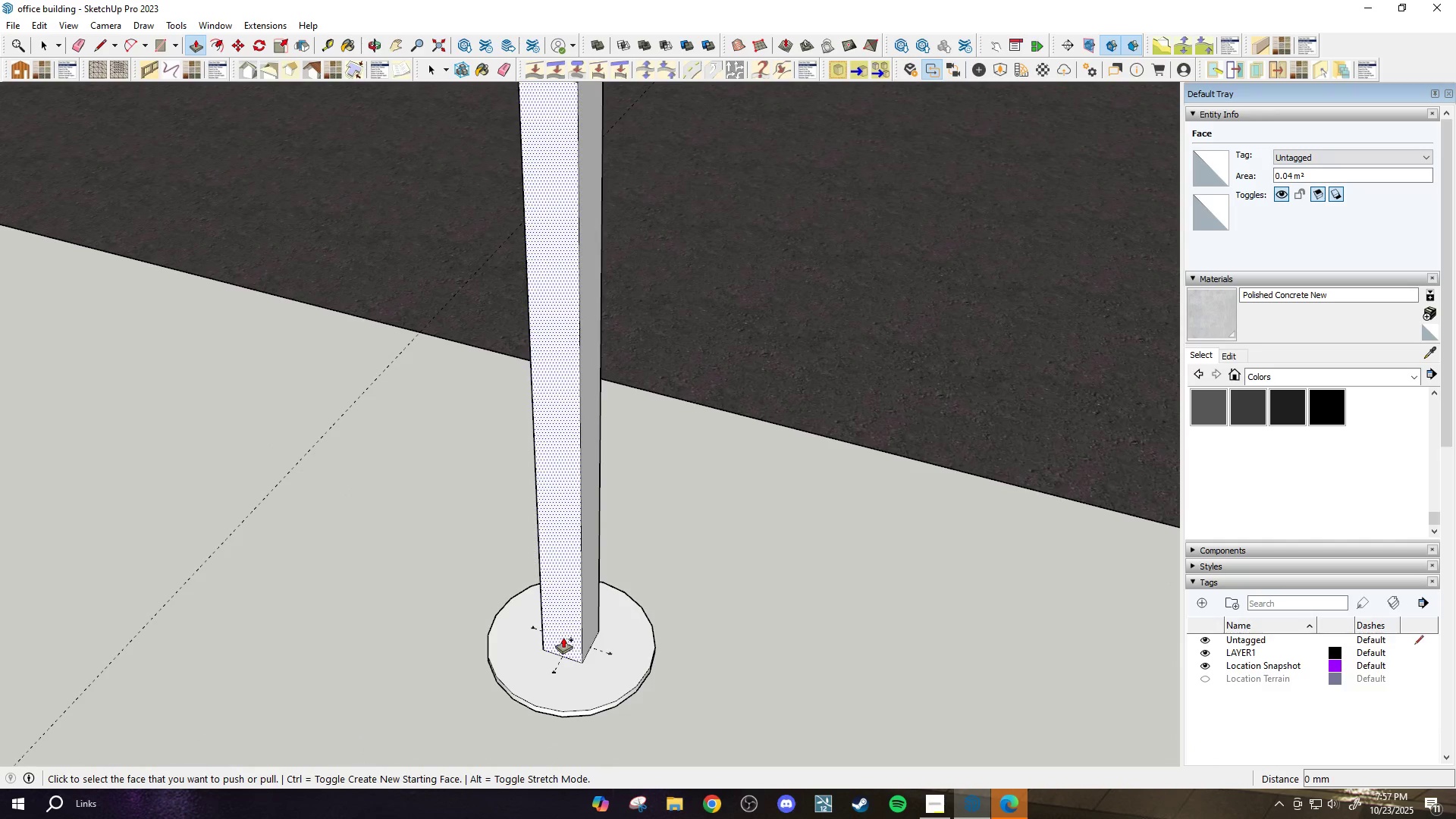 
scroll: coordinate [563, 638], scroll_direction: down, amount: 2.0
 